 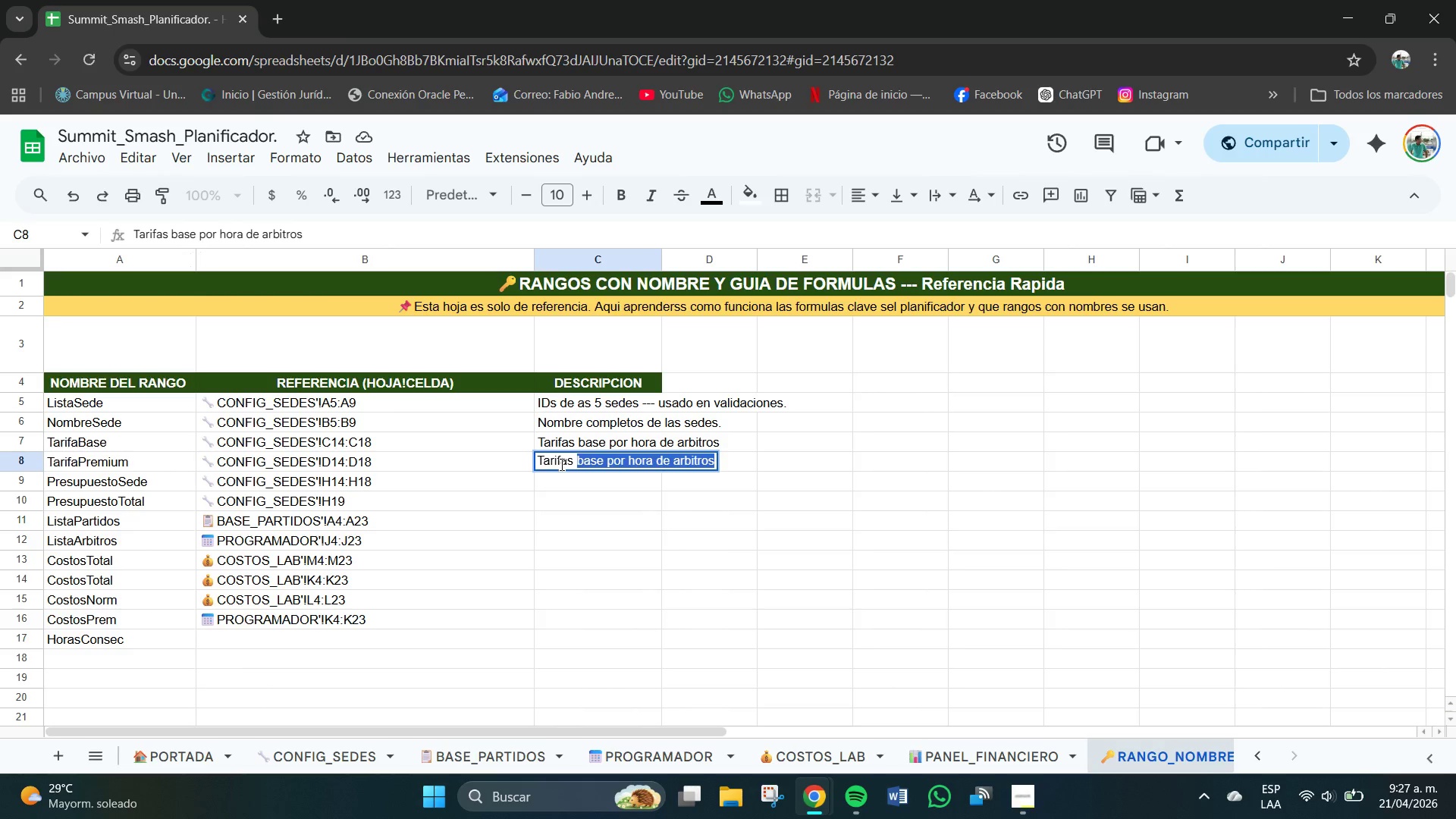 
hold_key(key=ShiftRight, duration=0.84)
 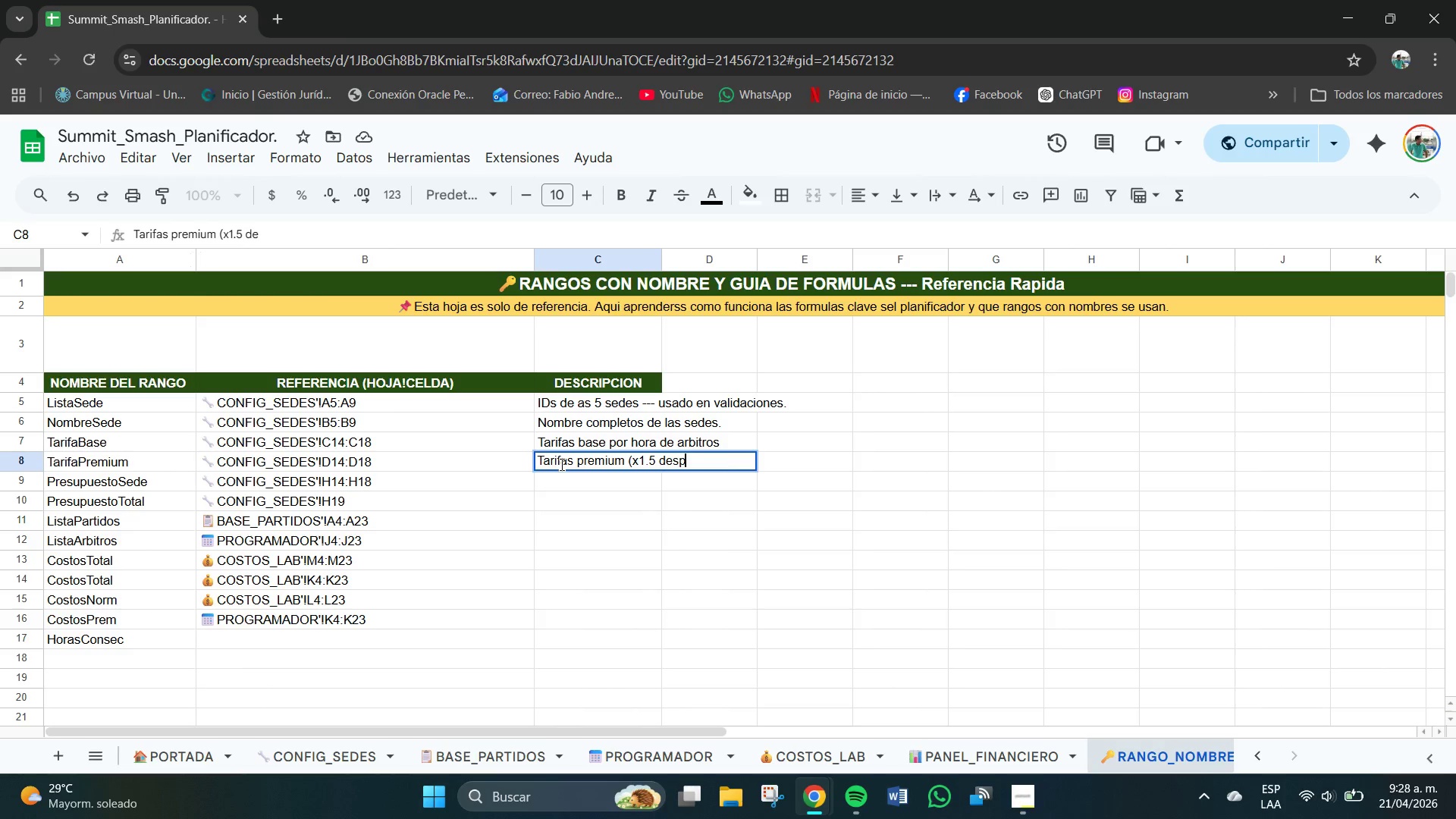 
wait(11.56)
 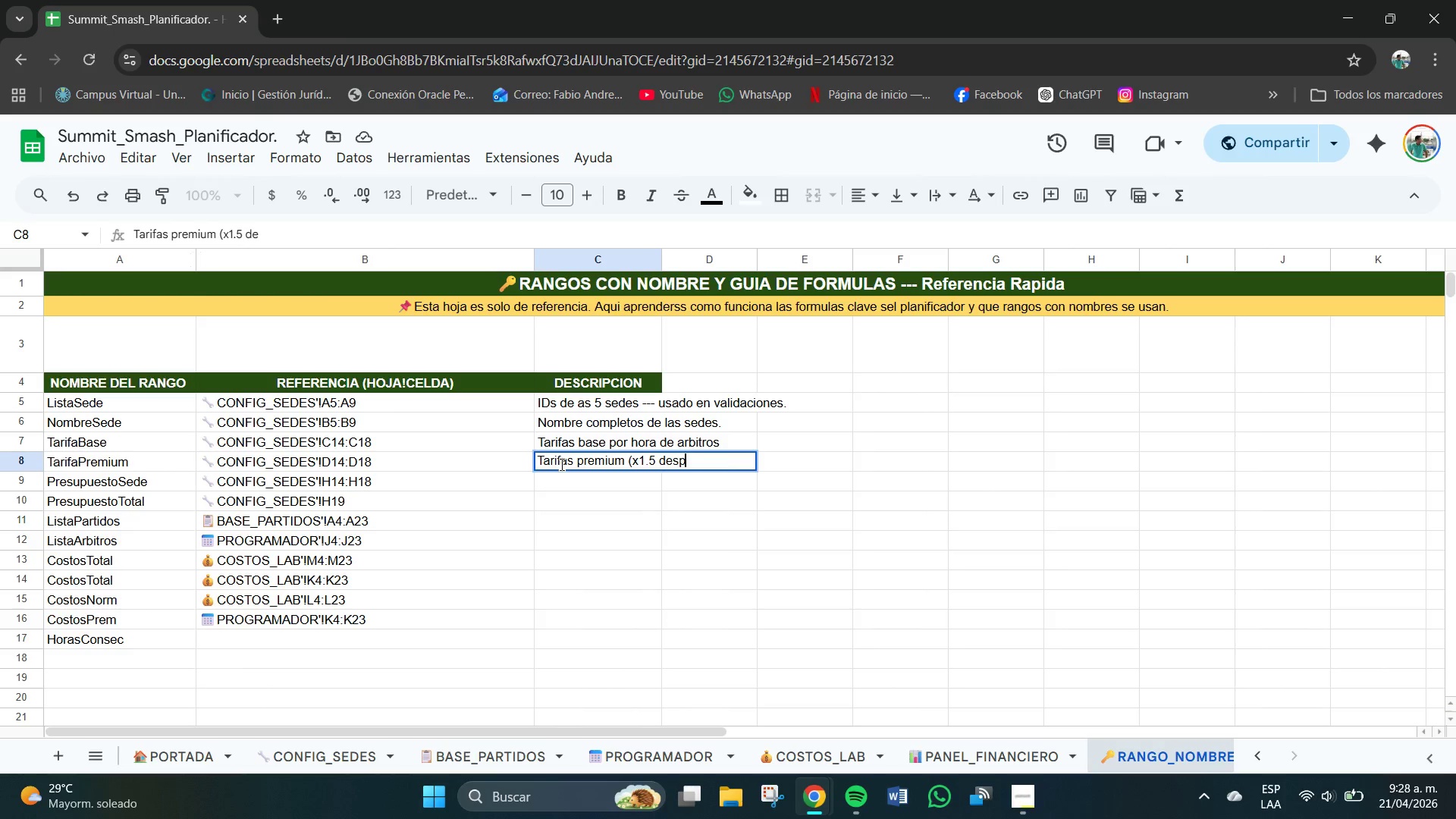 
hold_key(key=ShiftRight, duration=0.61)
 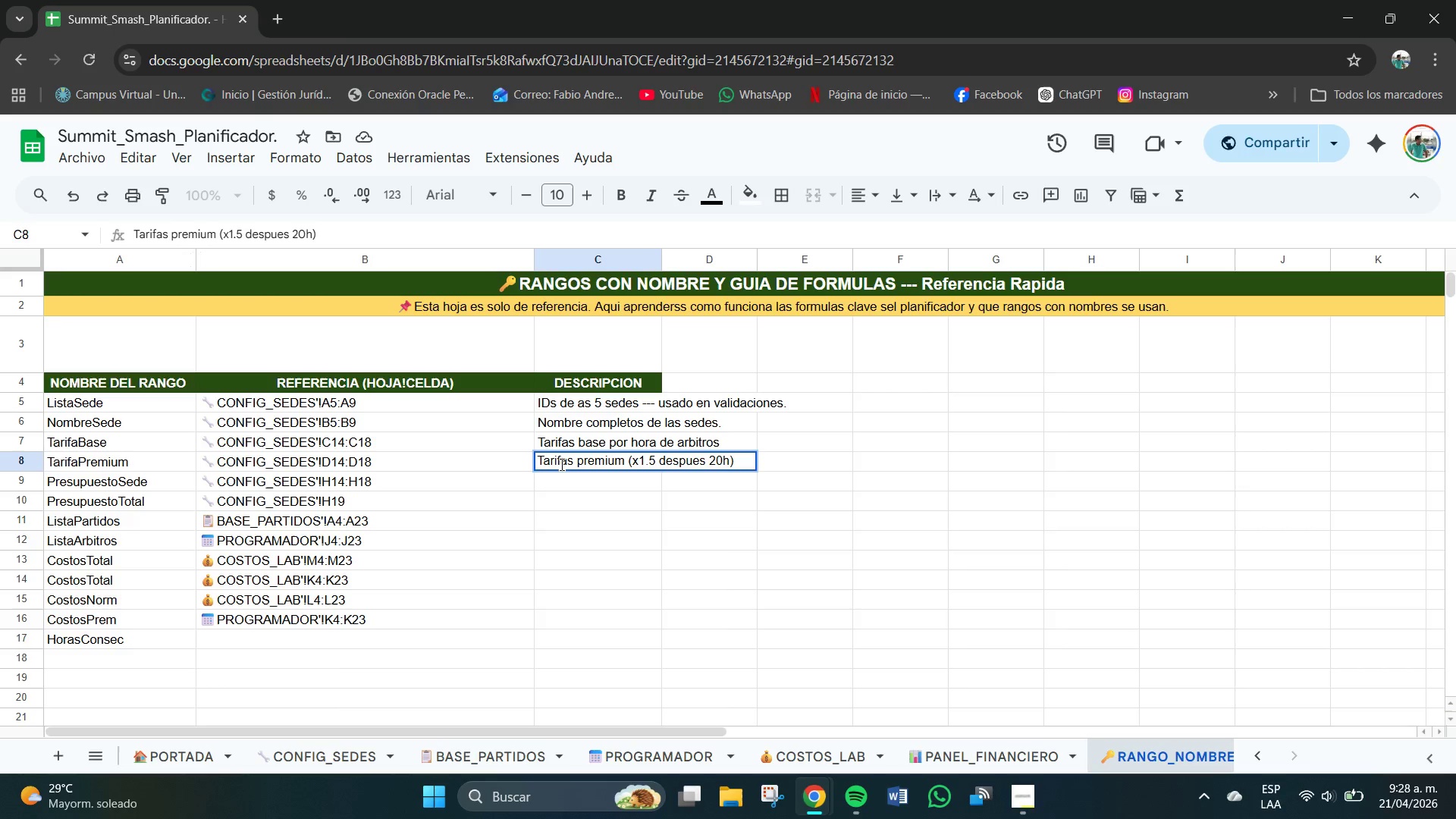 
key(Enter)
 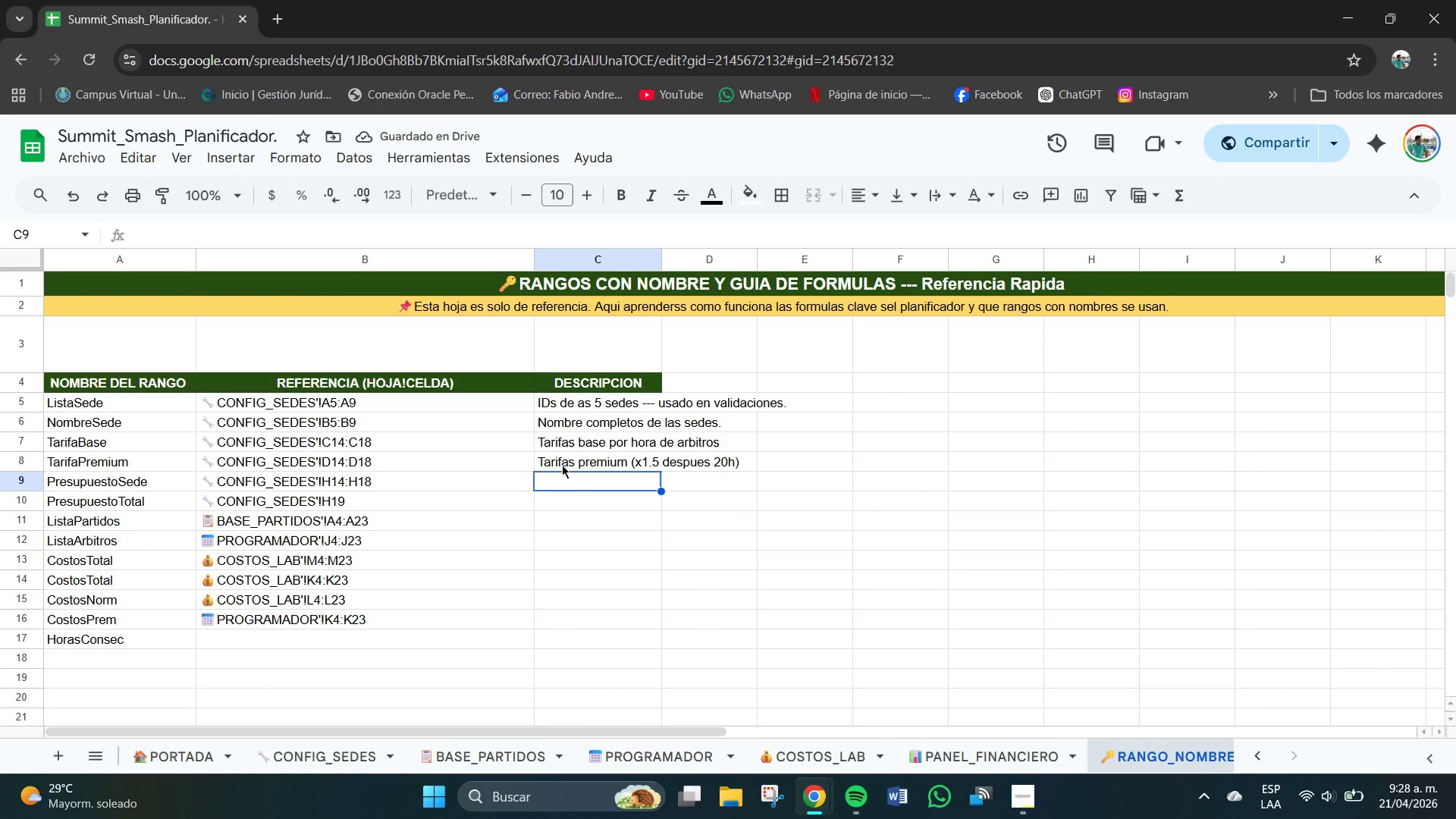 
type(Presupies)
key(Backspace)
key(Backspace)
key(Backspace)
 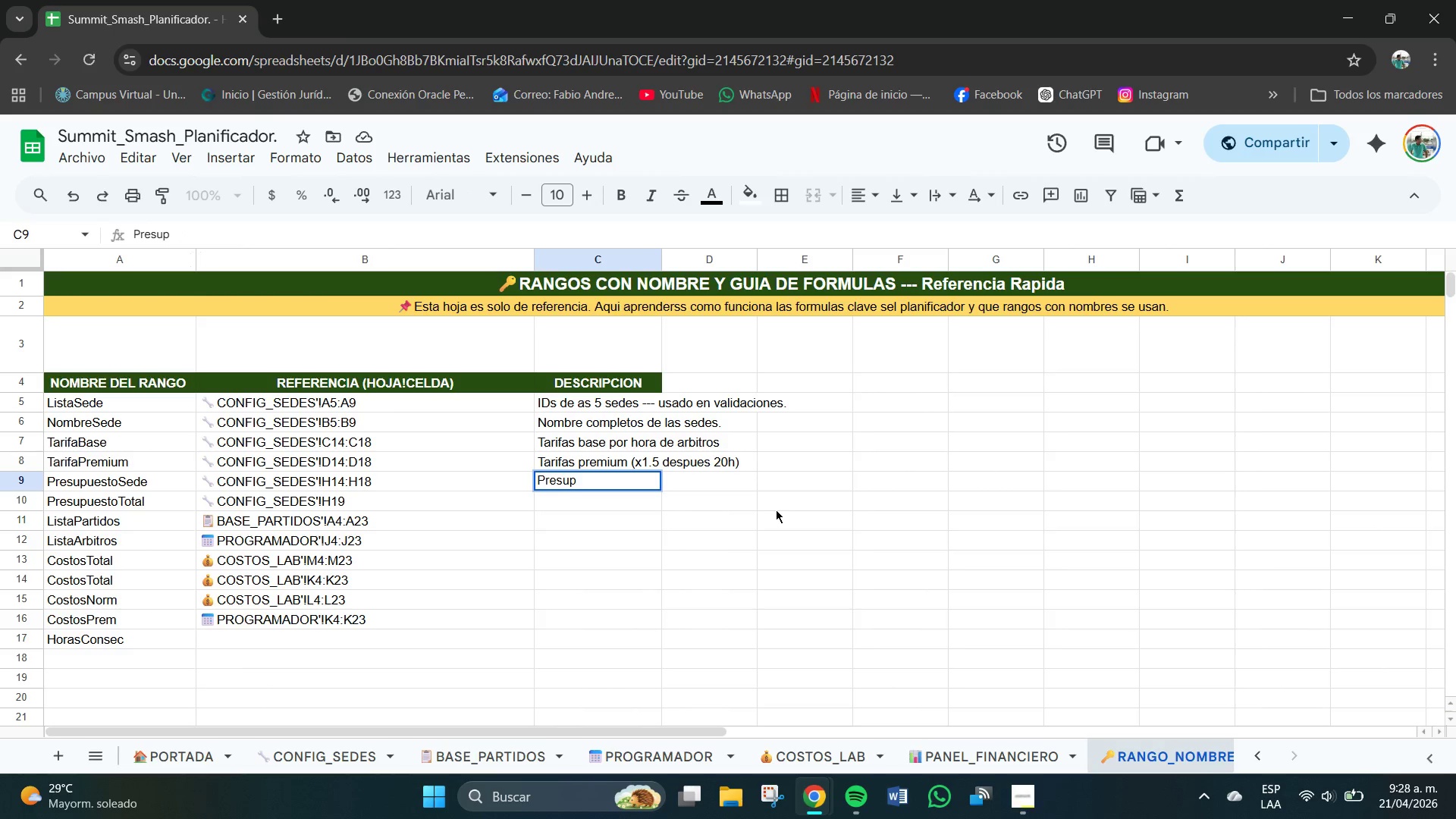 
type(uestom)
key(Backspace)
type( laboral por sede *$()
 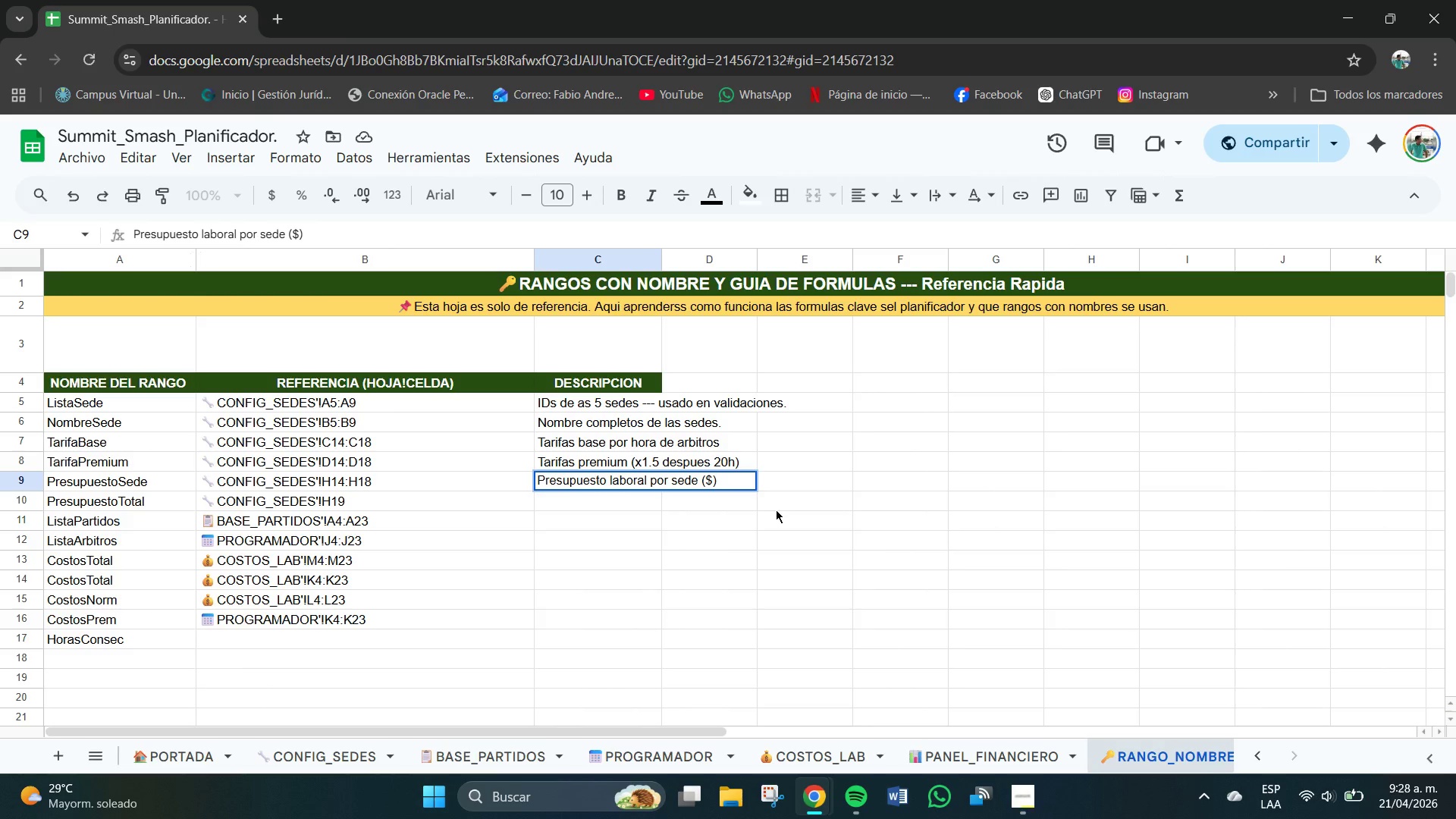 
key(Enter)
 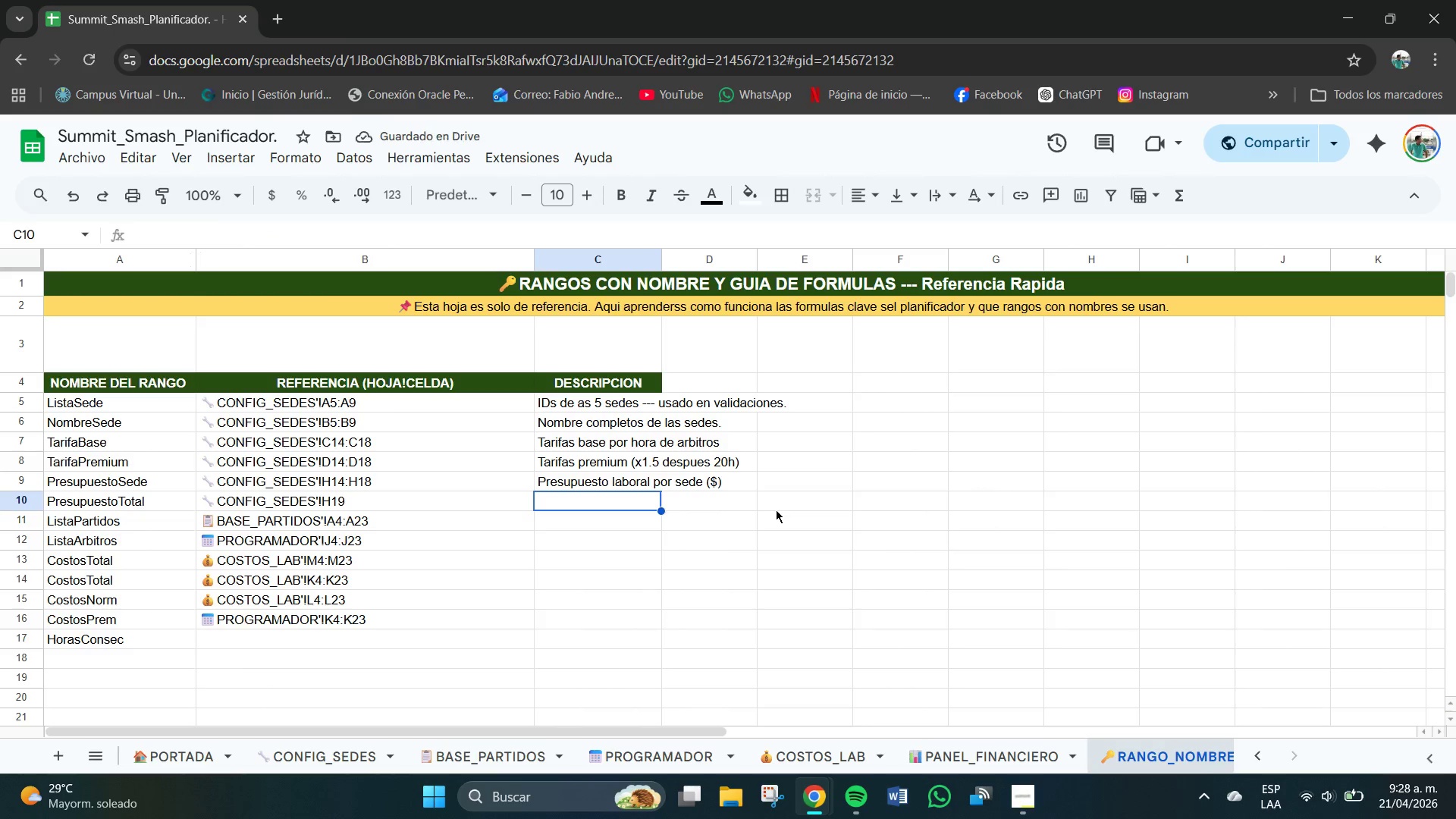 
type(Presupuesto laboral total p)
key(Backspace)
type(del torneo )
 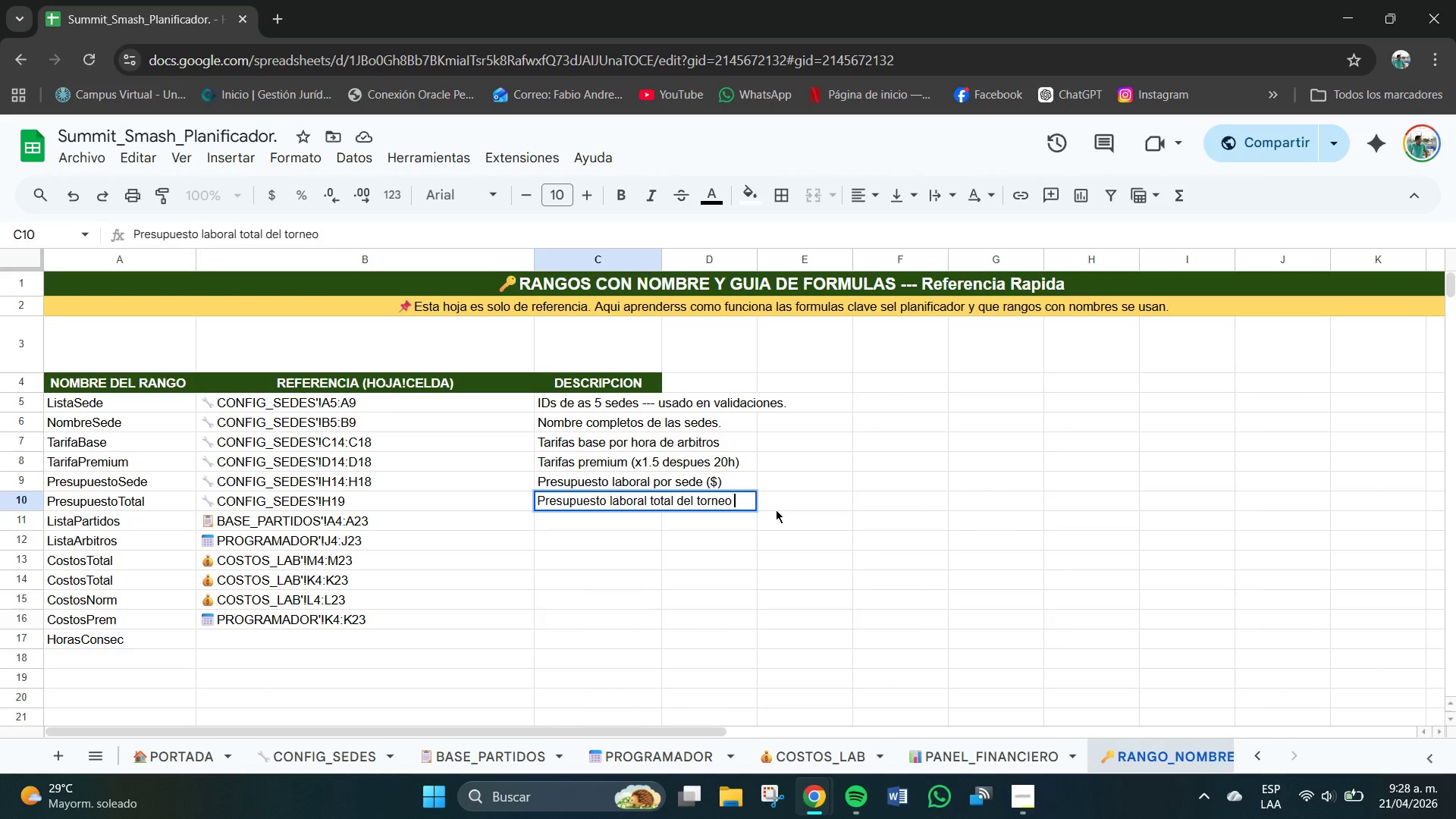 
key(Enter)
 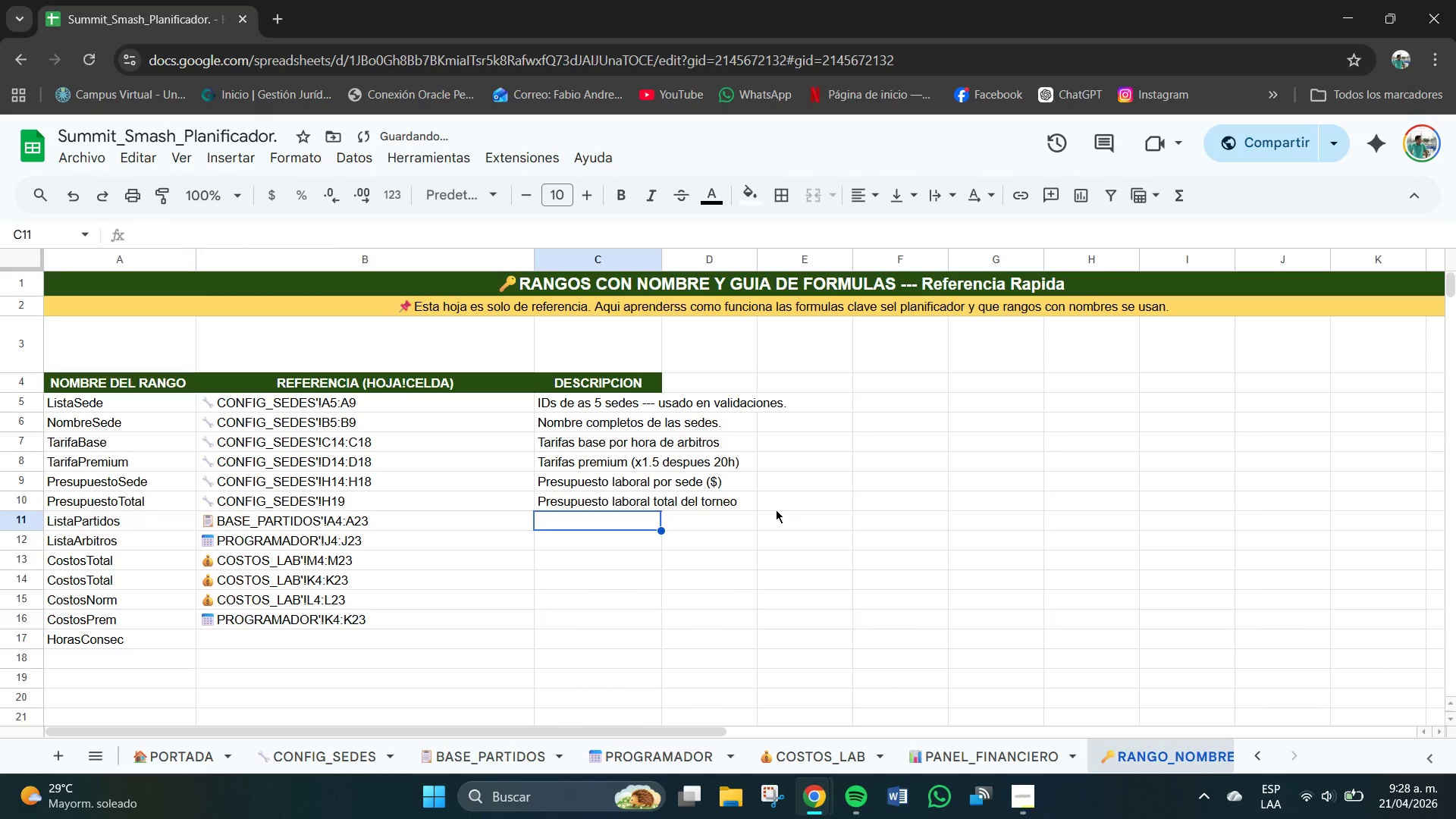 
type(Ids)
key(Backspace)
key(Backspace)
key(Backspace)
type(D)
key(Backspace)
key(Backspace)
key(Backspace)
type(IDs de todos los partidos )
 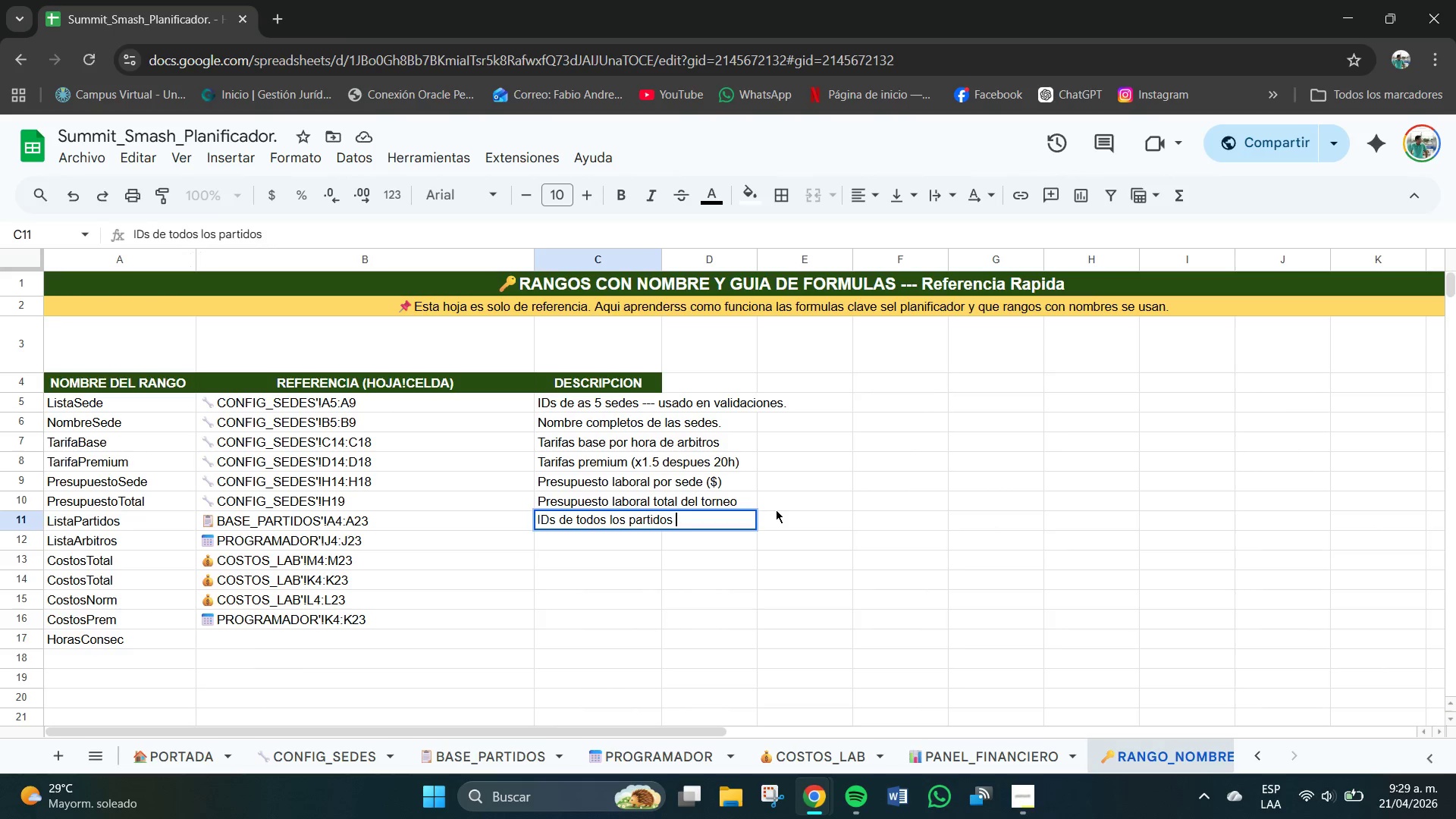 
key(Enter)
 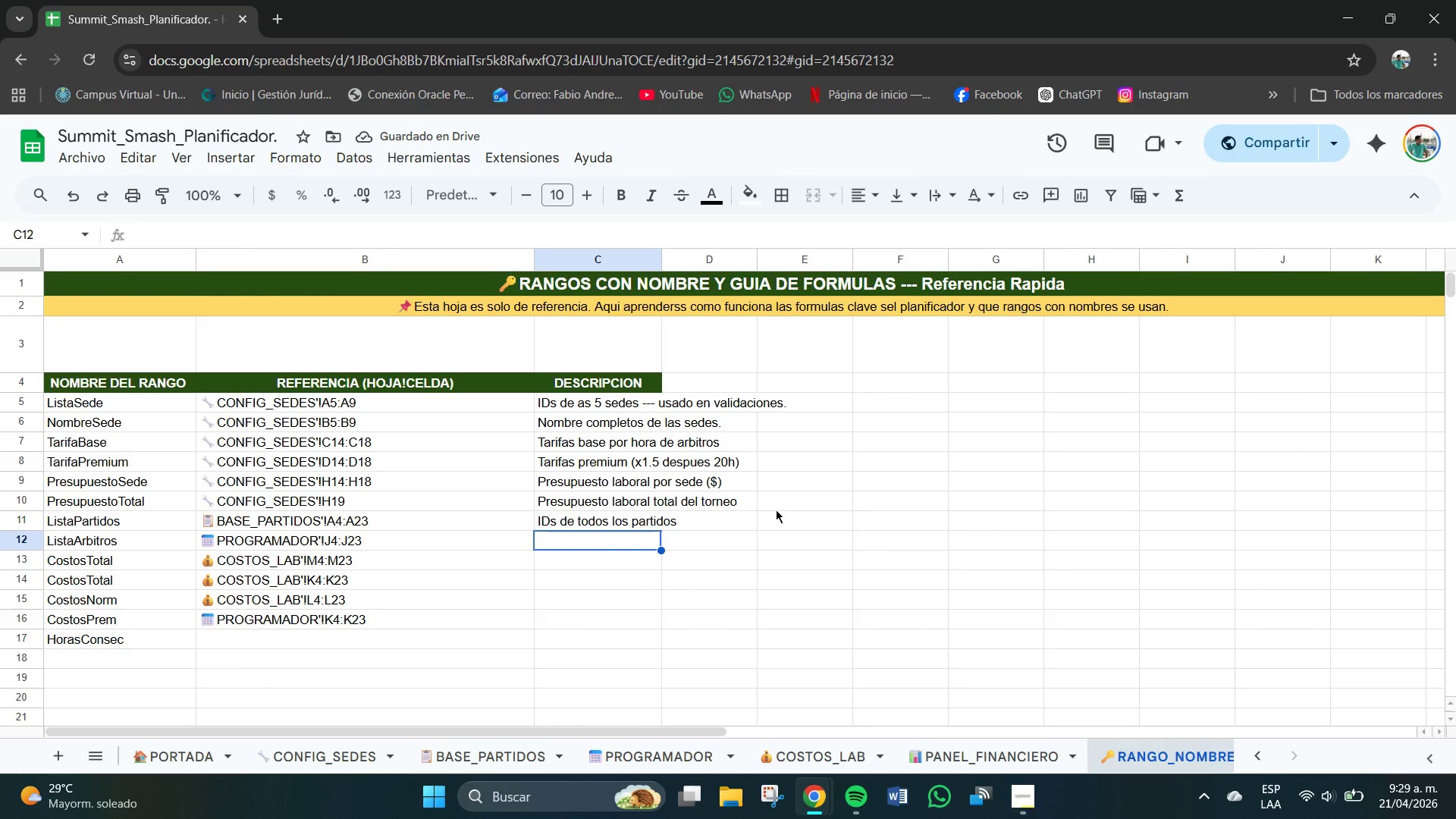 
wait(5.92)
 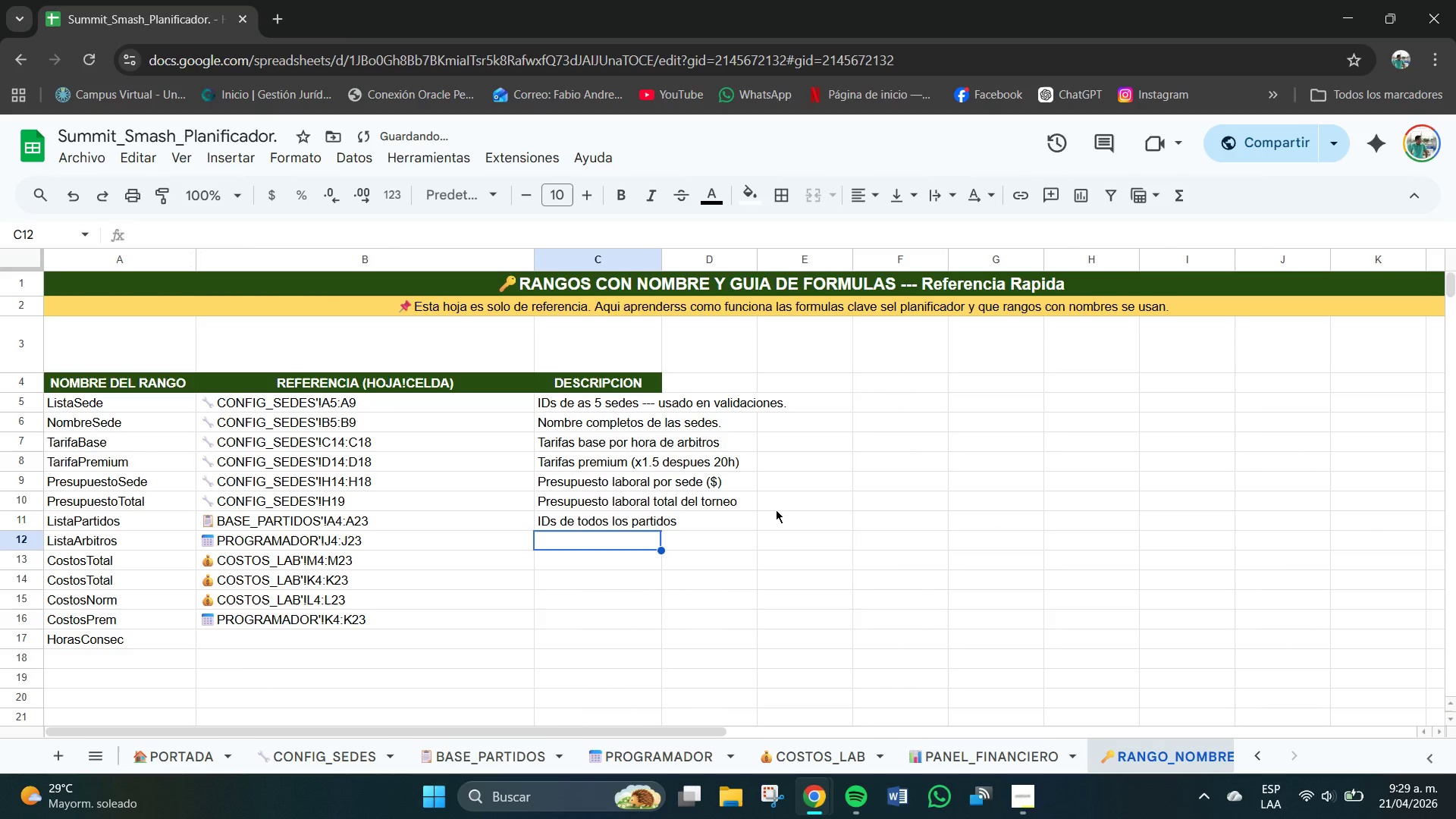 
type(Asr)
key(Backspace)
key(Backspace)
type(rbitros asigandps)
key(Backspace)
key(Backspace)
type(os en programador )
 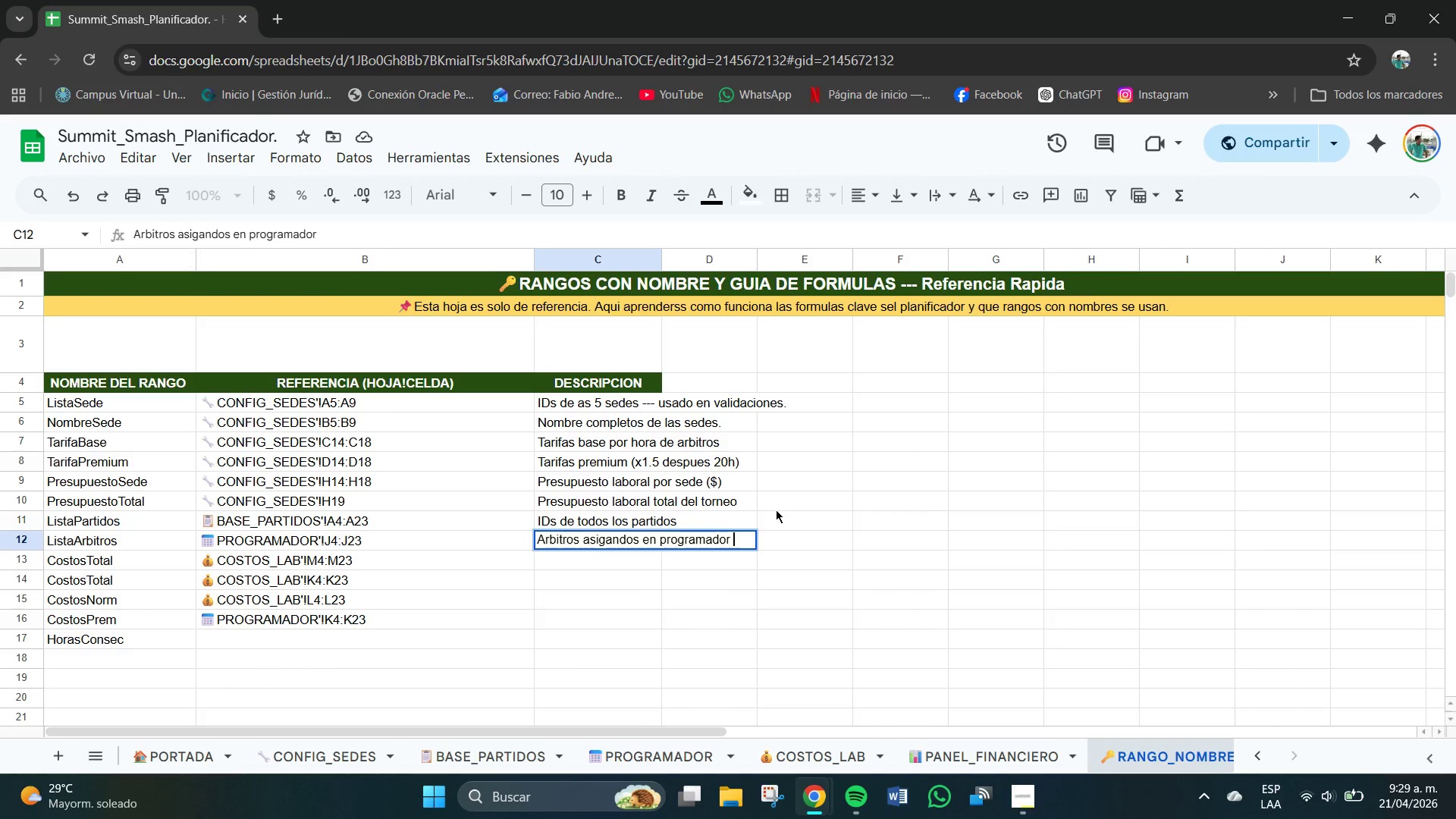 
key(Enter)
 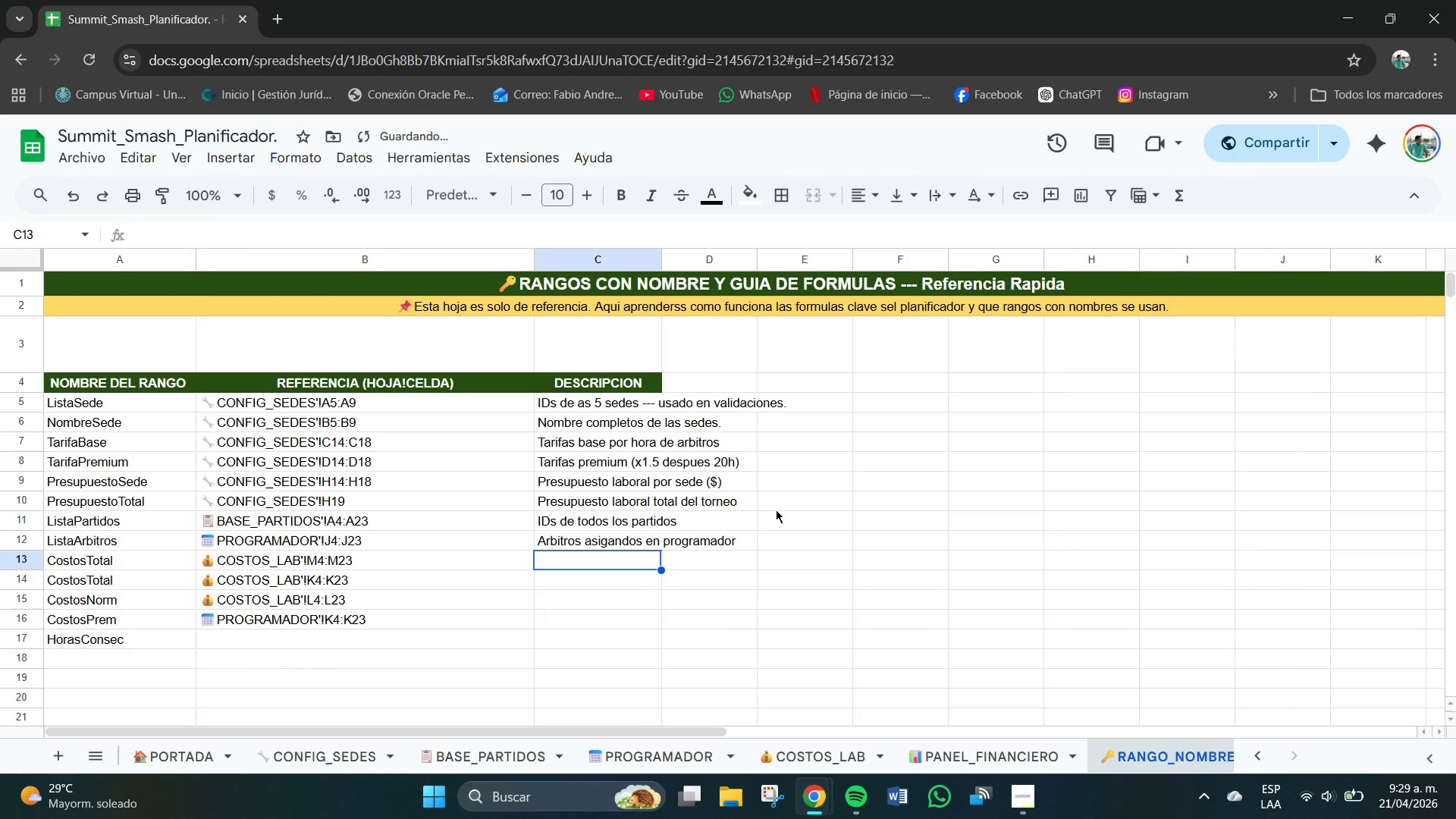 
type(Costos totak por )
key(Backspace)
key(Backspace)
key(Backspace)
key(Backspace)
key(Backspace)
key(Backspace)
type(l por fila en tabla de cps)
key(Backspace)
key(Backspace)
type(osotos)
key(Backspace)
key(Backspace)
key(Backspace)
key(Backspace)
type(tos)
 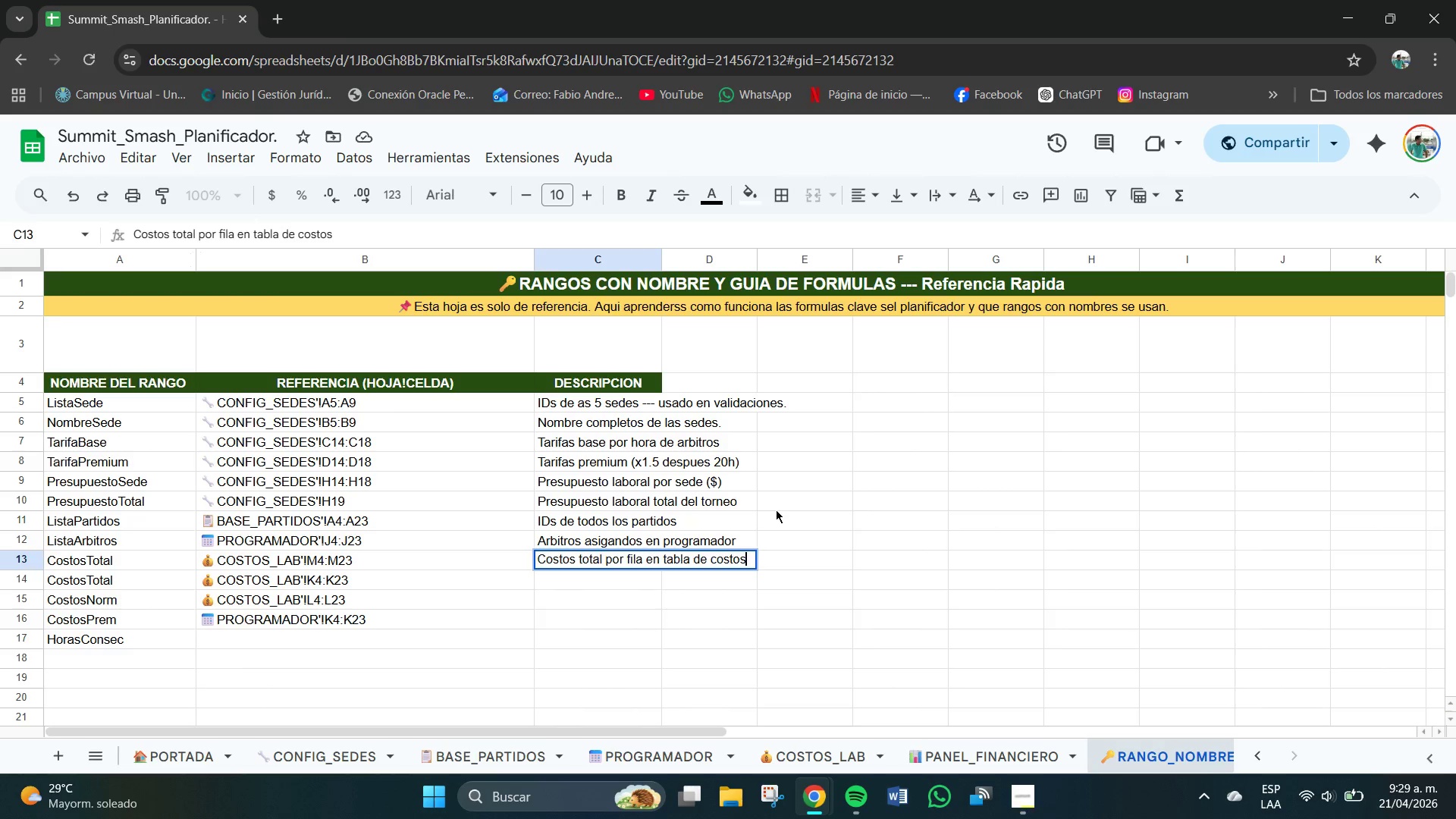 
key(Enter)
 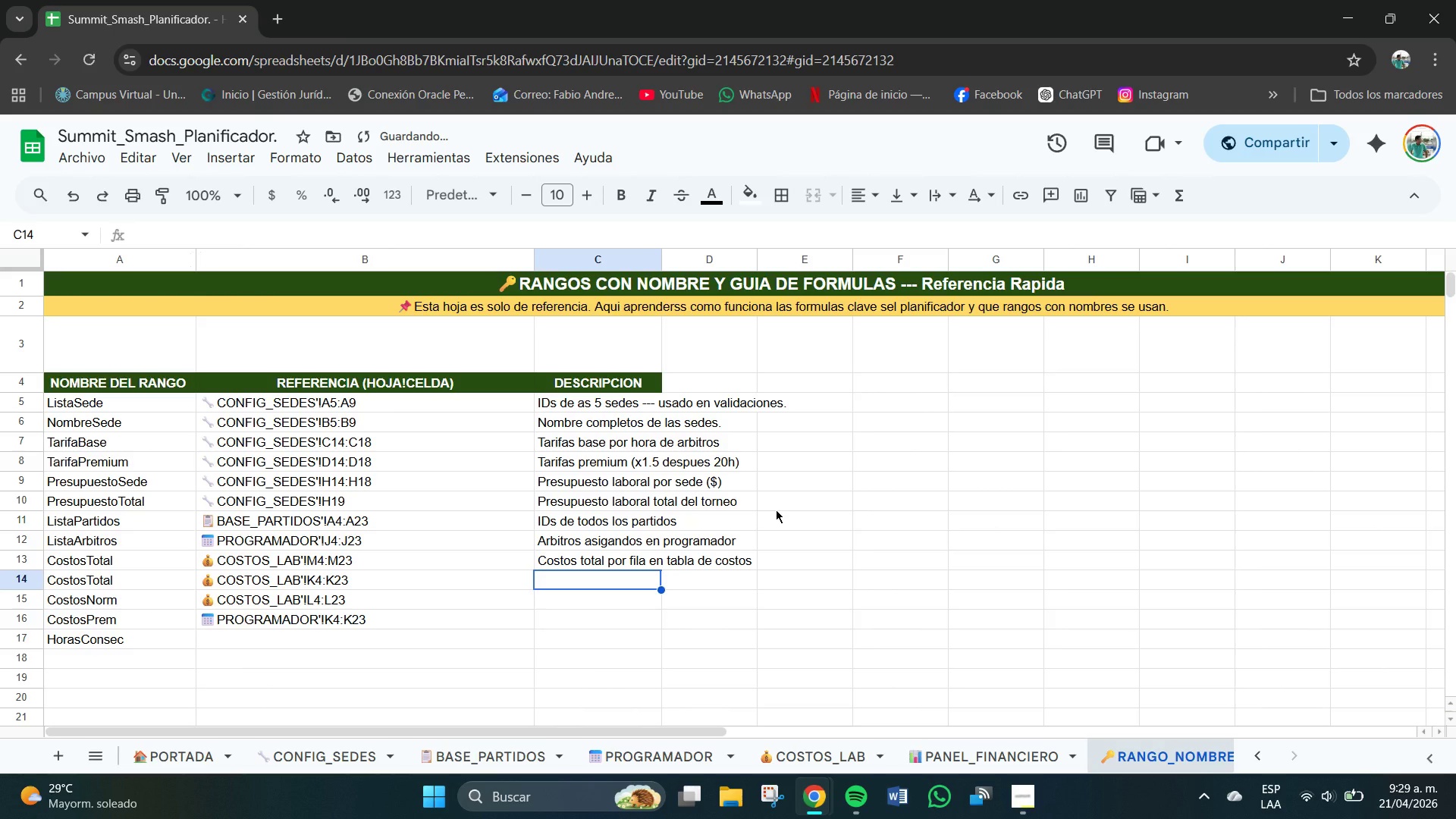 
type(Costos en horario normal )
 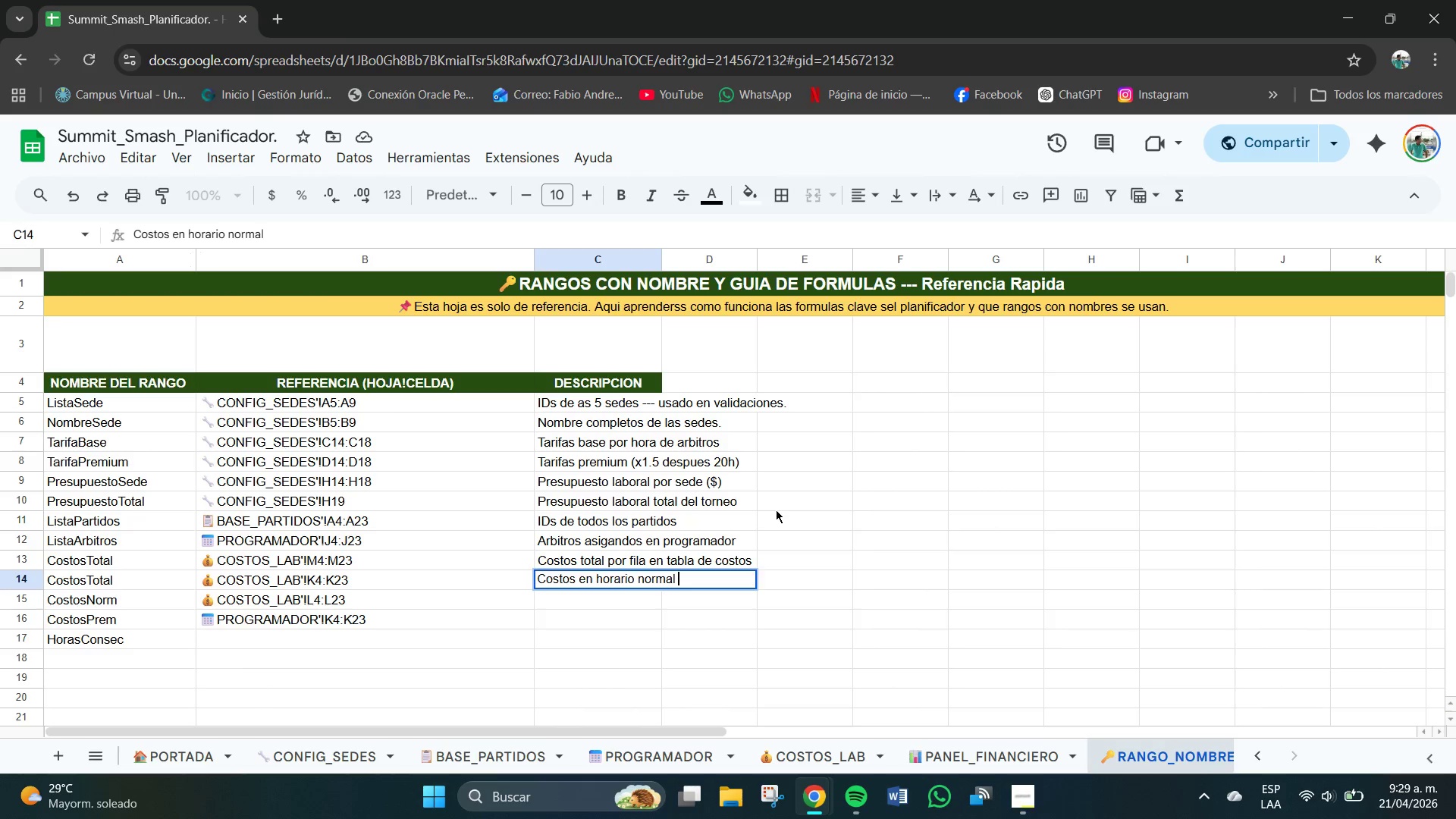 
key(Enter)
 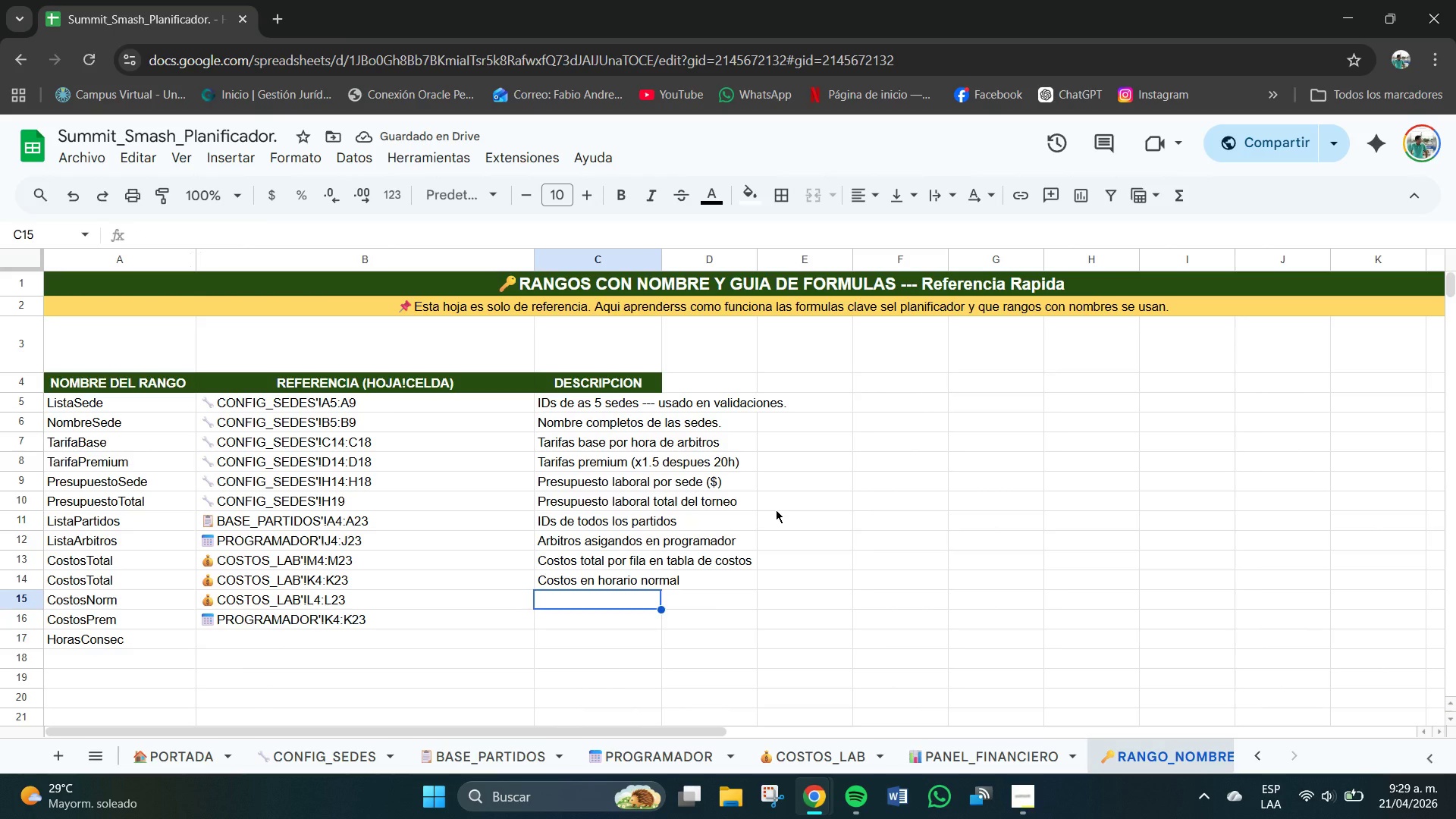 
type(COS)
key(Backspace)
key(Backspace)
type(ostos en hr)
key(Backspace)
type(orario premium )
 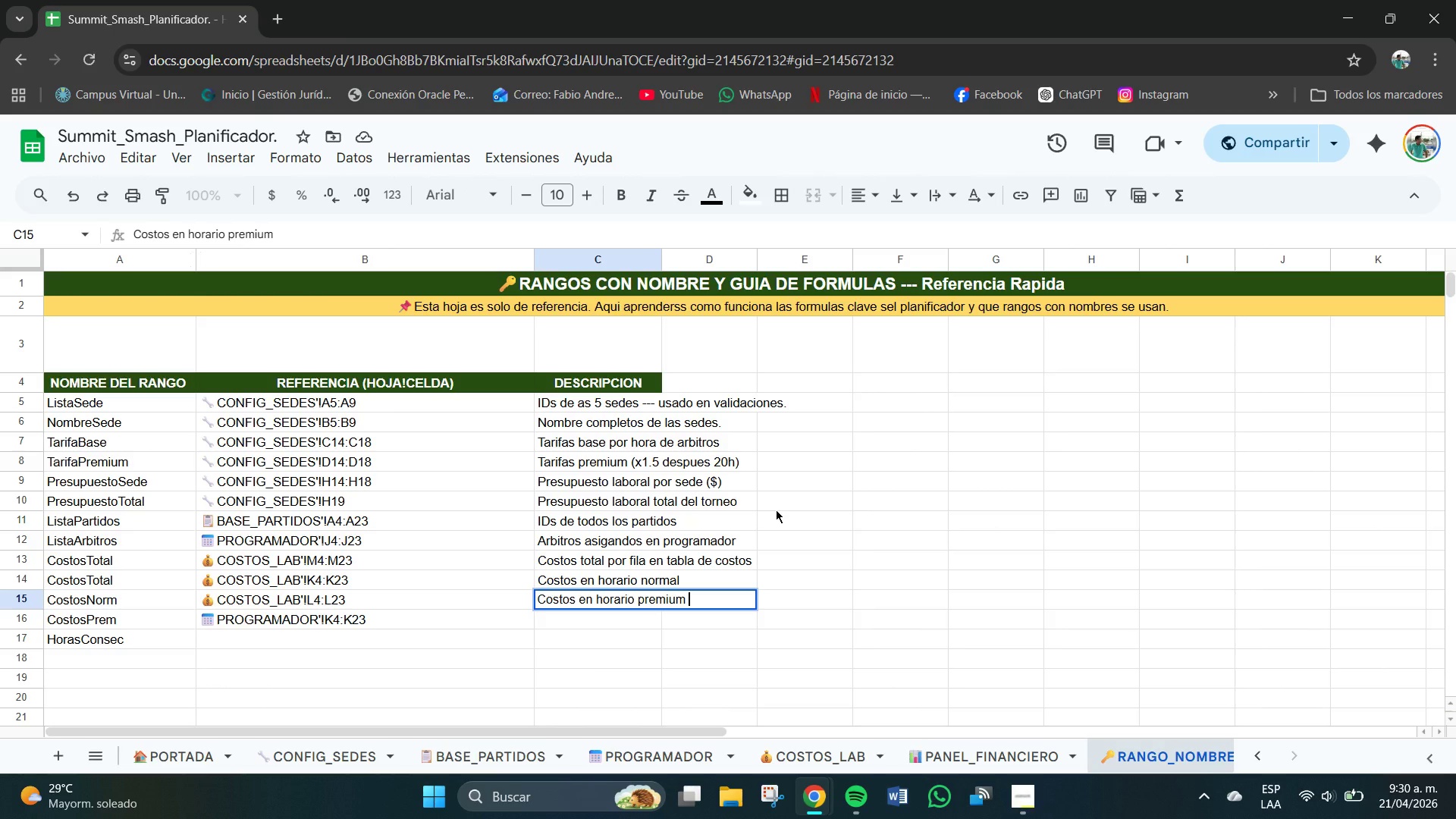 
key(Enter)
 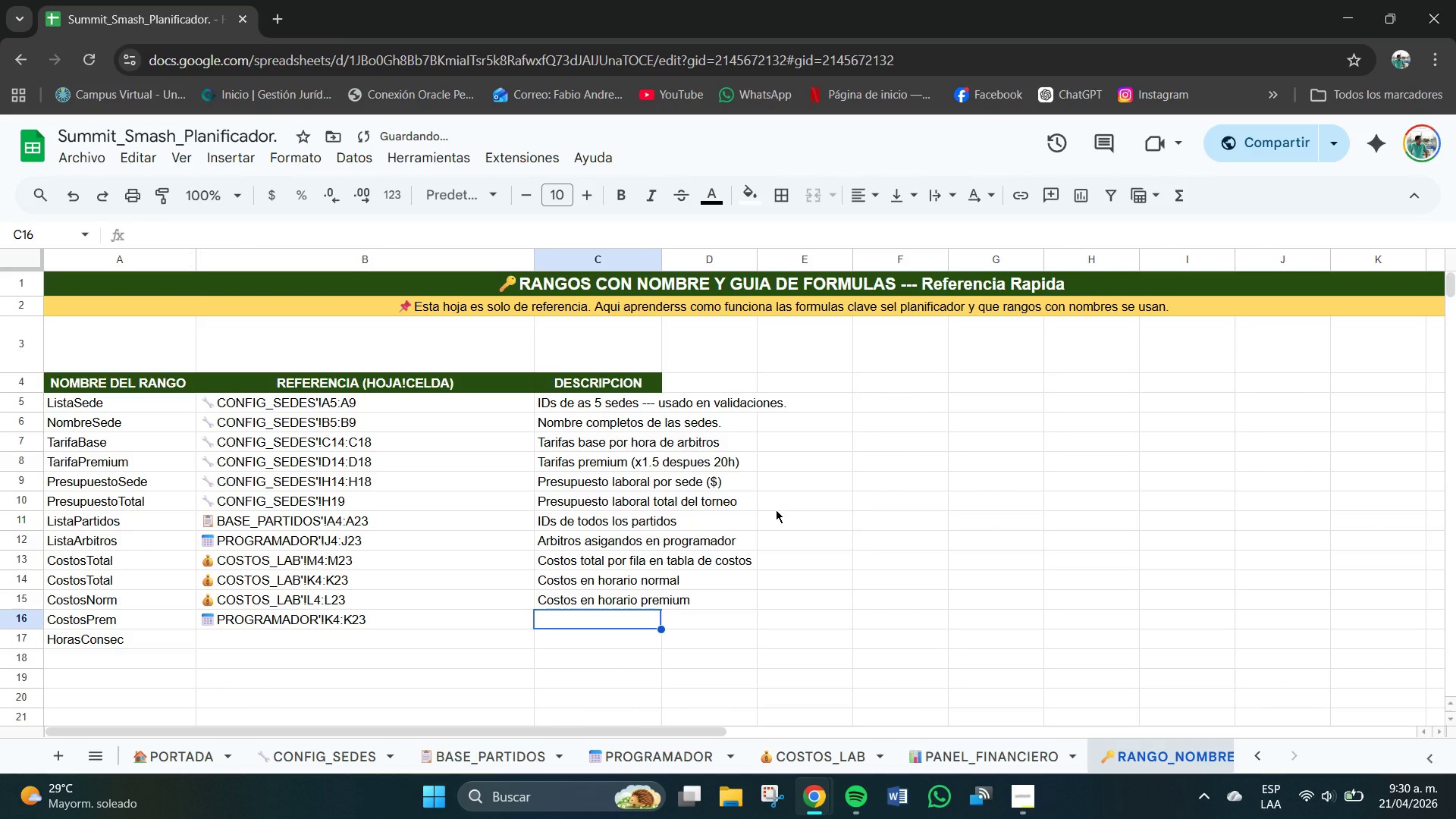 
type(Horas consecutivas por arbitros )
 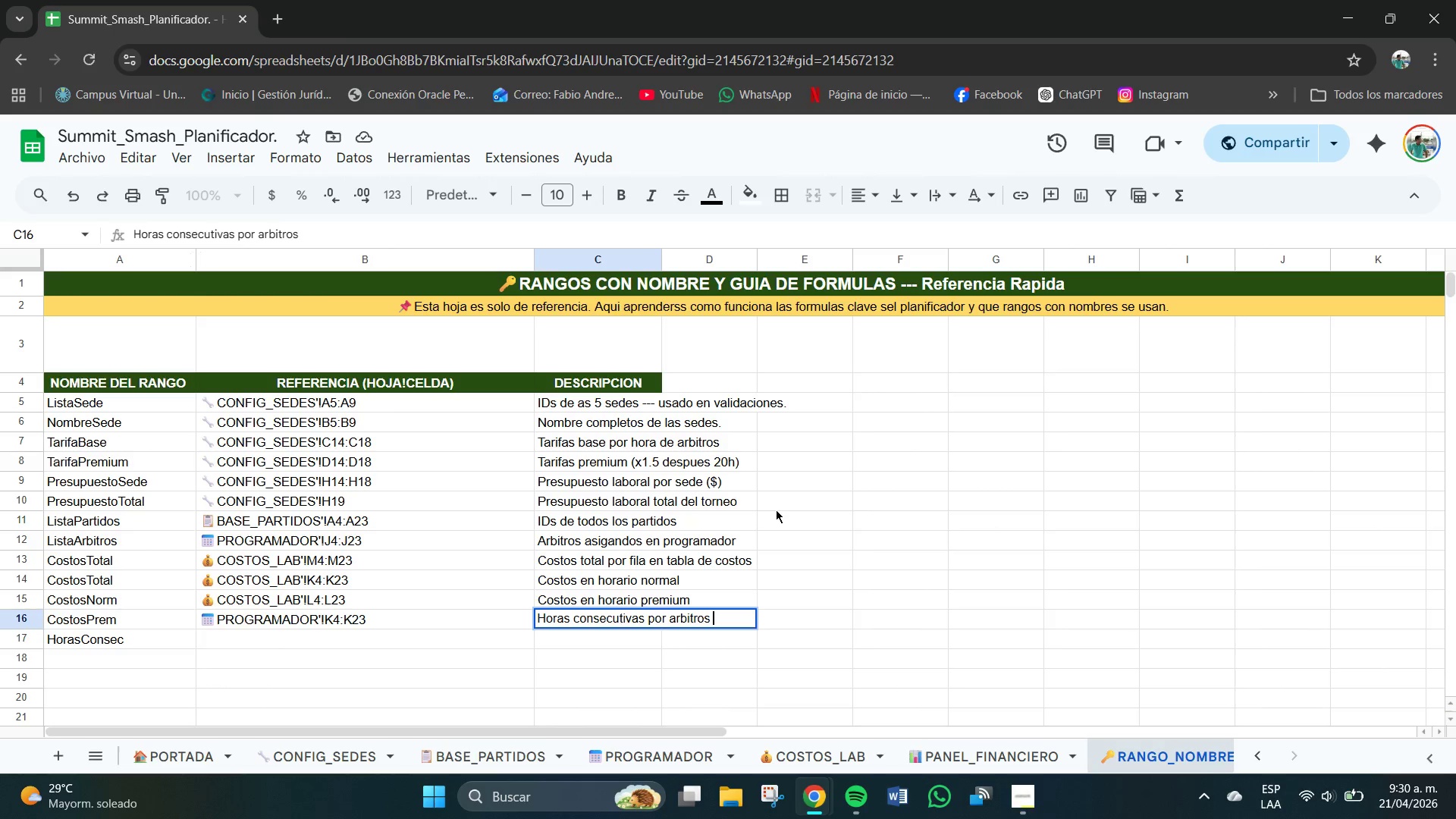 
key(Enter)
 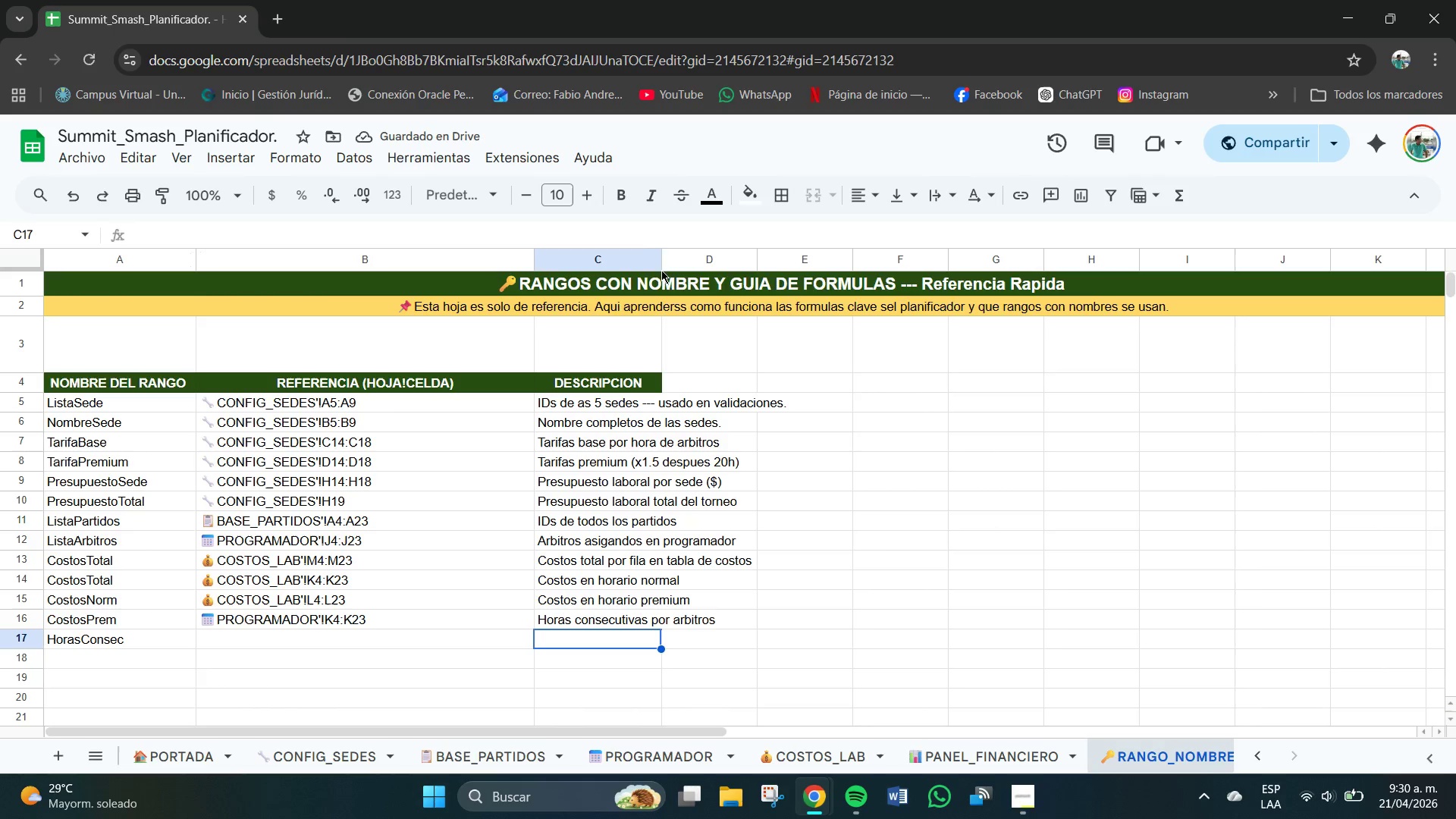 
wait(5.33)
 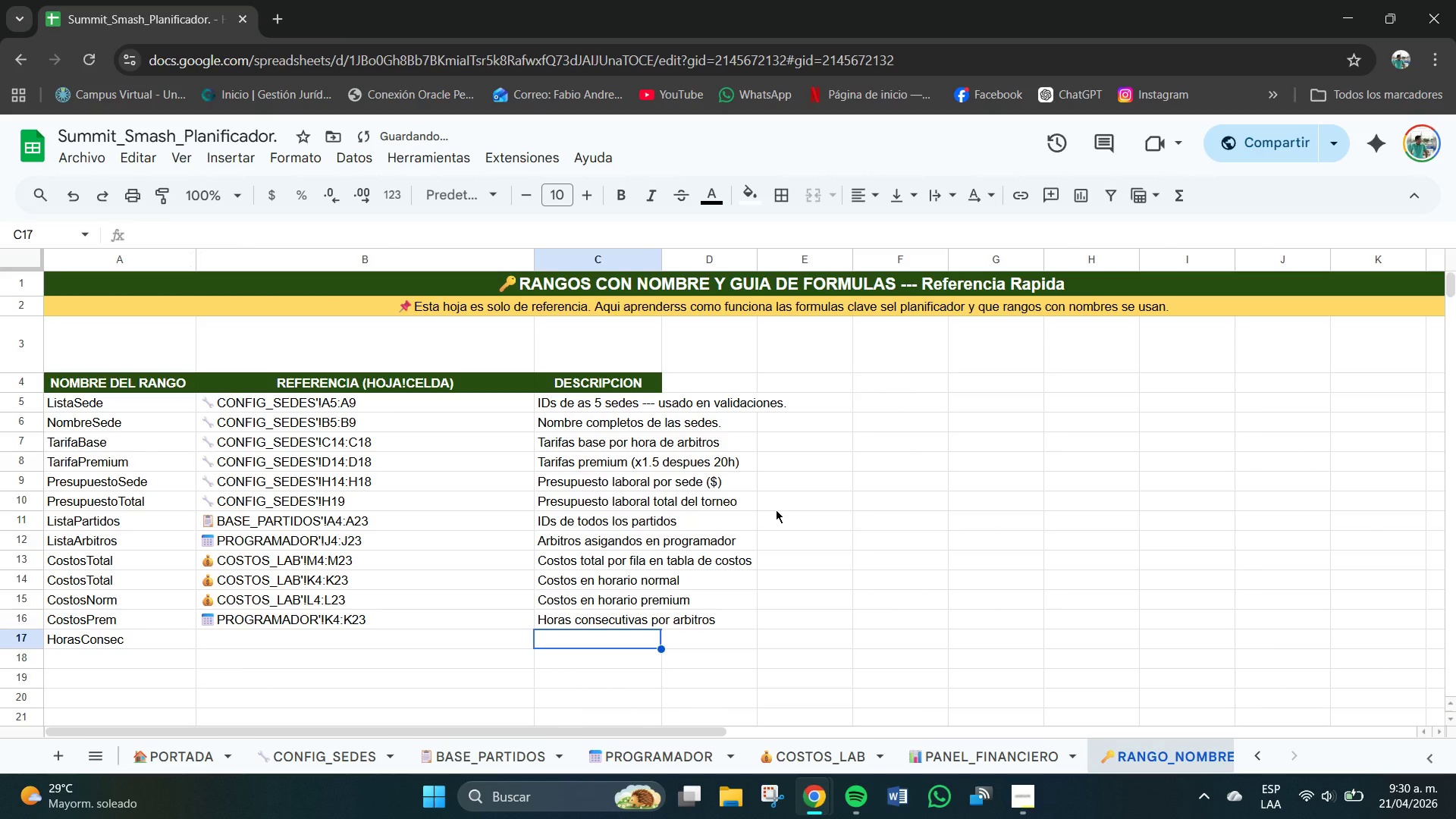 
left_click_drag(start_coordinate=[662, 262], to_coordinate=[793, 261])
 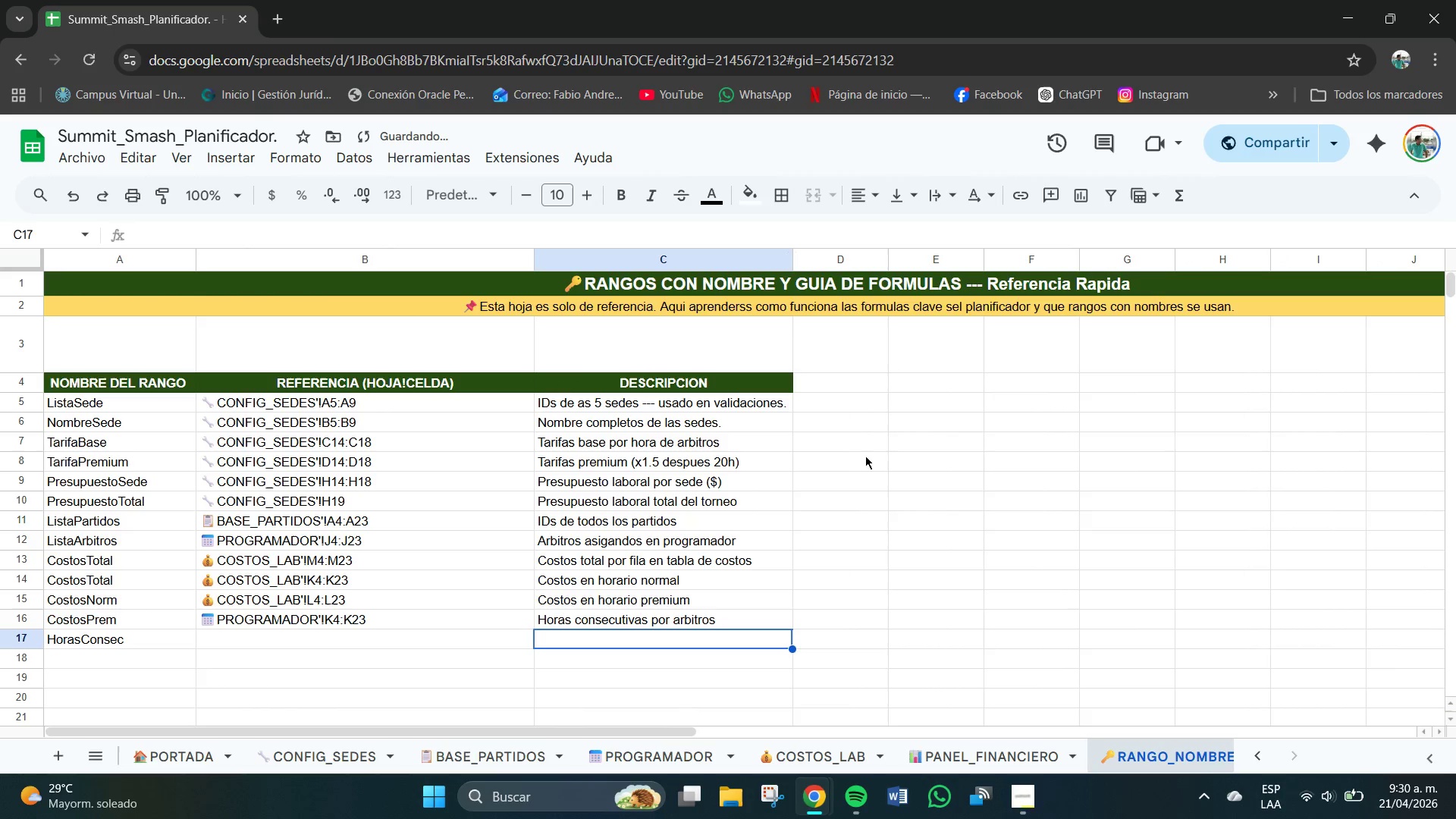 
left_click([868, 460])
 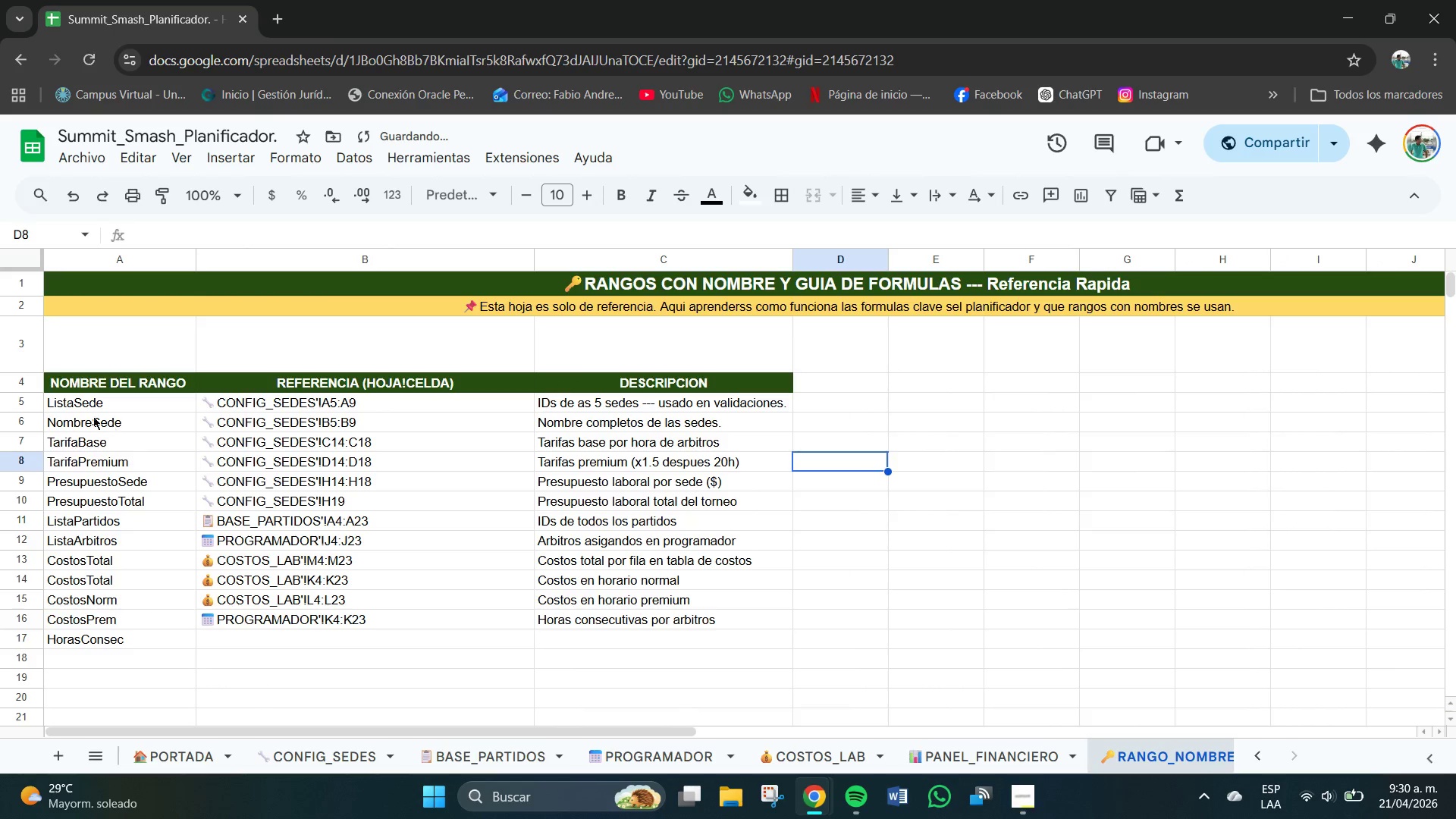 
left_click_drag(start_coordinate=[72, 402], to_coordinate=[645, 625])
 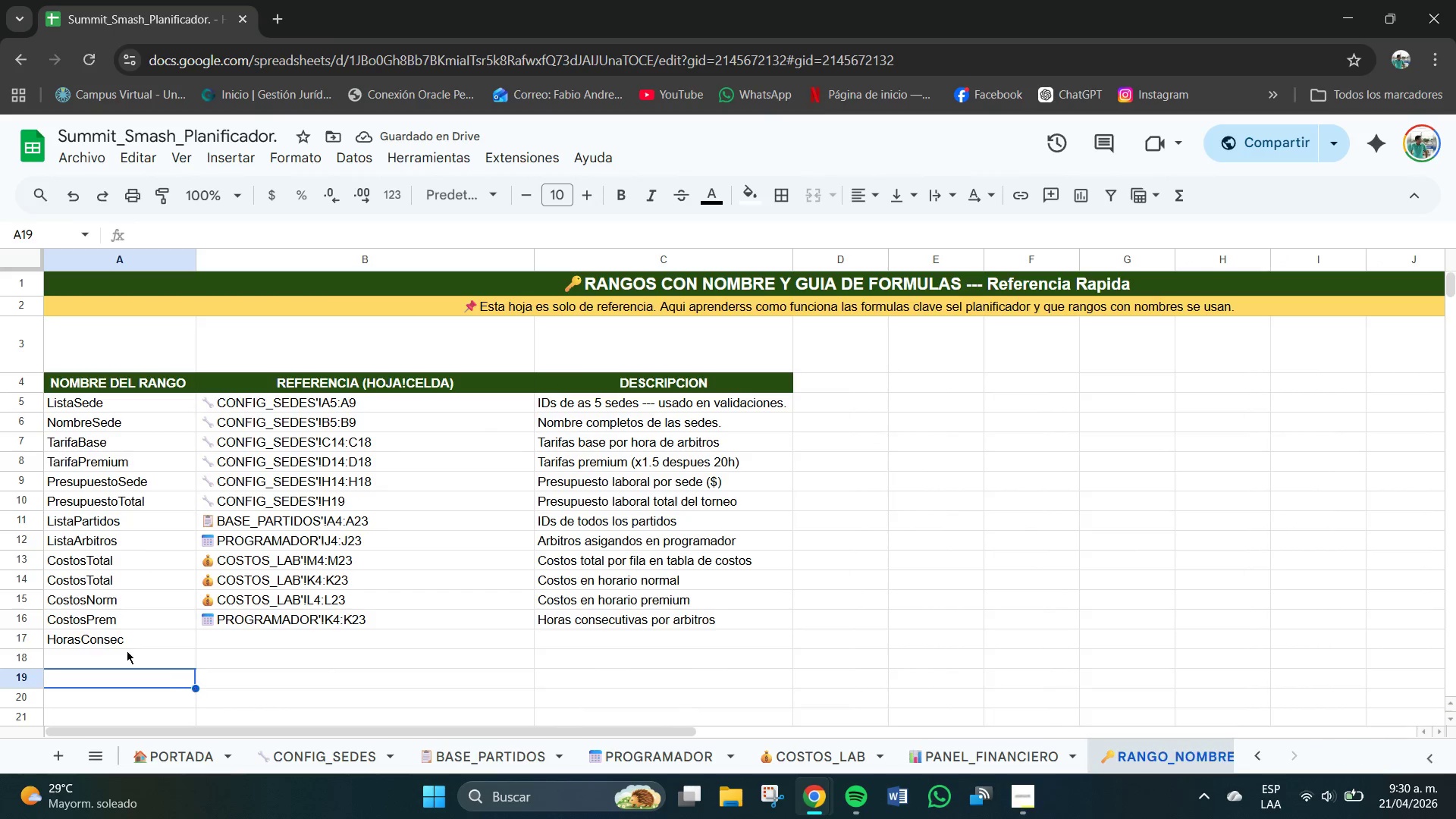 
left_click([111, 642])
 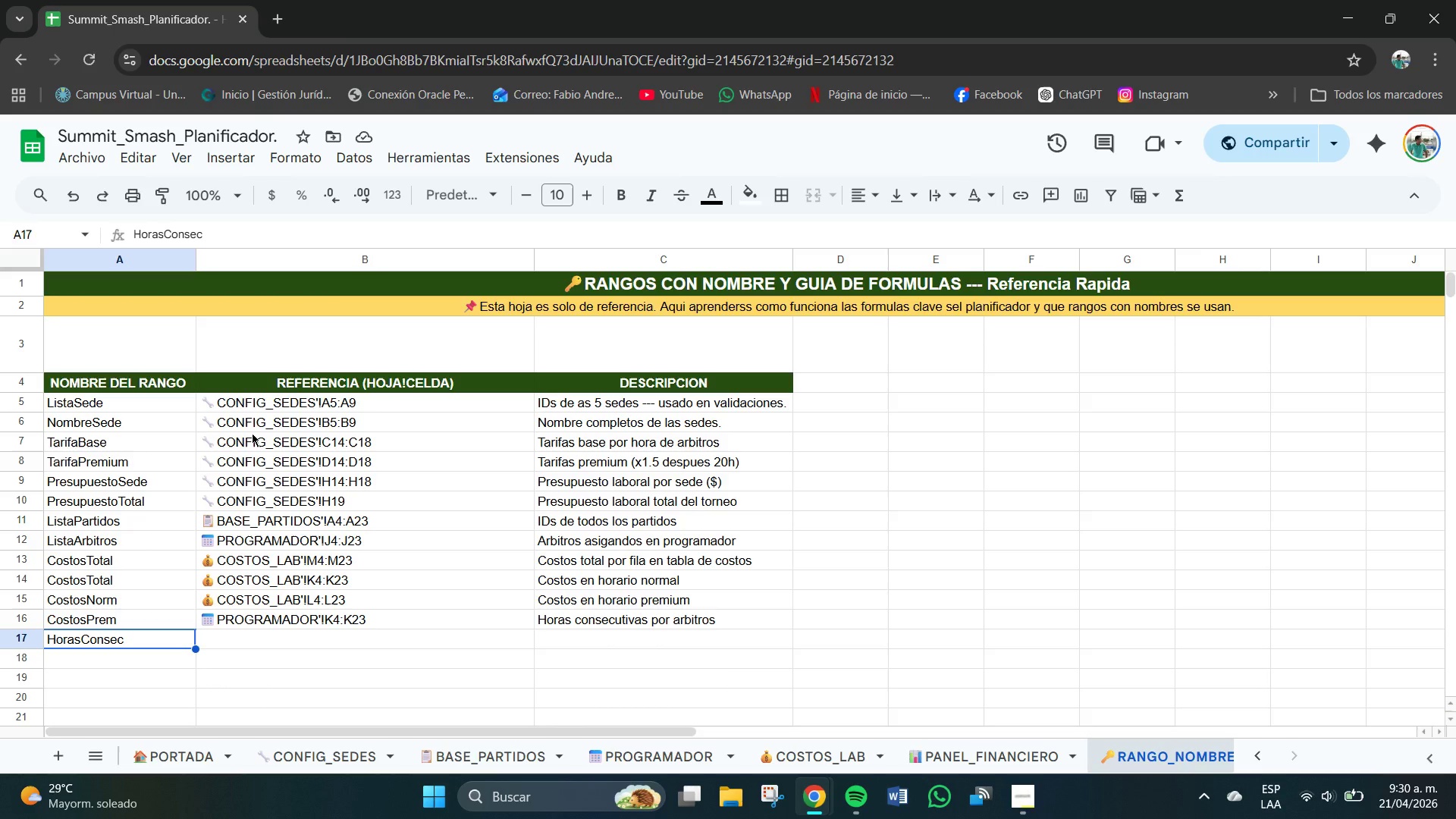 
wait(18.27)
 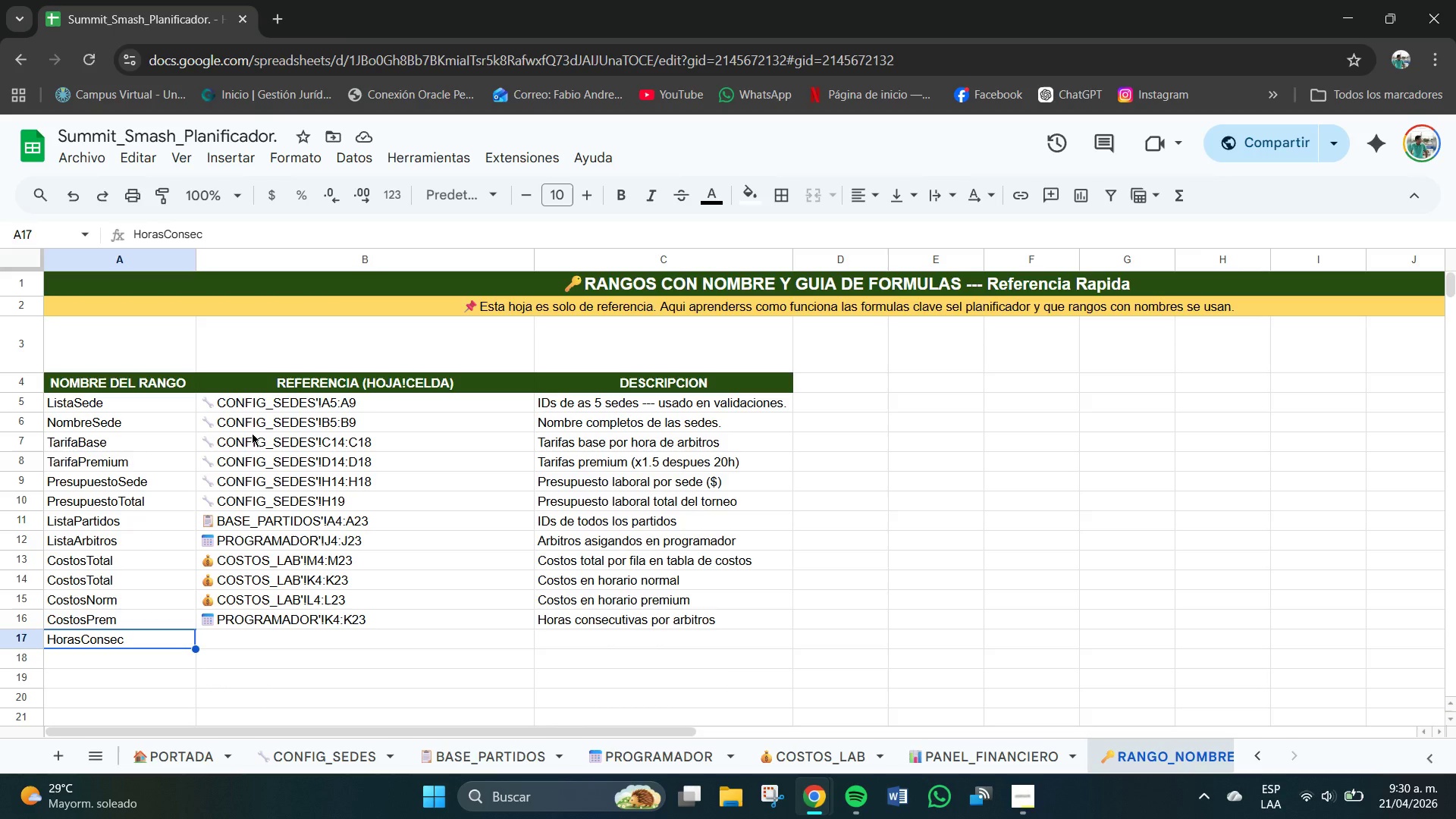 
left_click([265, 524])
 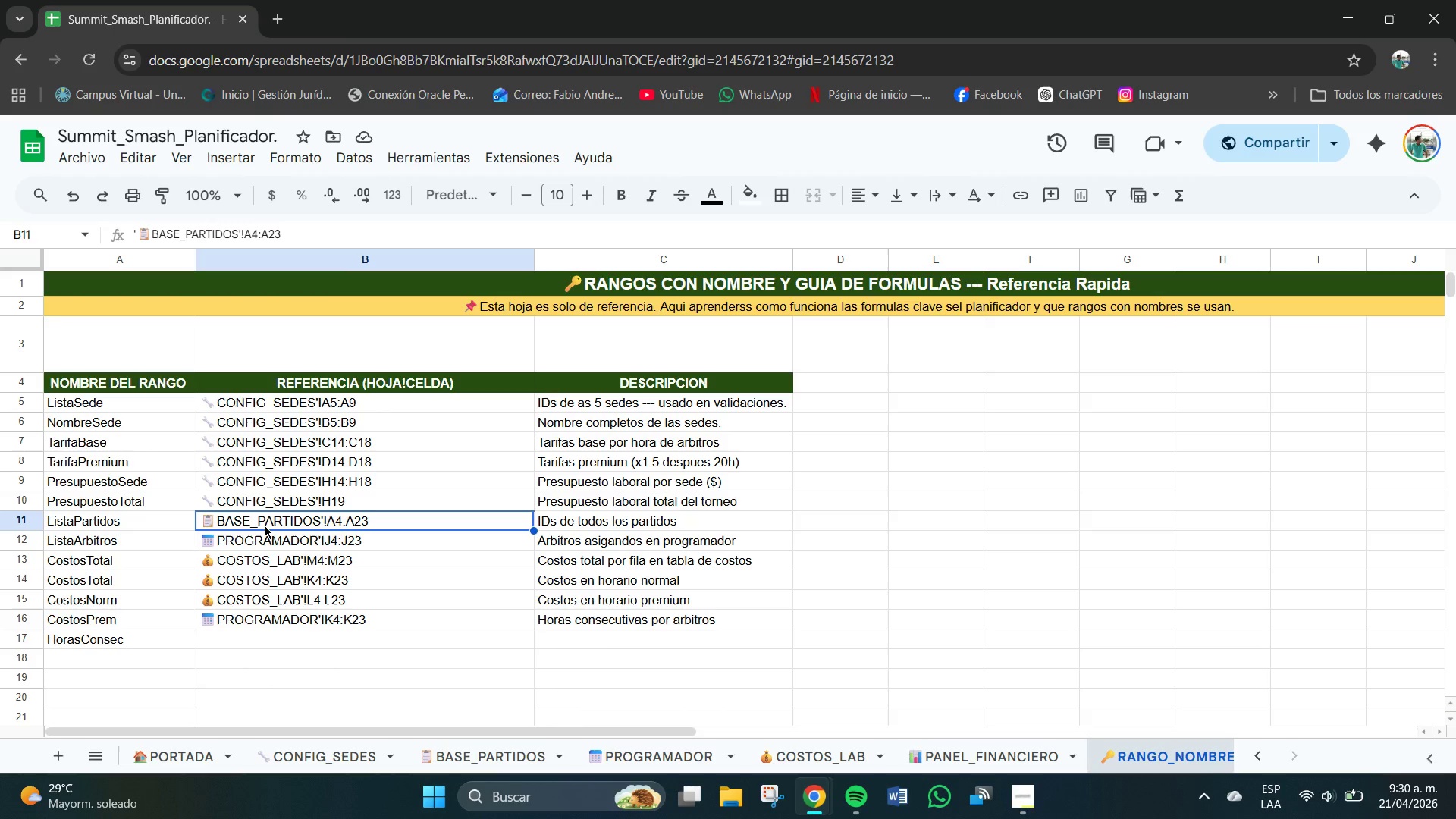 
left_click([265, 544])
 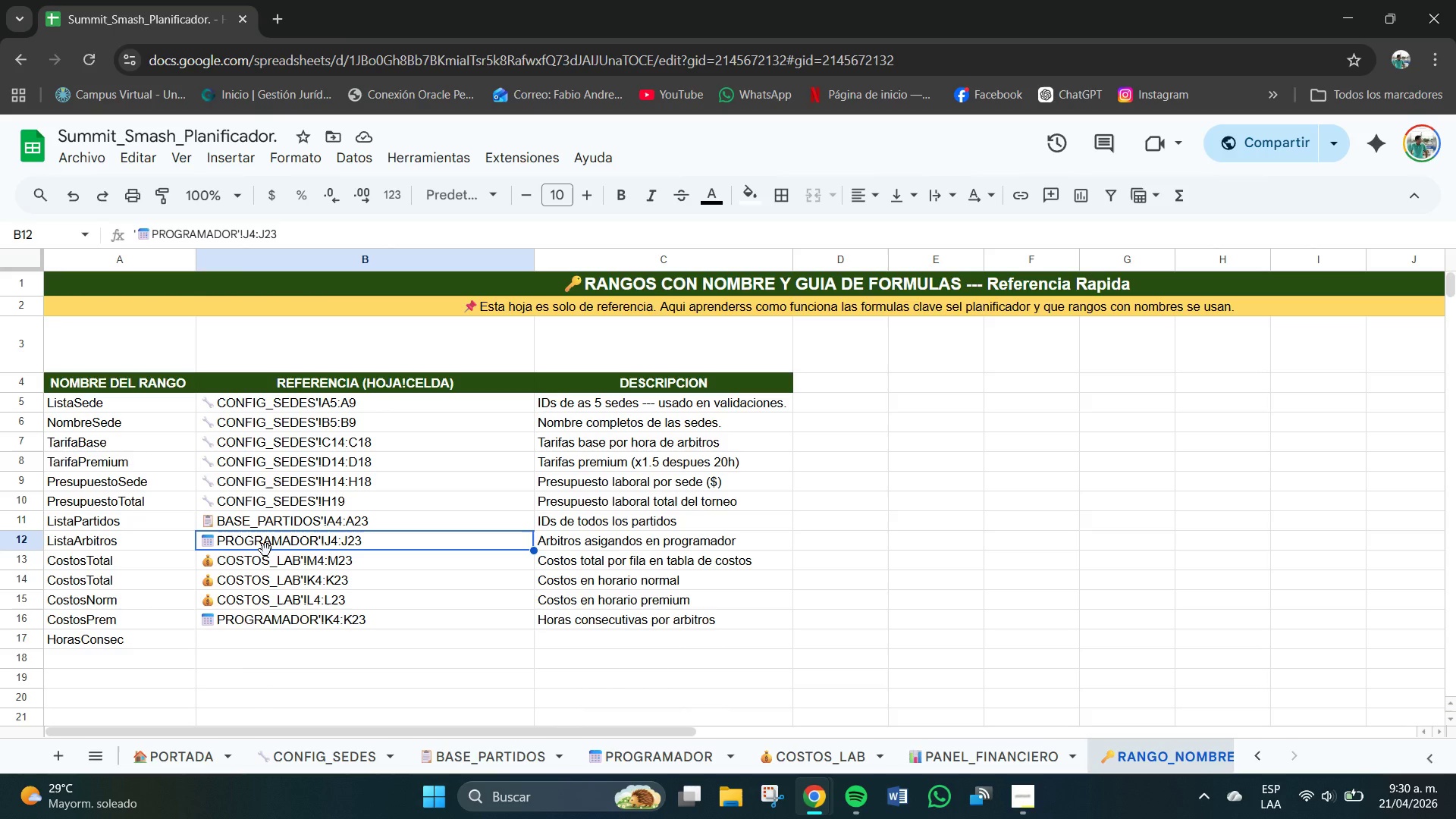 
left_click([256, 566])
 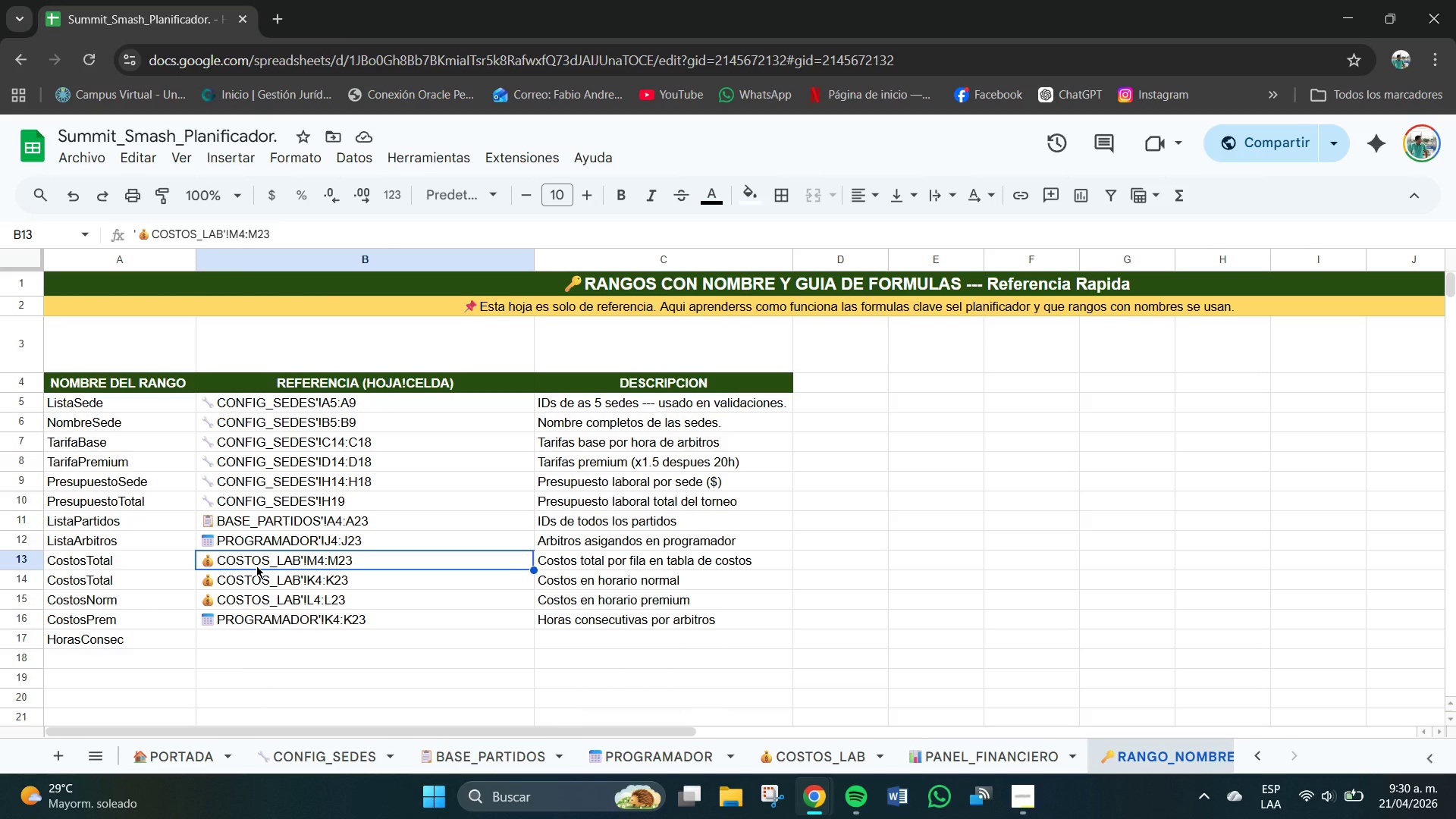 
left_click([244, 586])
 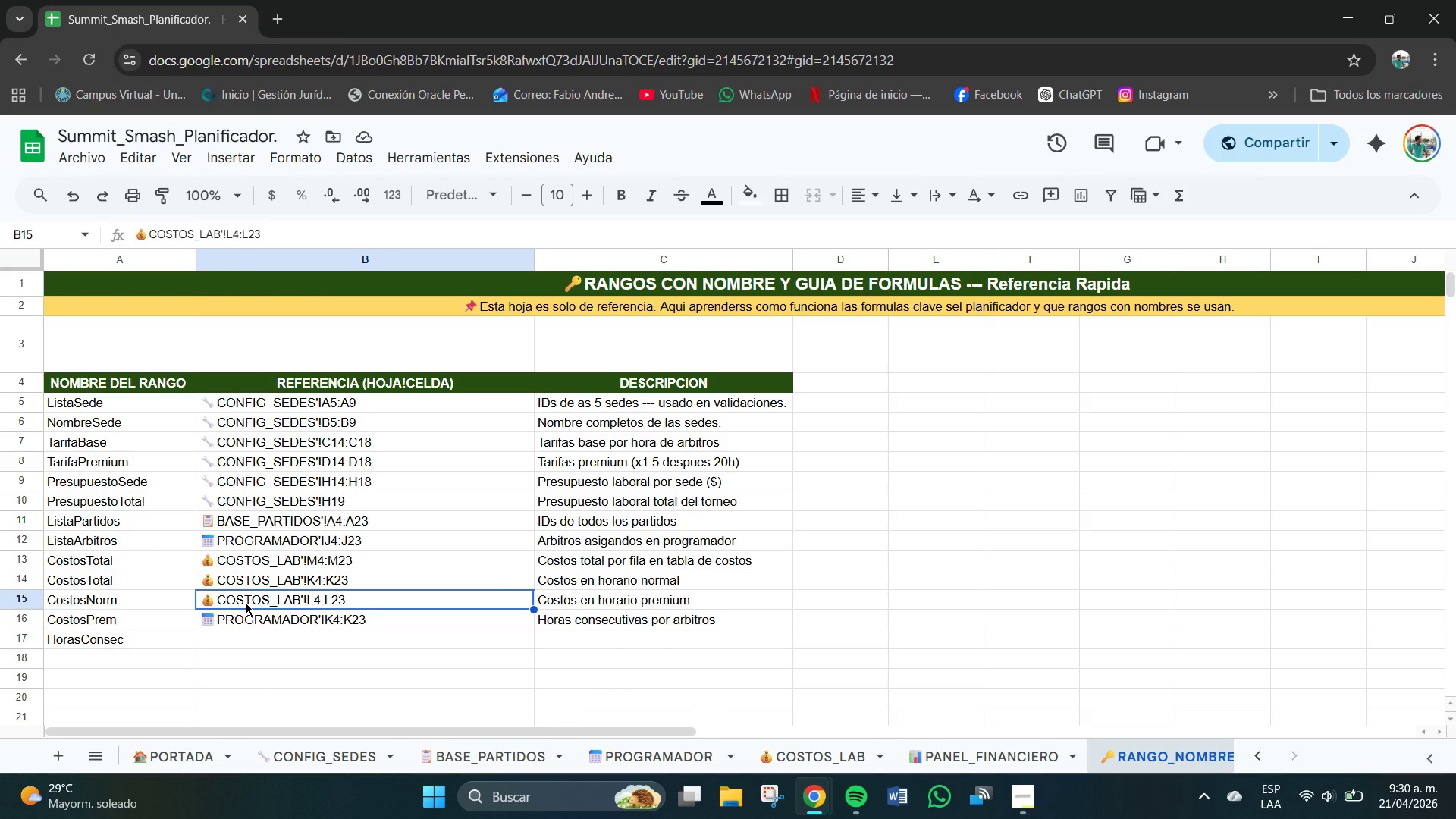 
wait(10.23)
 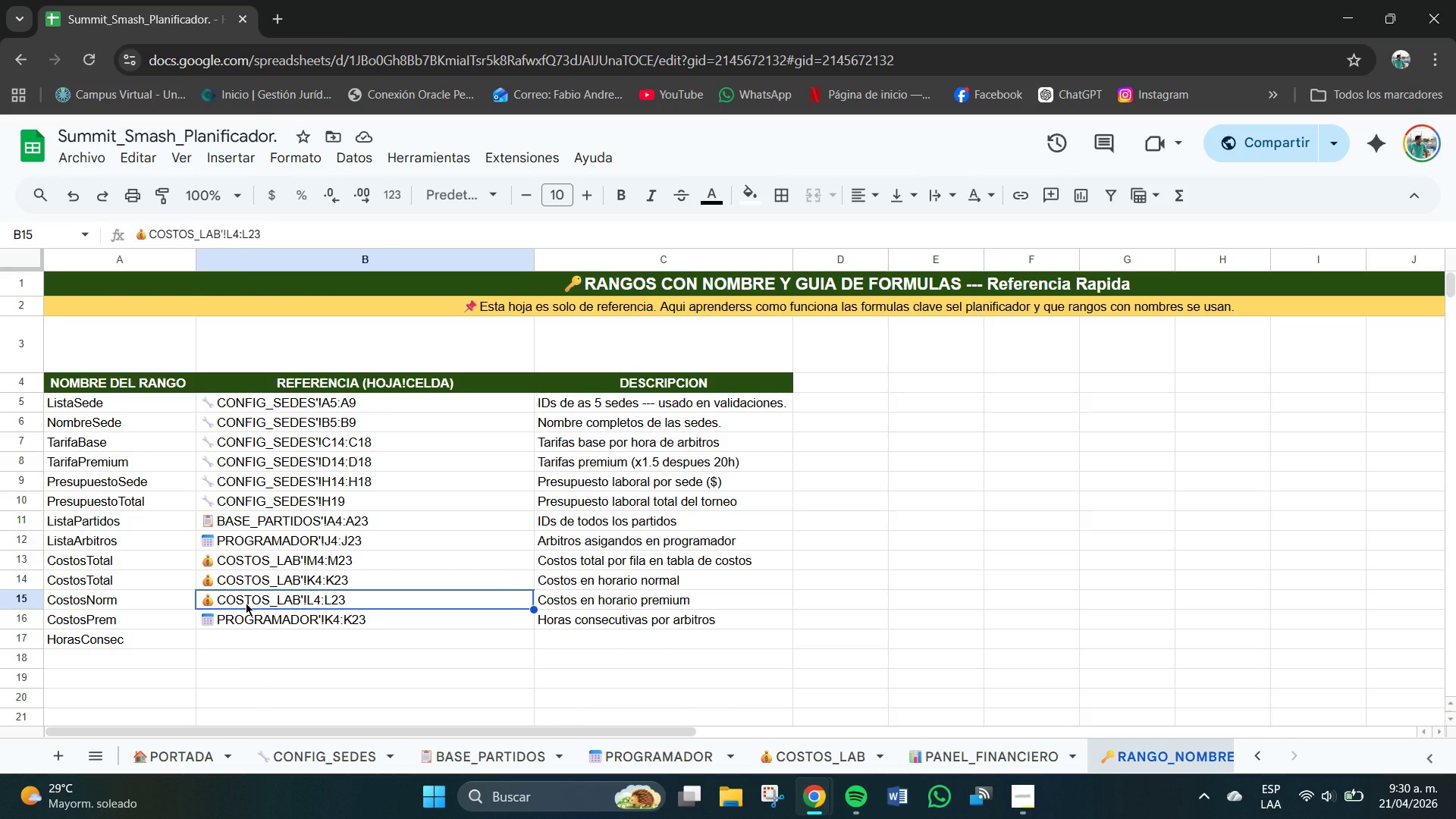 
left_click([249, 615])
 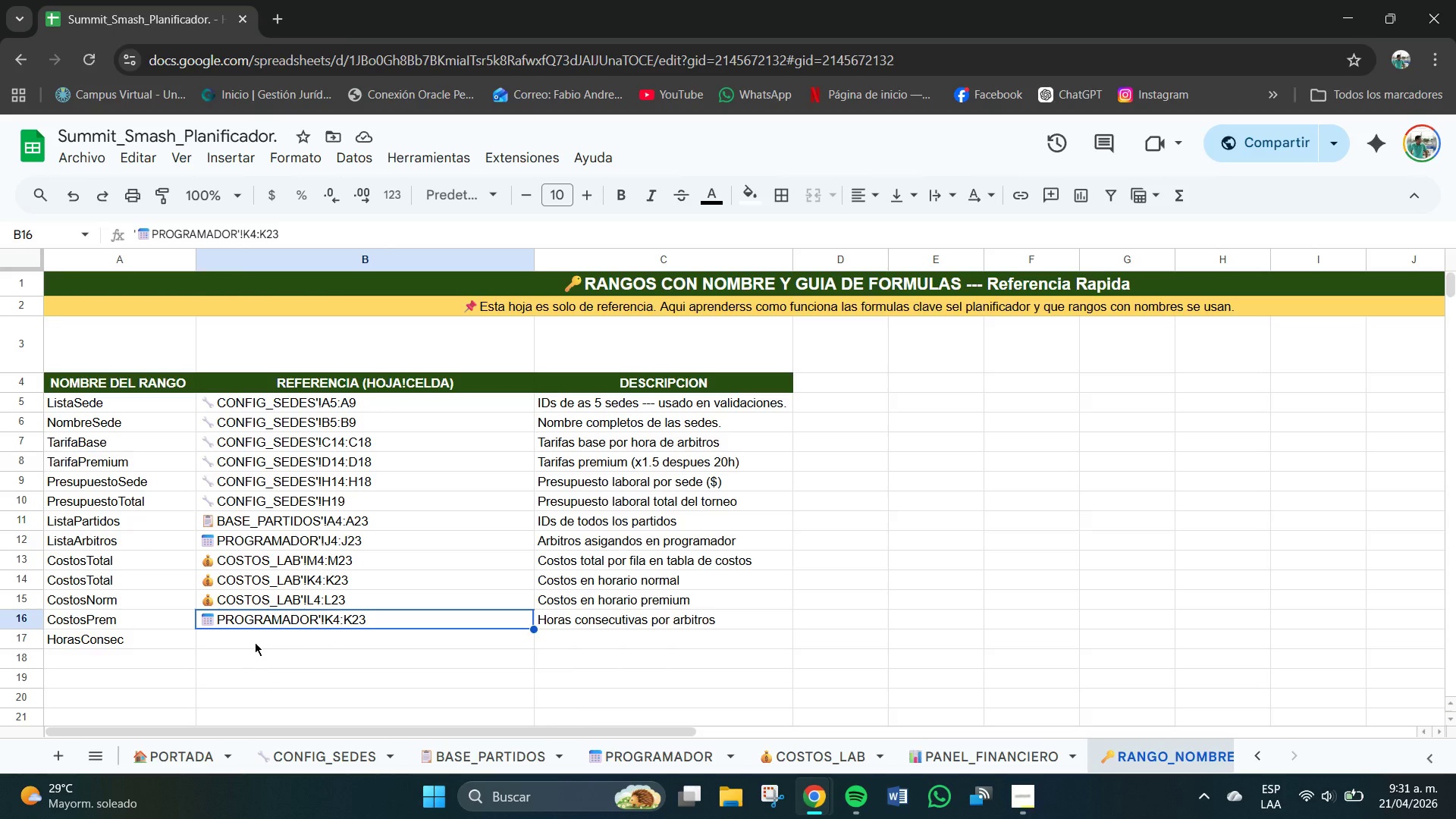 
wait(5.61)
 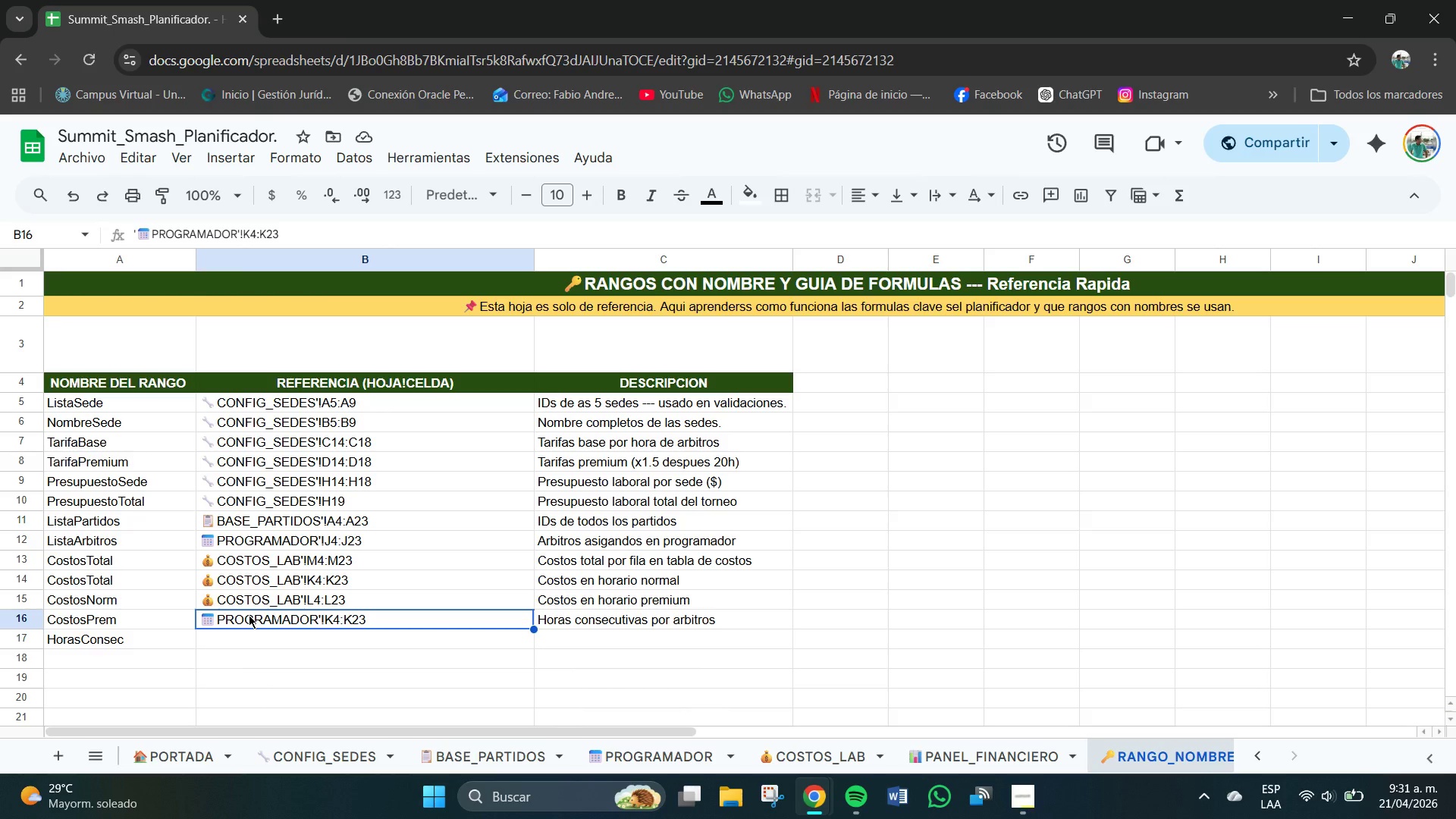 
left_click([255, 642])
 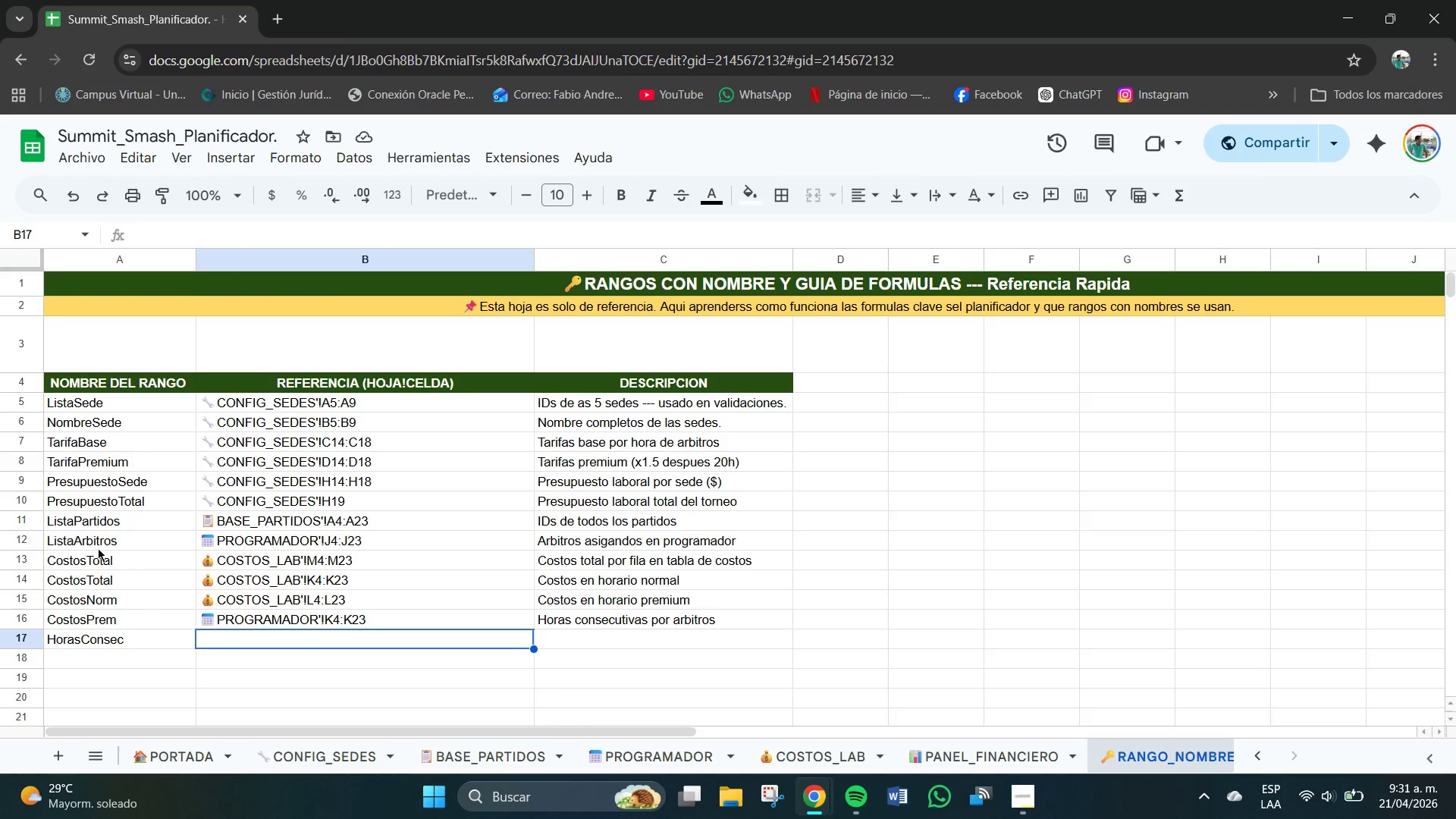 
wait(32.2)
 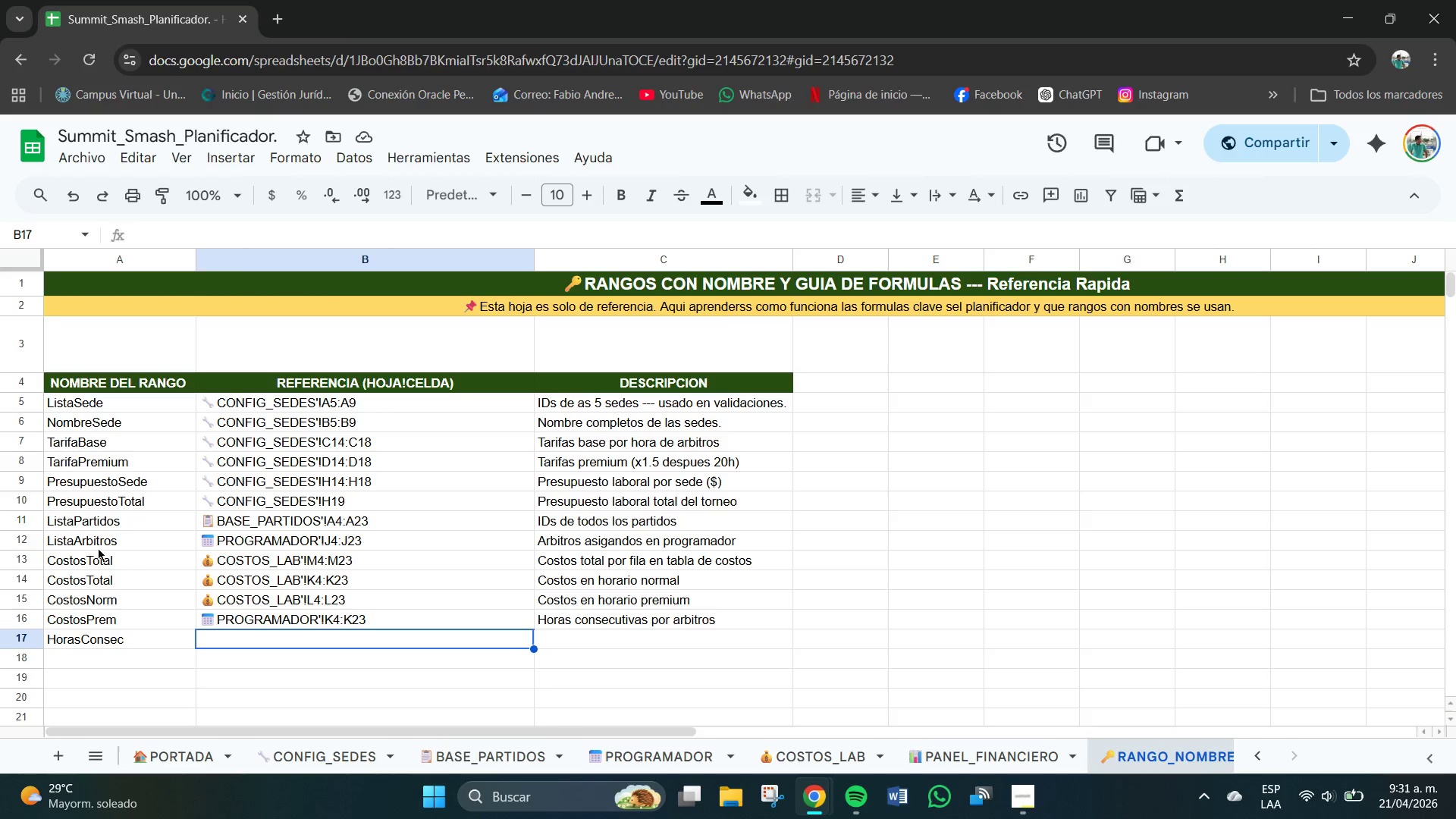 
left_click([112, 636])
 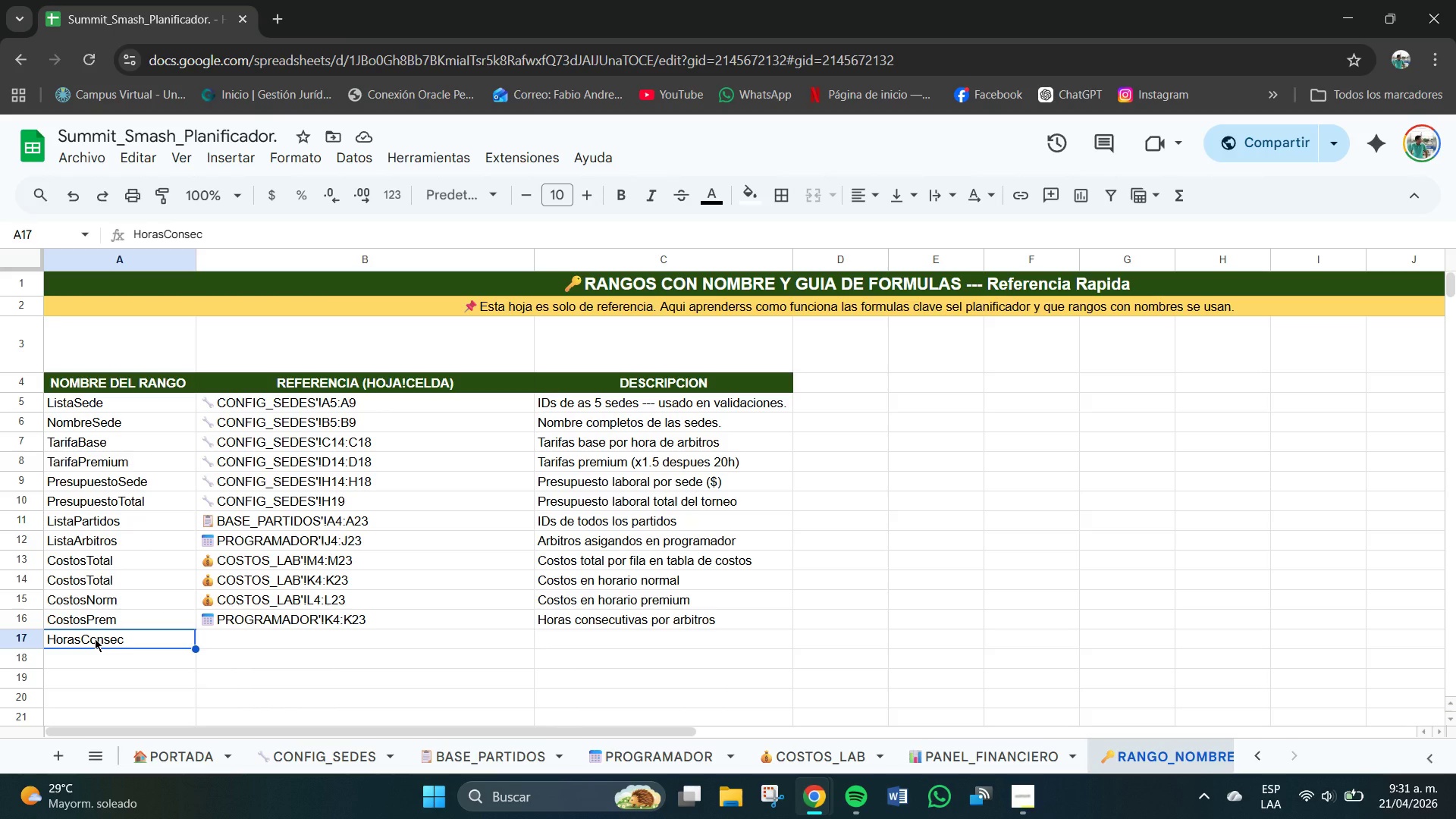 
wait(6.23)
 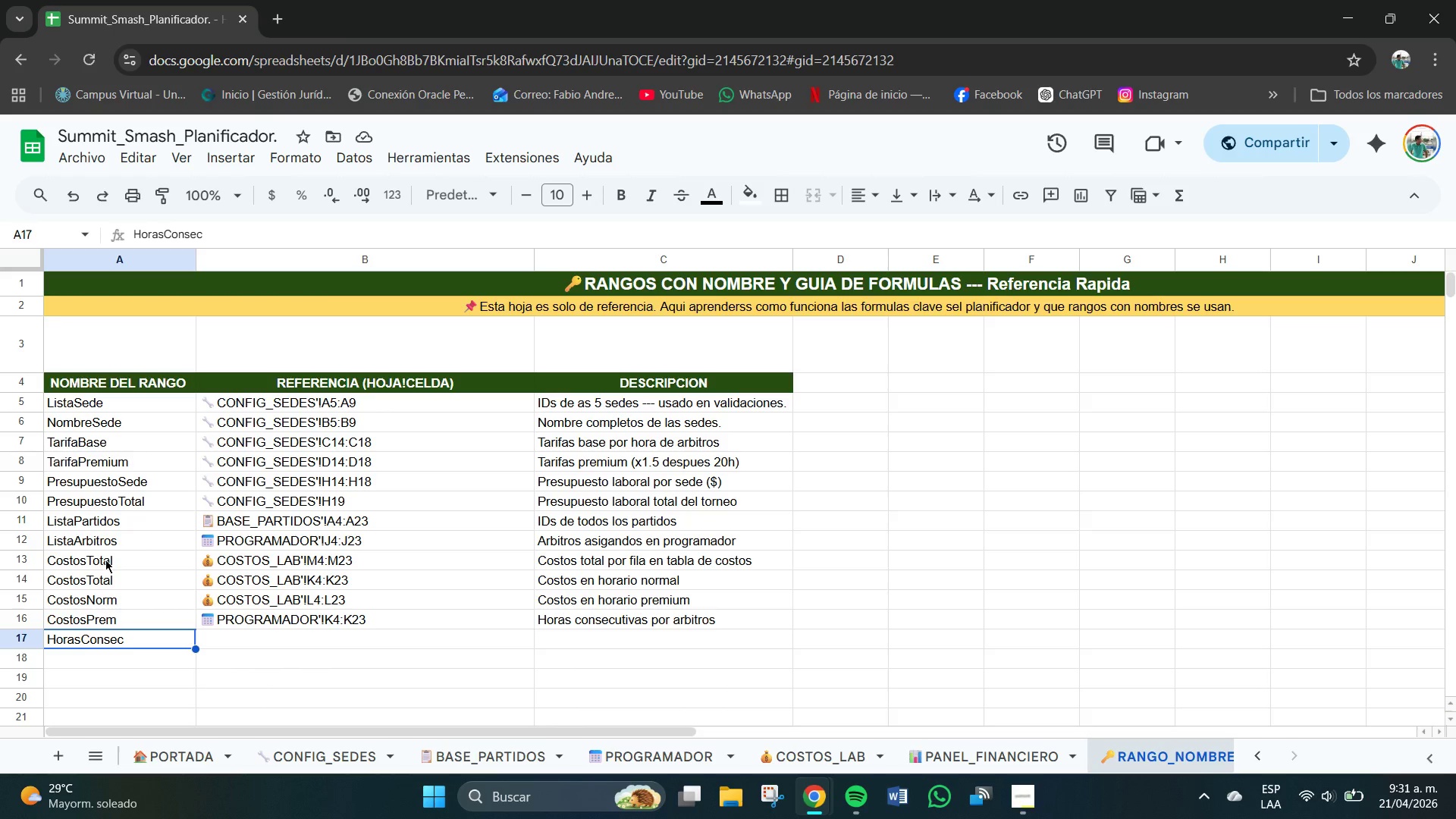 
left_click([97, 560])
 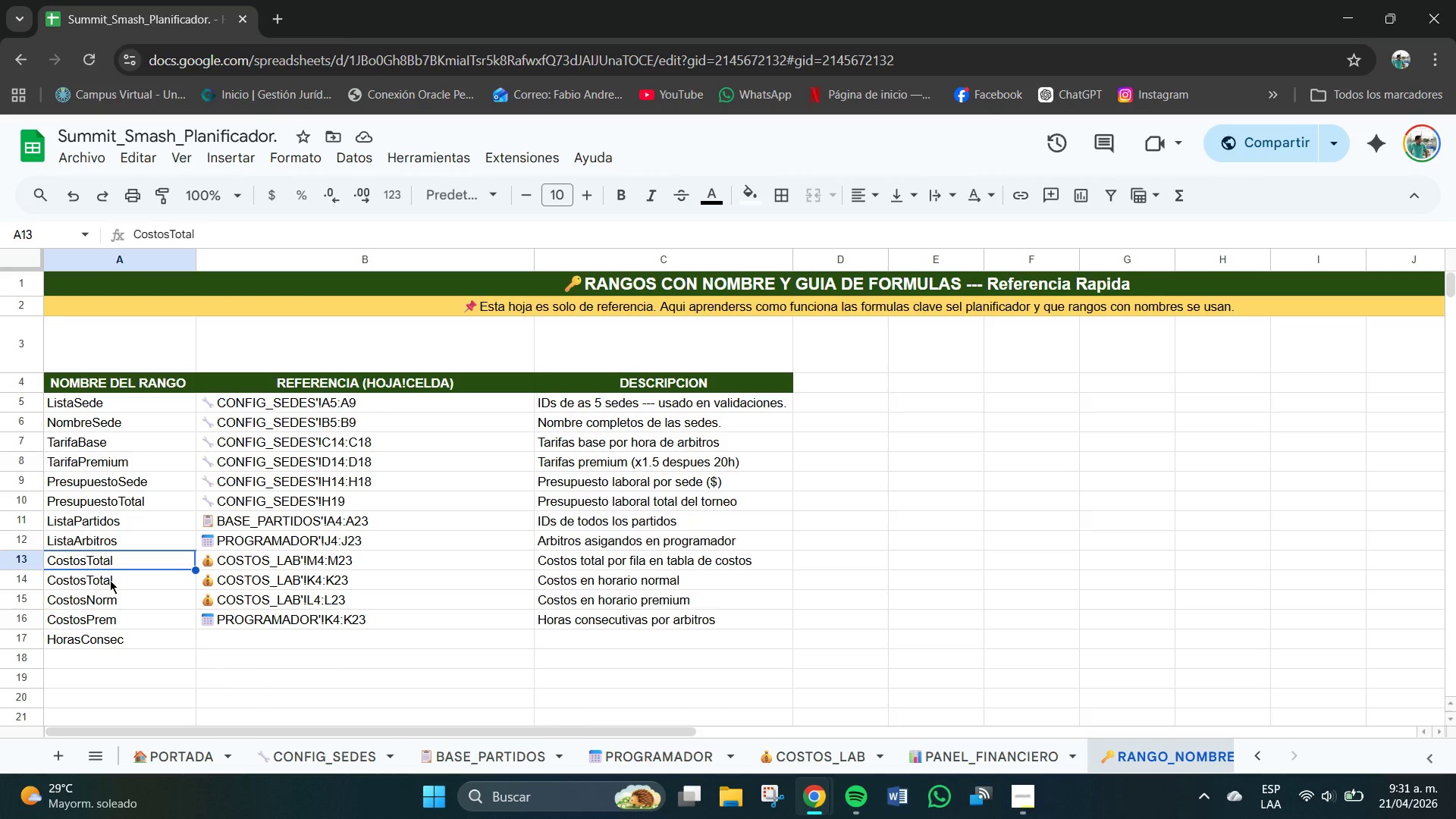 
left_click([110, 580])
 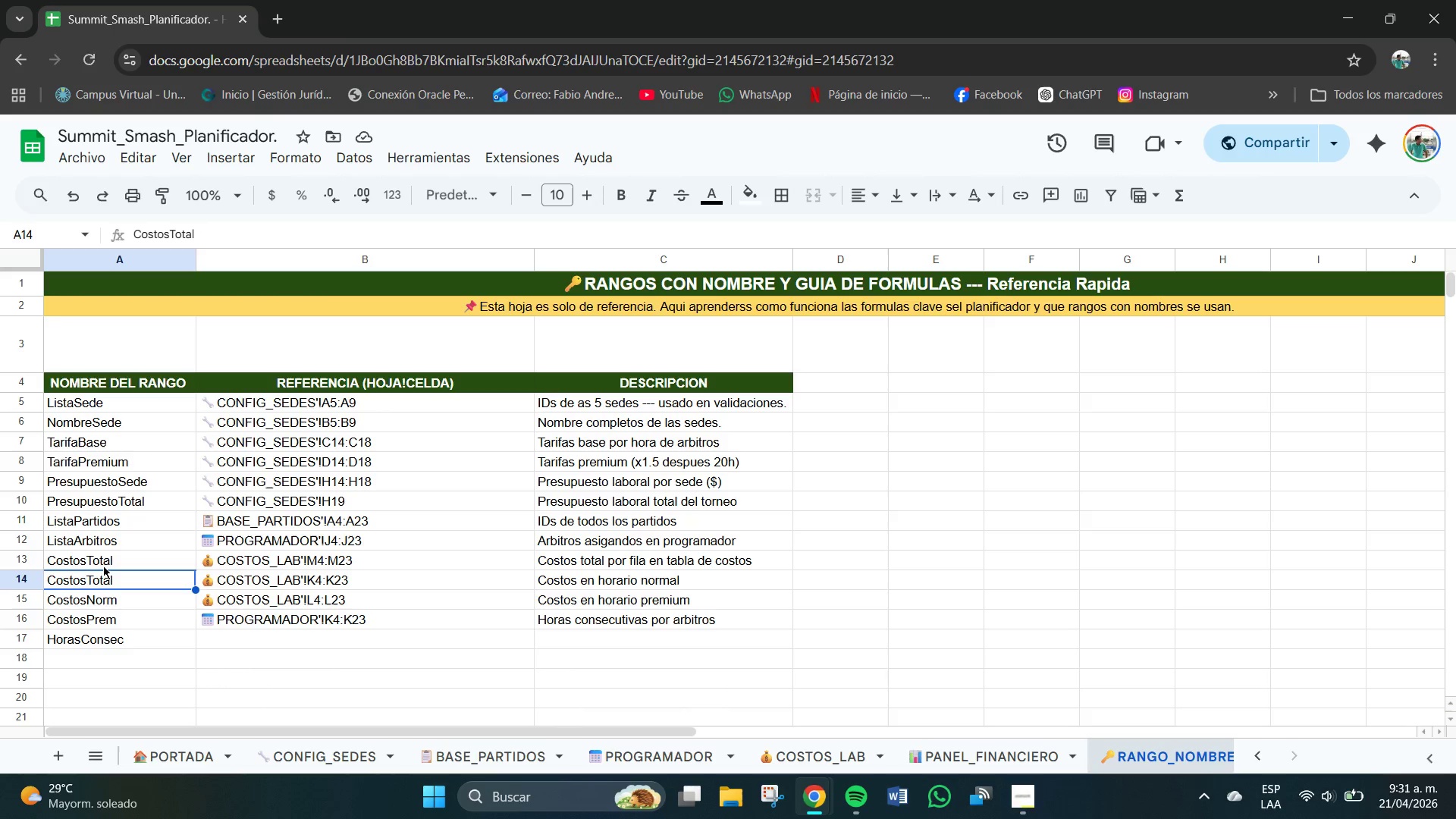 
left_click([102, 565])
 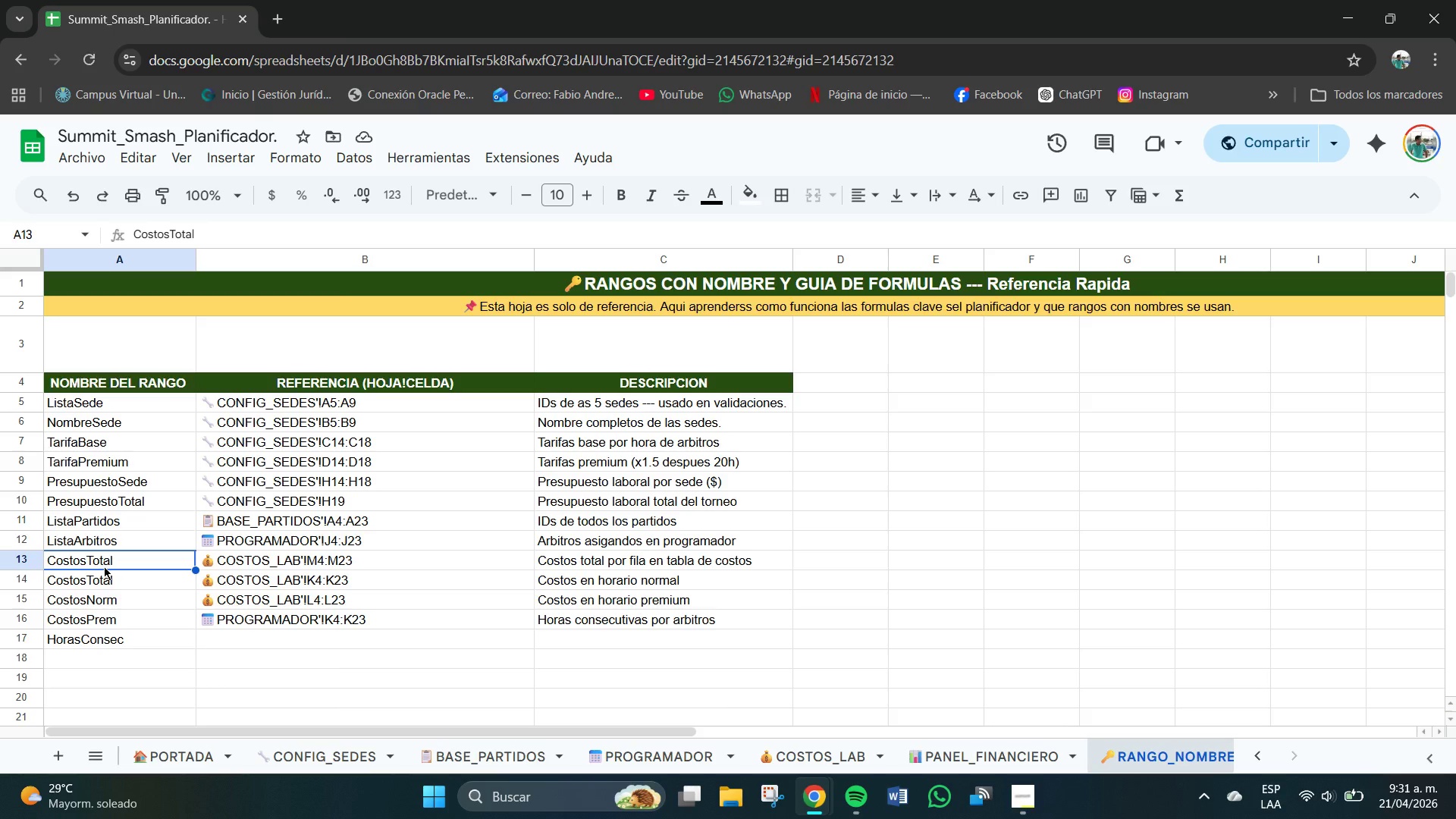 
left_click([105, 547])
 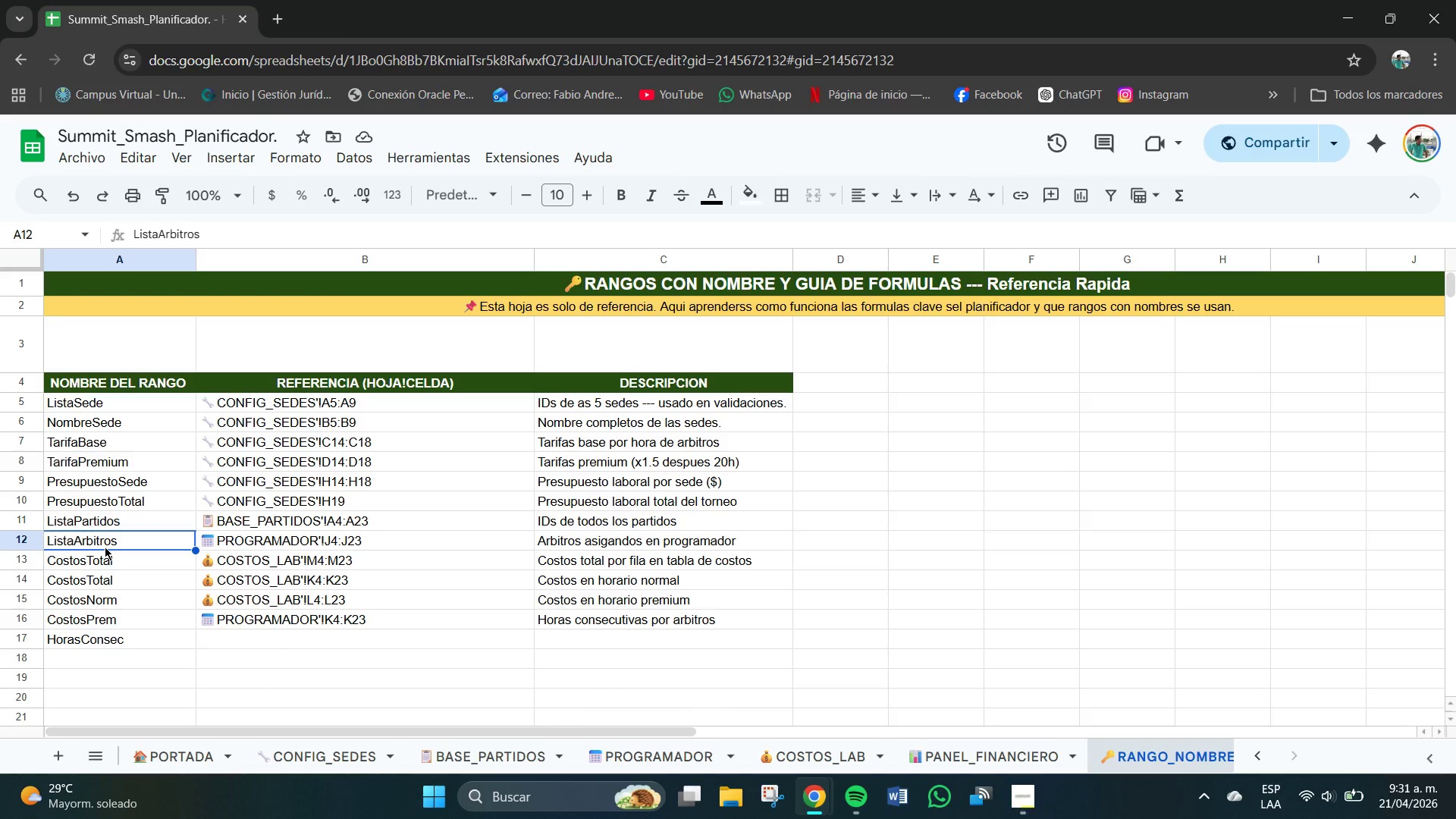 
left_click([149, 692])
 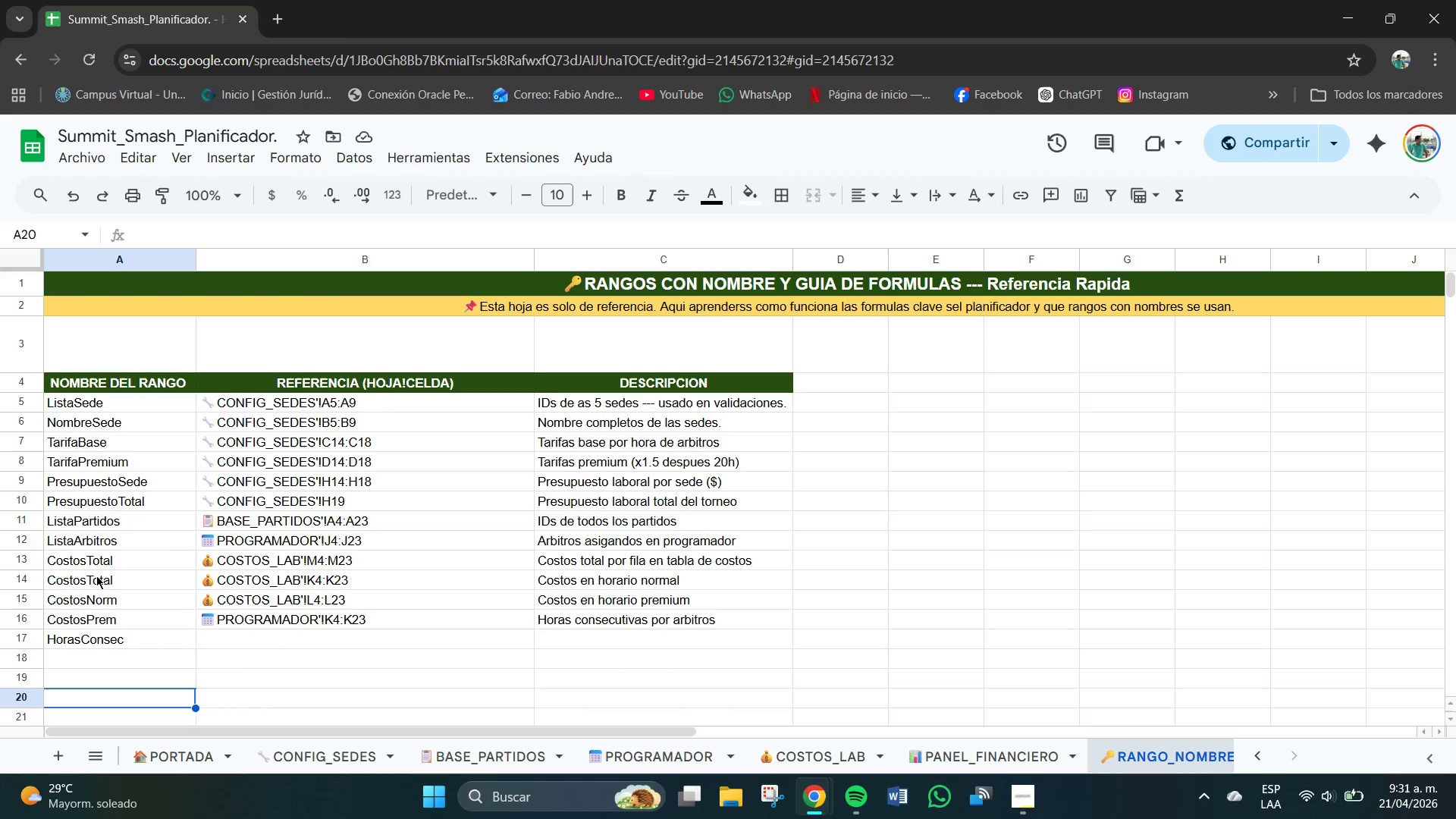 
left_click([90, 558])
 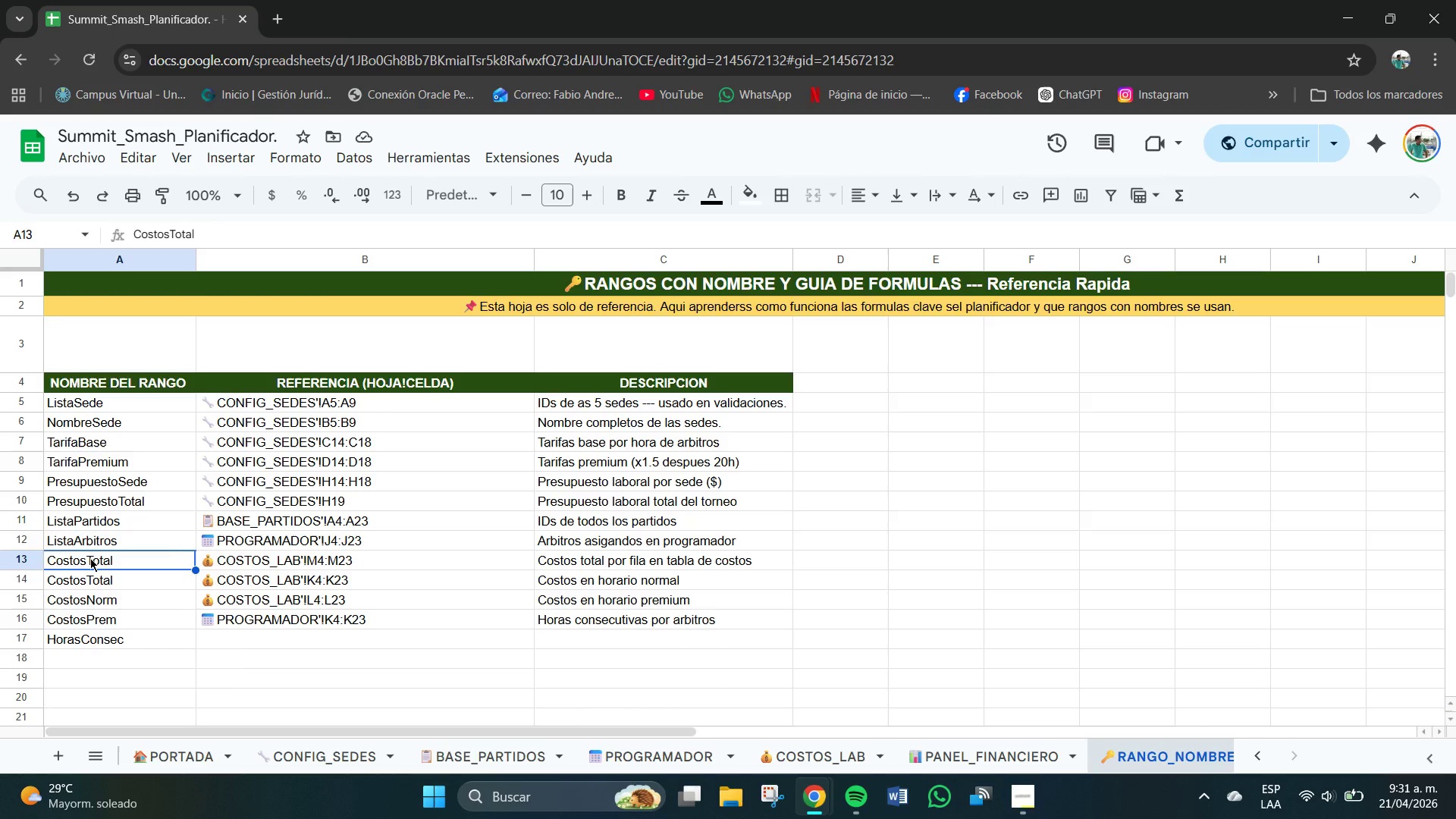 
key(Delete)
 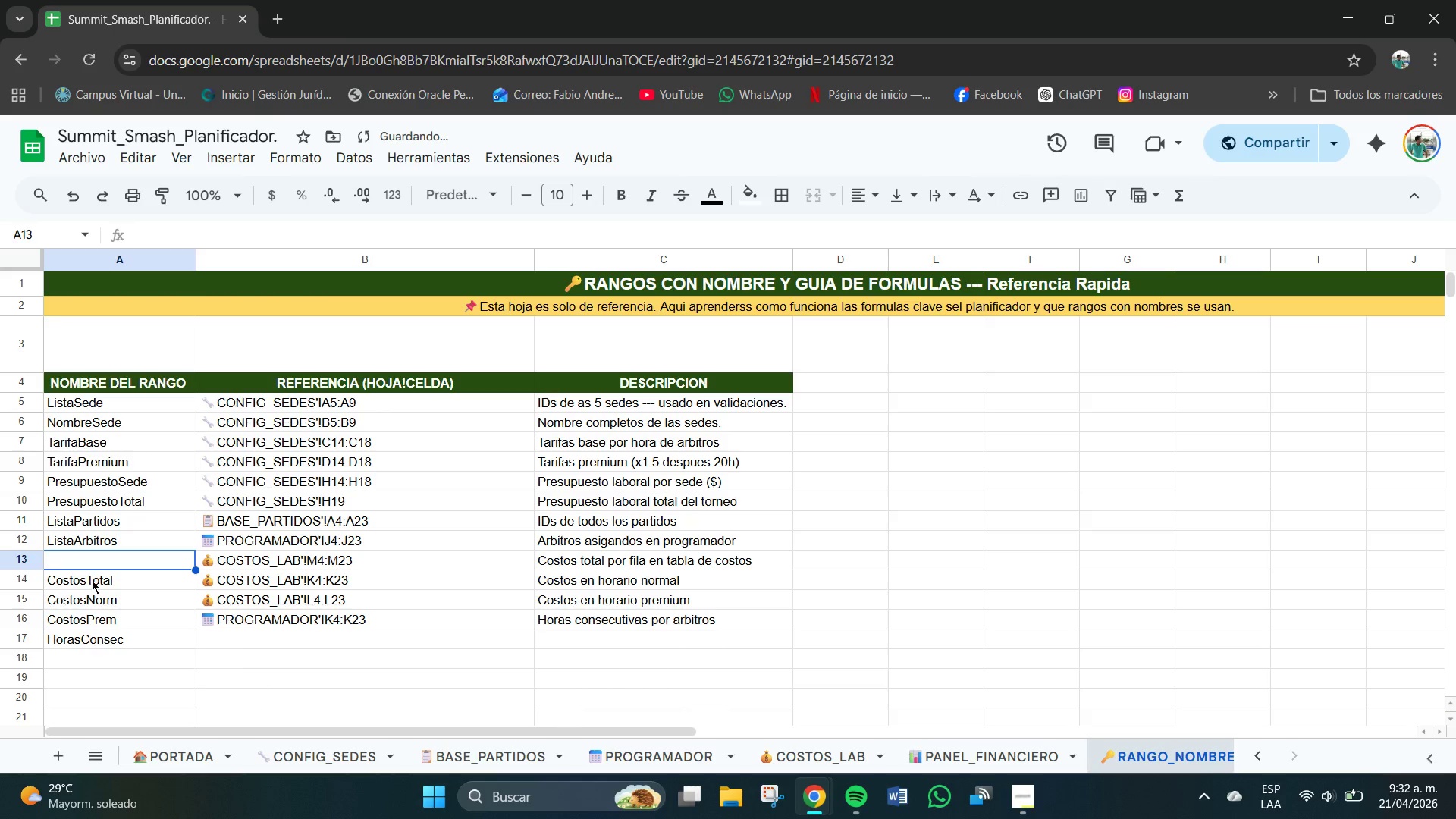 
left_click([92, 582])
 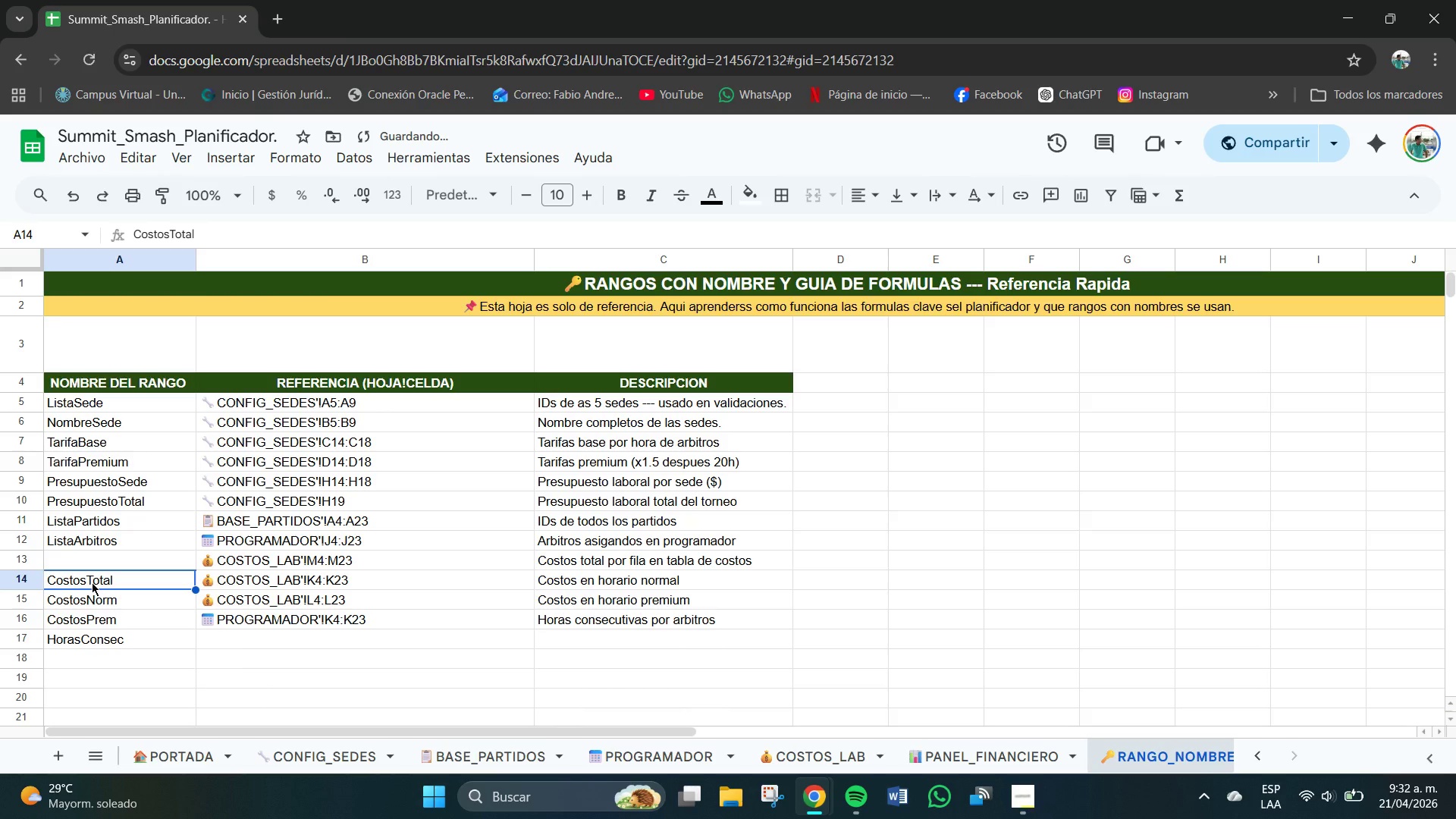 
key(Control+C)
 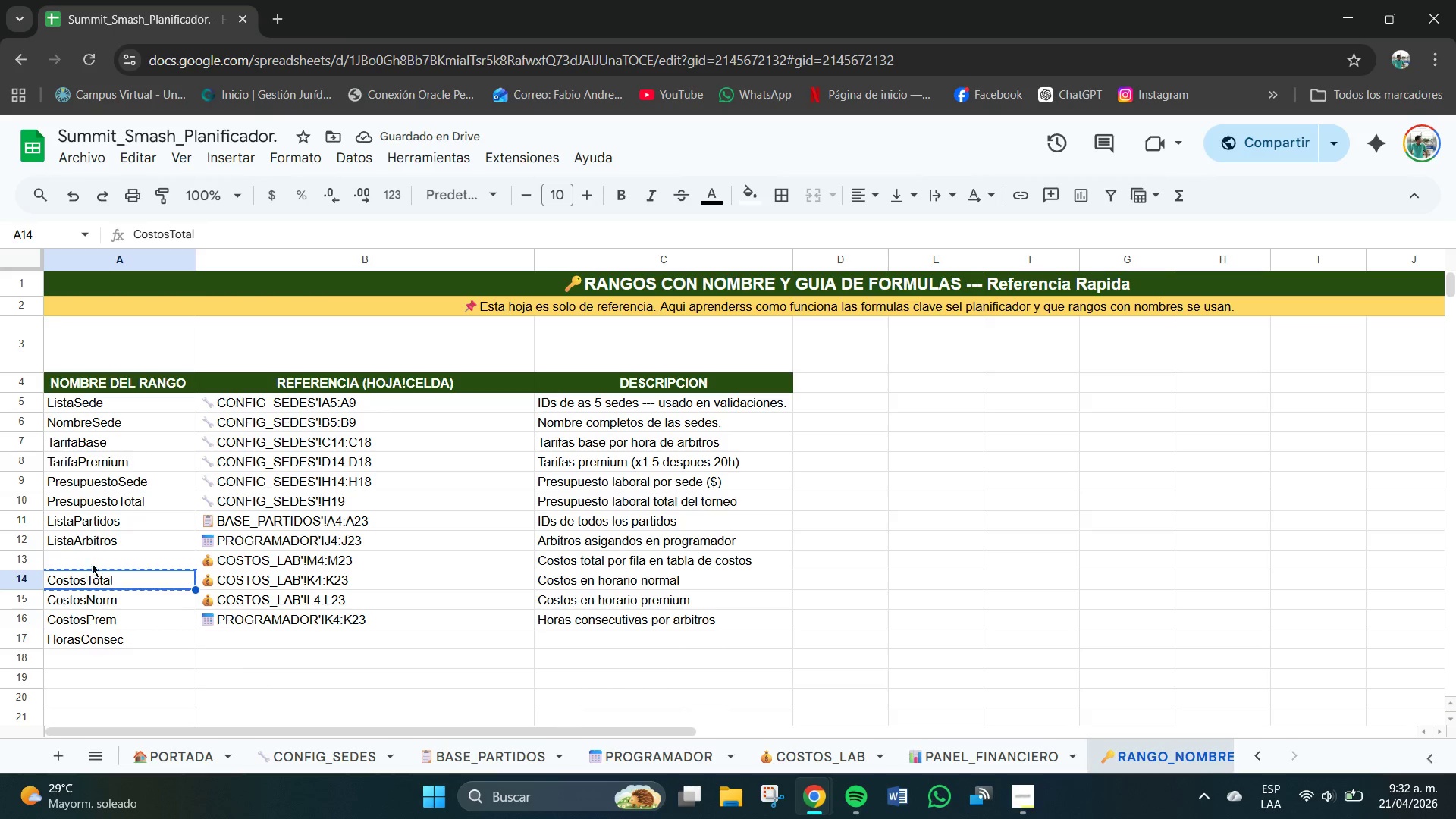 
left_click([91, 557])
 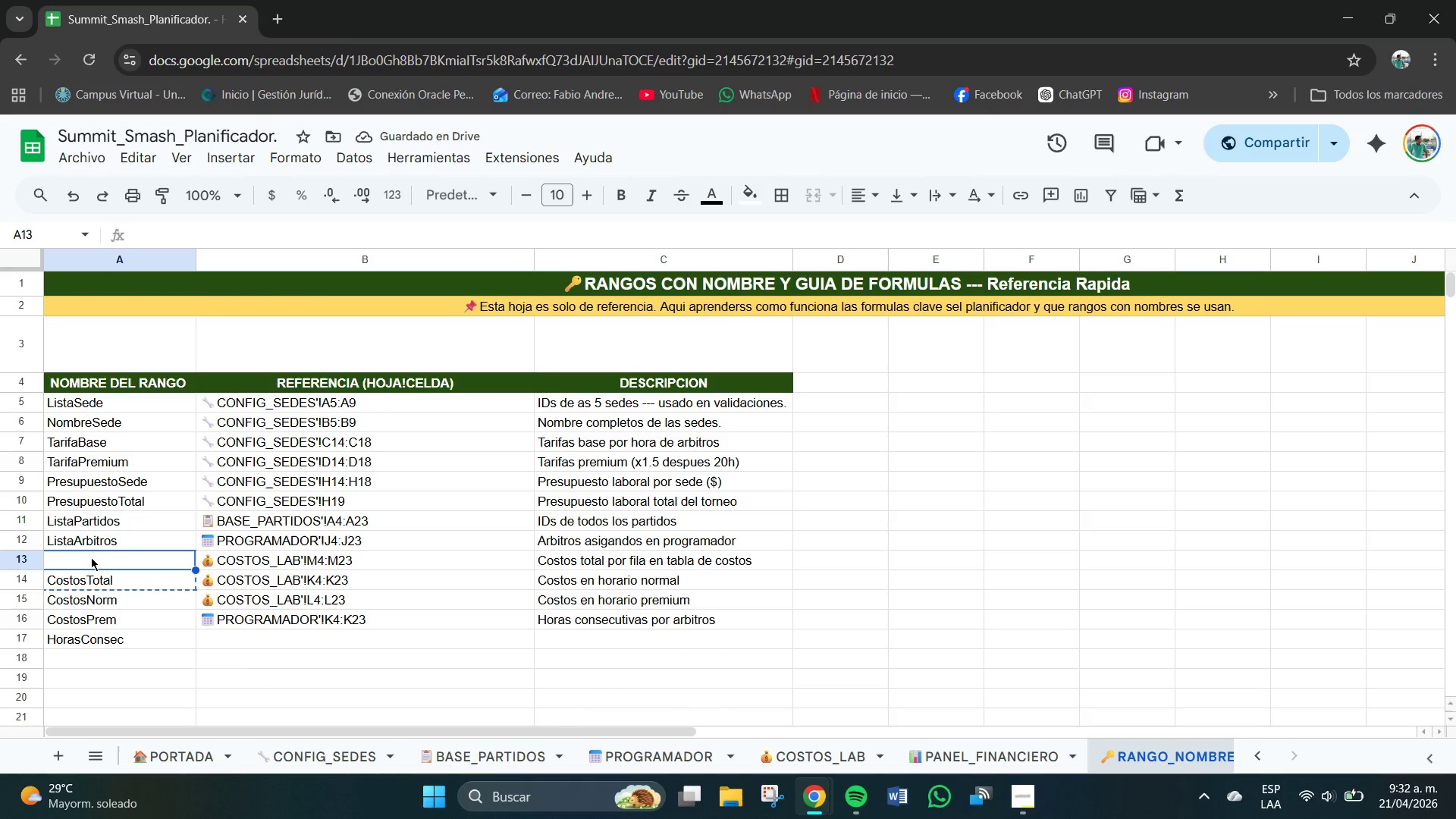 
key(Control+V)
 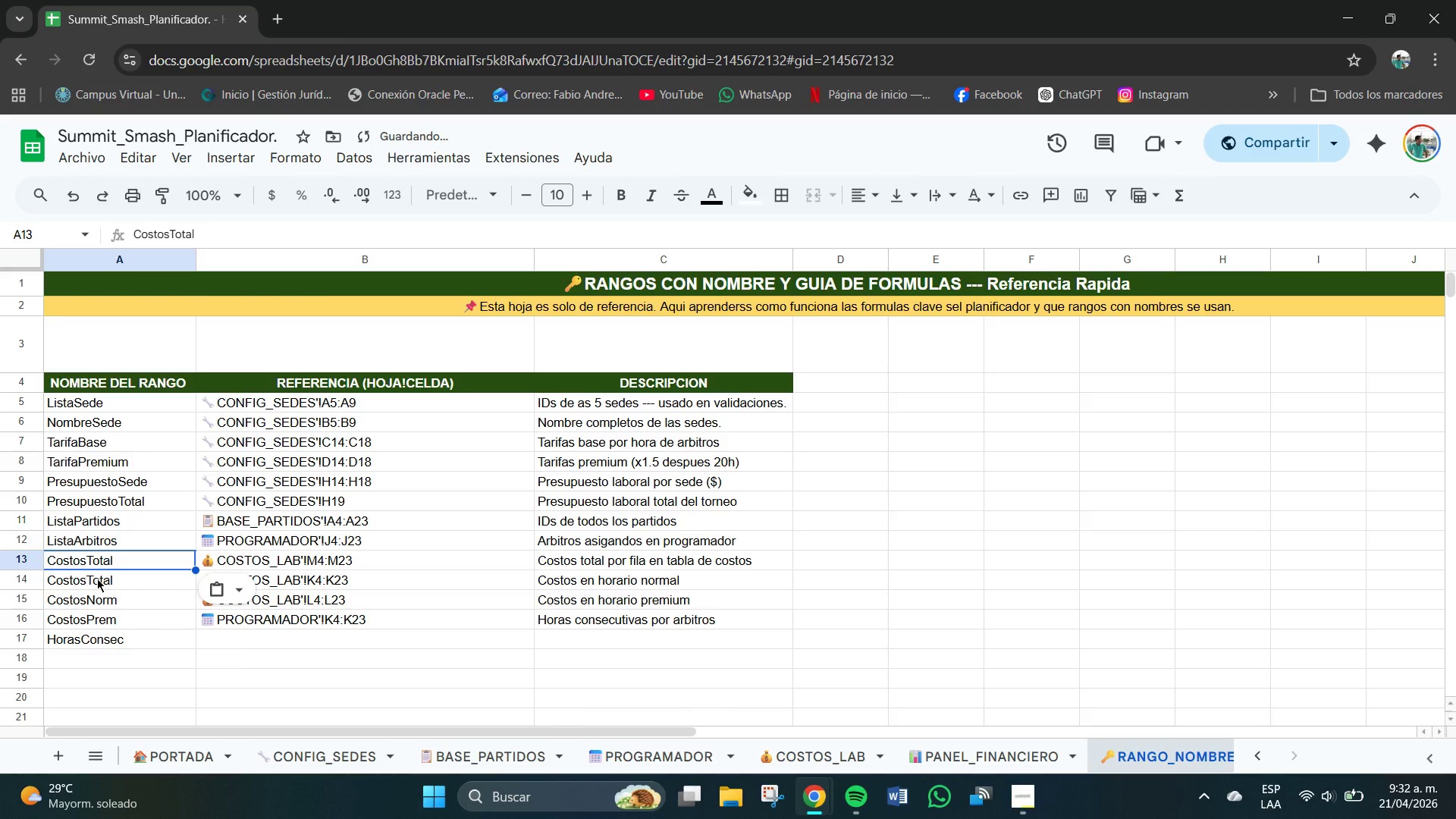 
left_click([97, 579])
 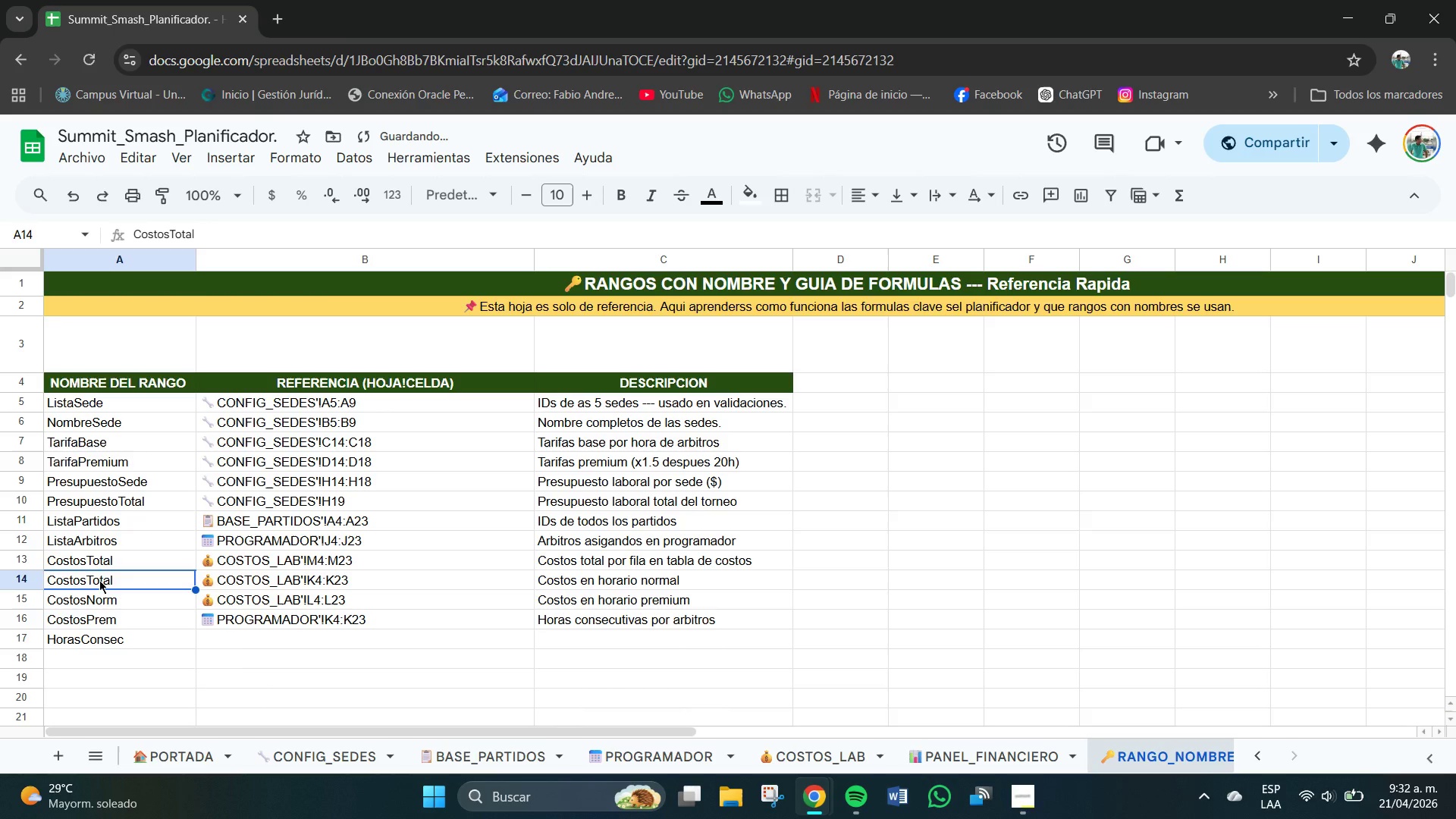 
key(Delete)
 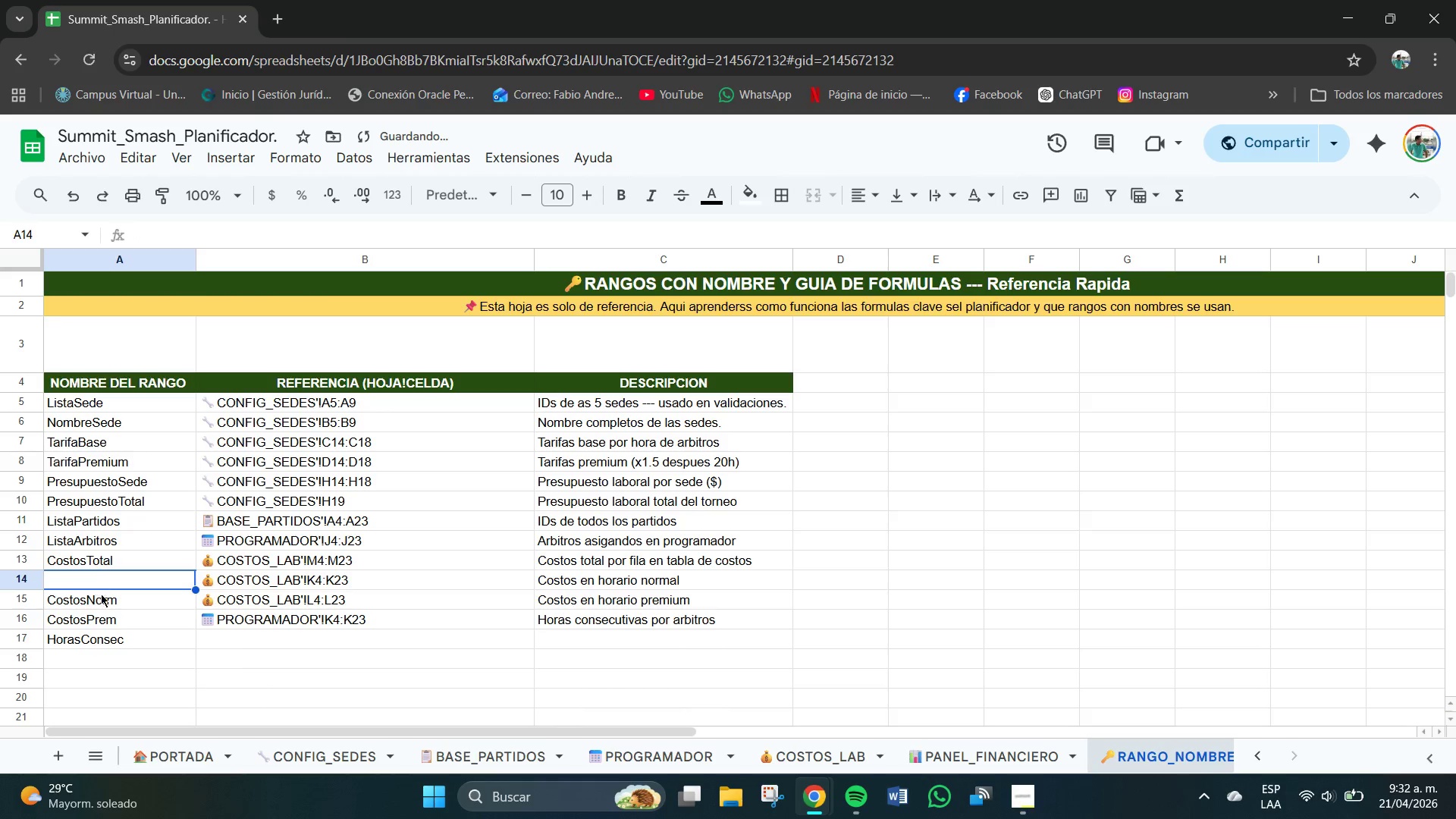 
left_click([102, 597])
 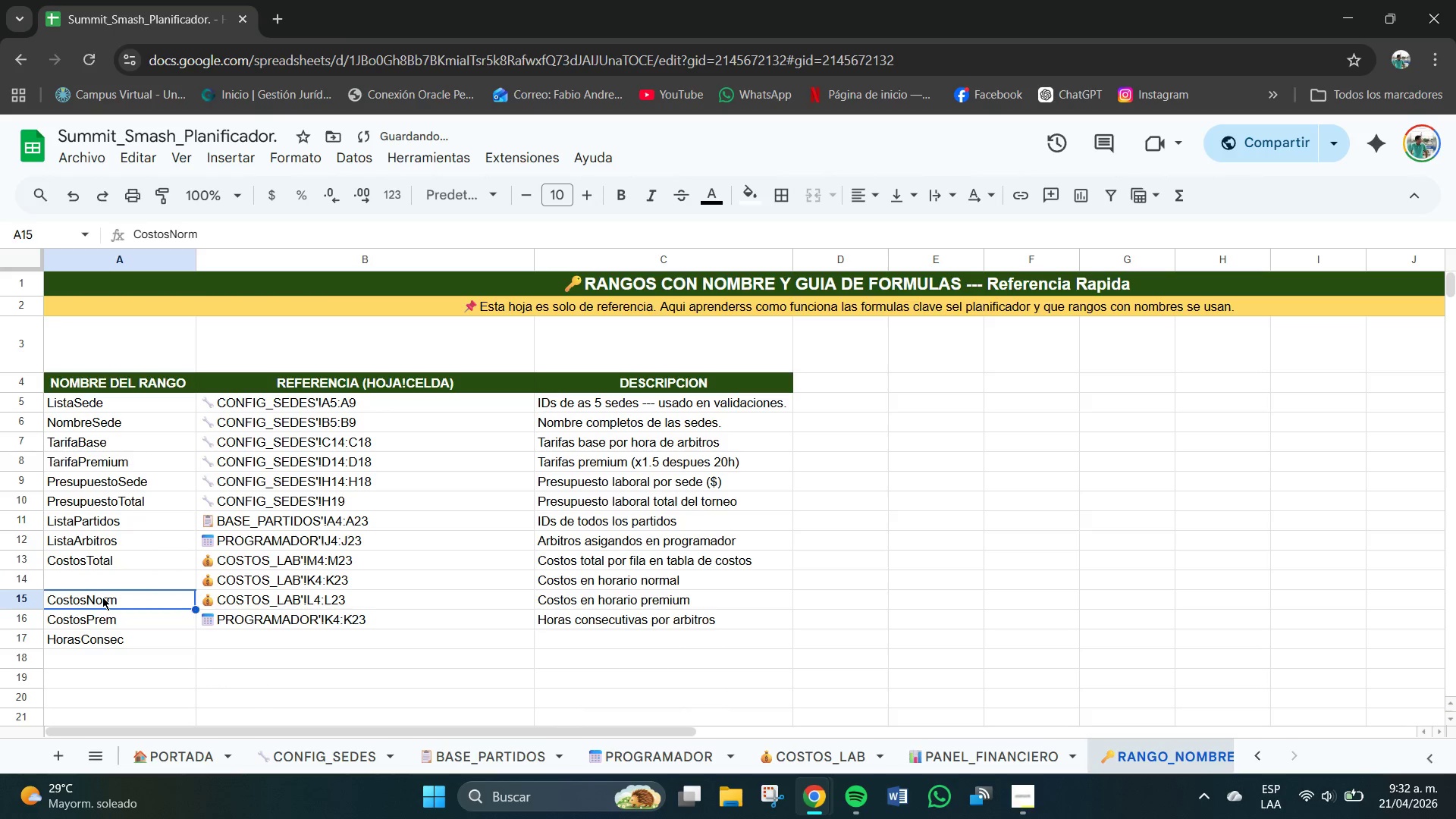 
key(Control+C)
 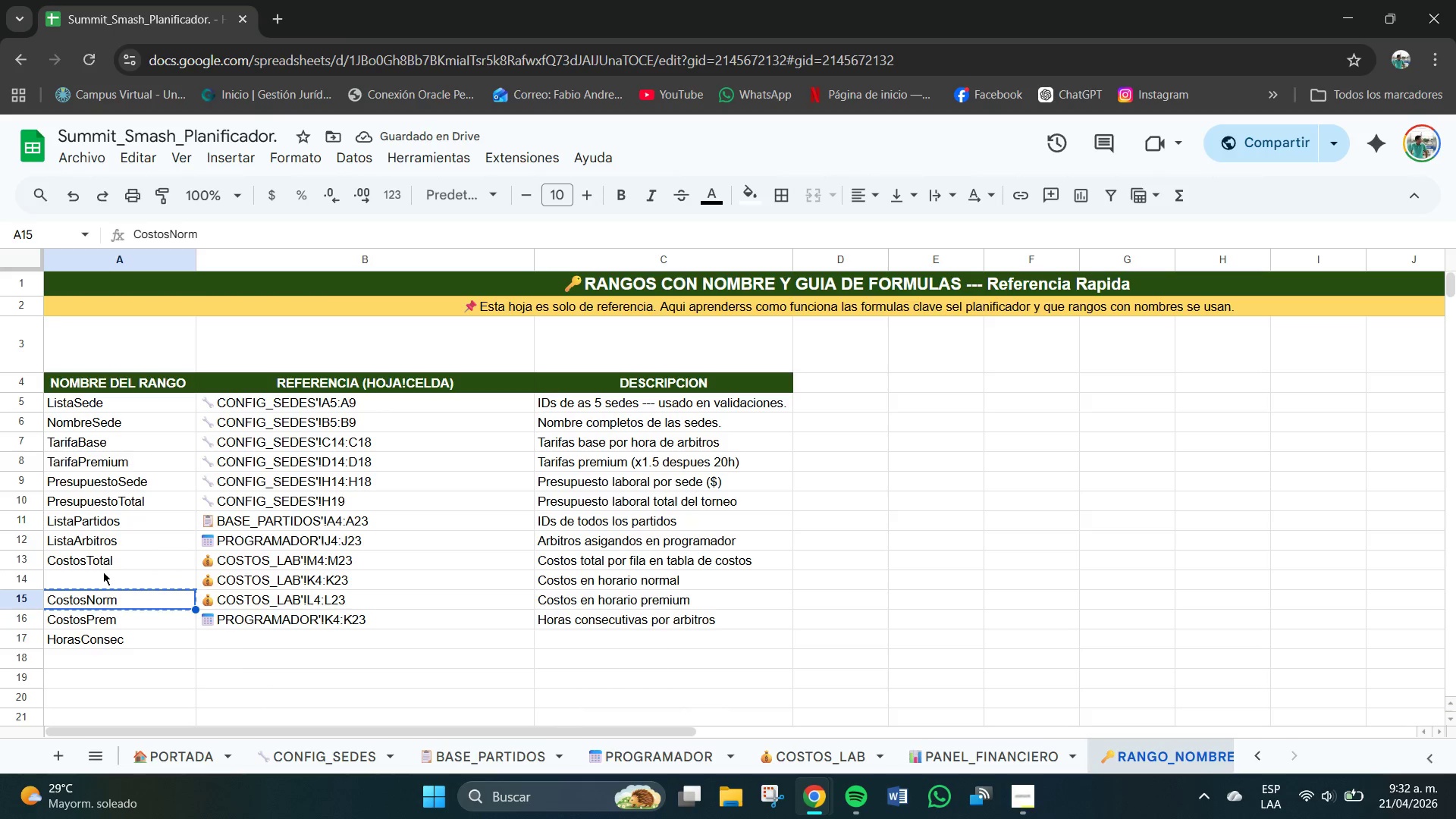 
left_click([103, 572])
 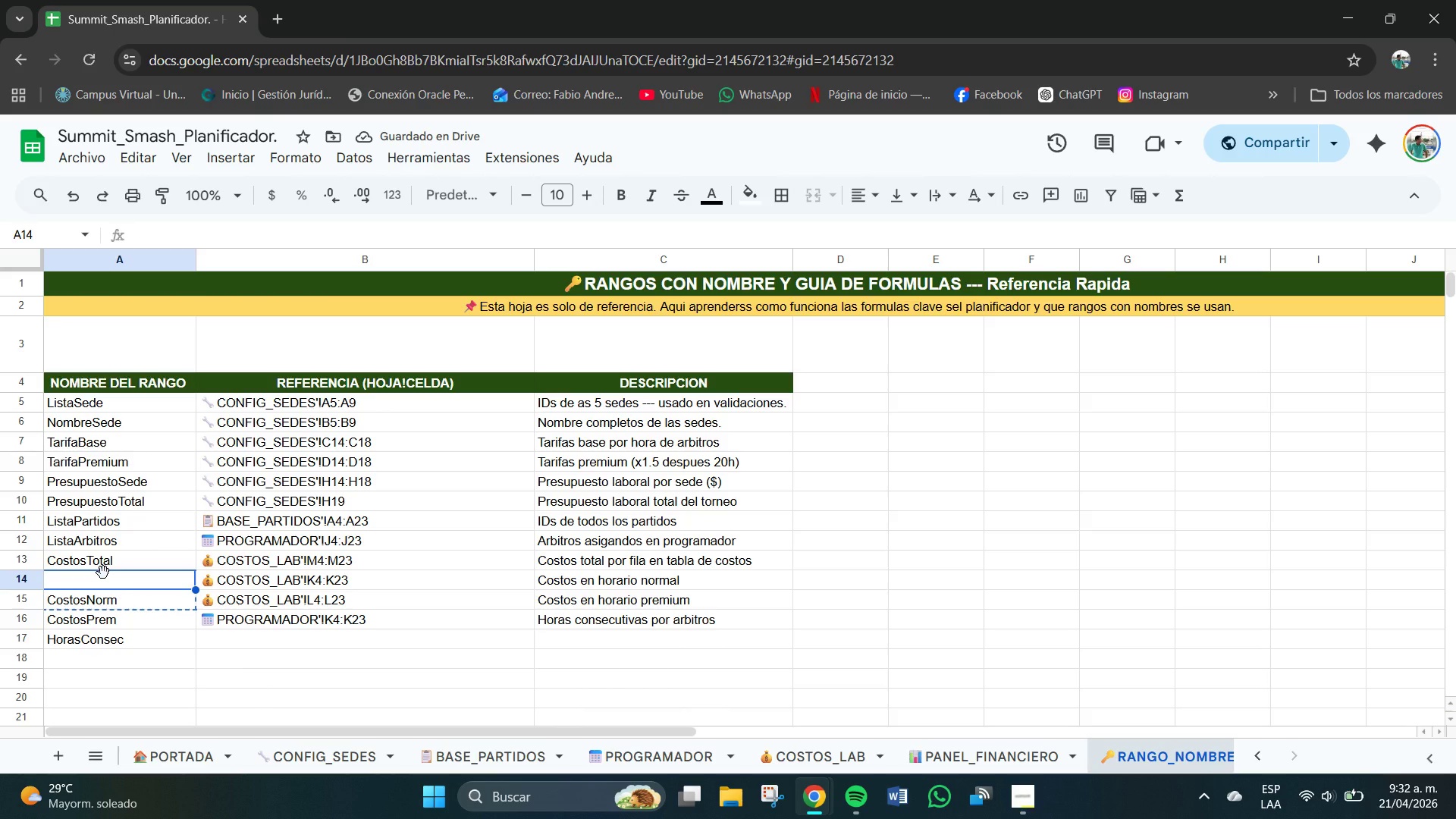 
key(Control+V)
 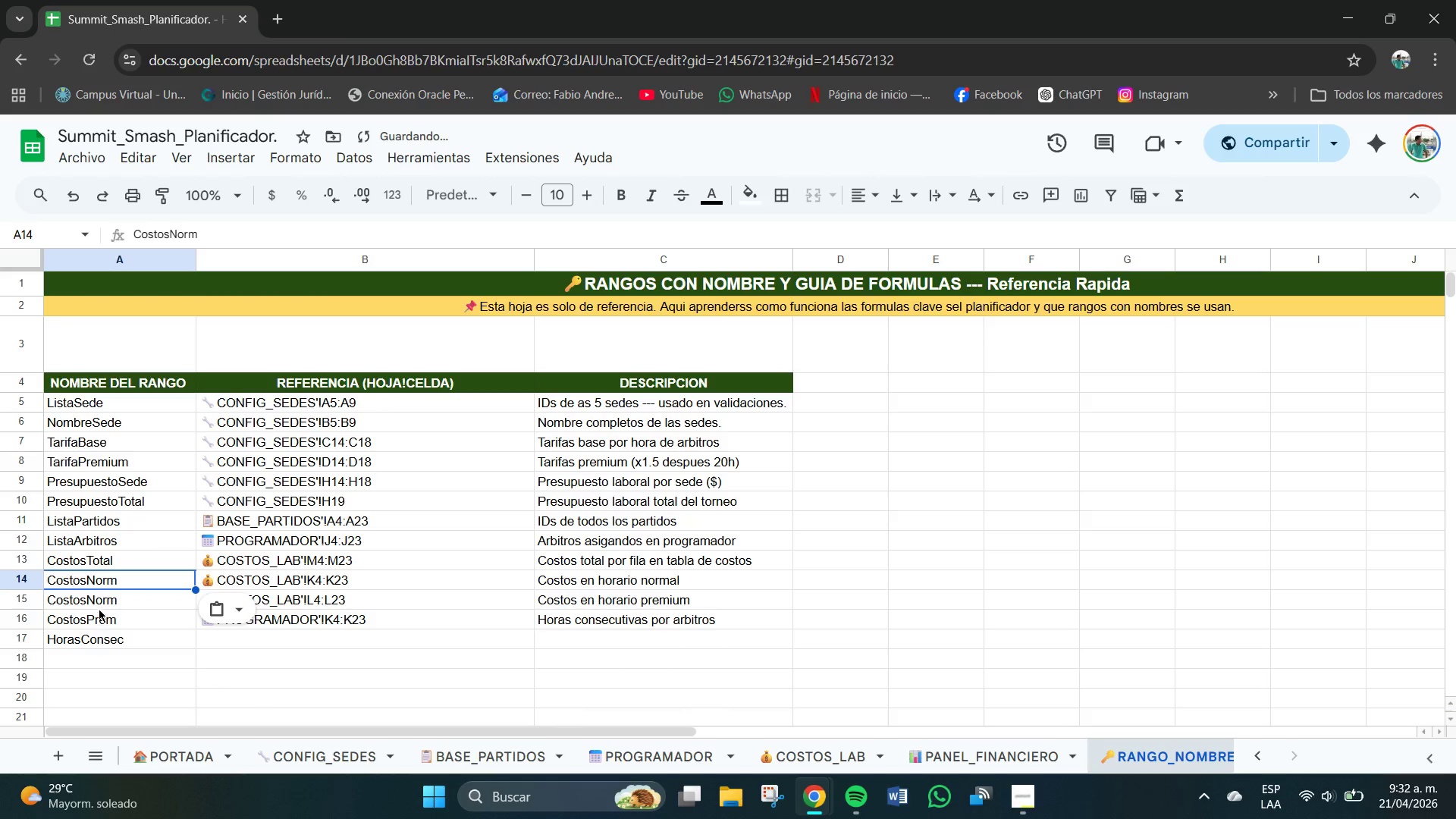 
left_click([96, 597])
 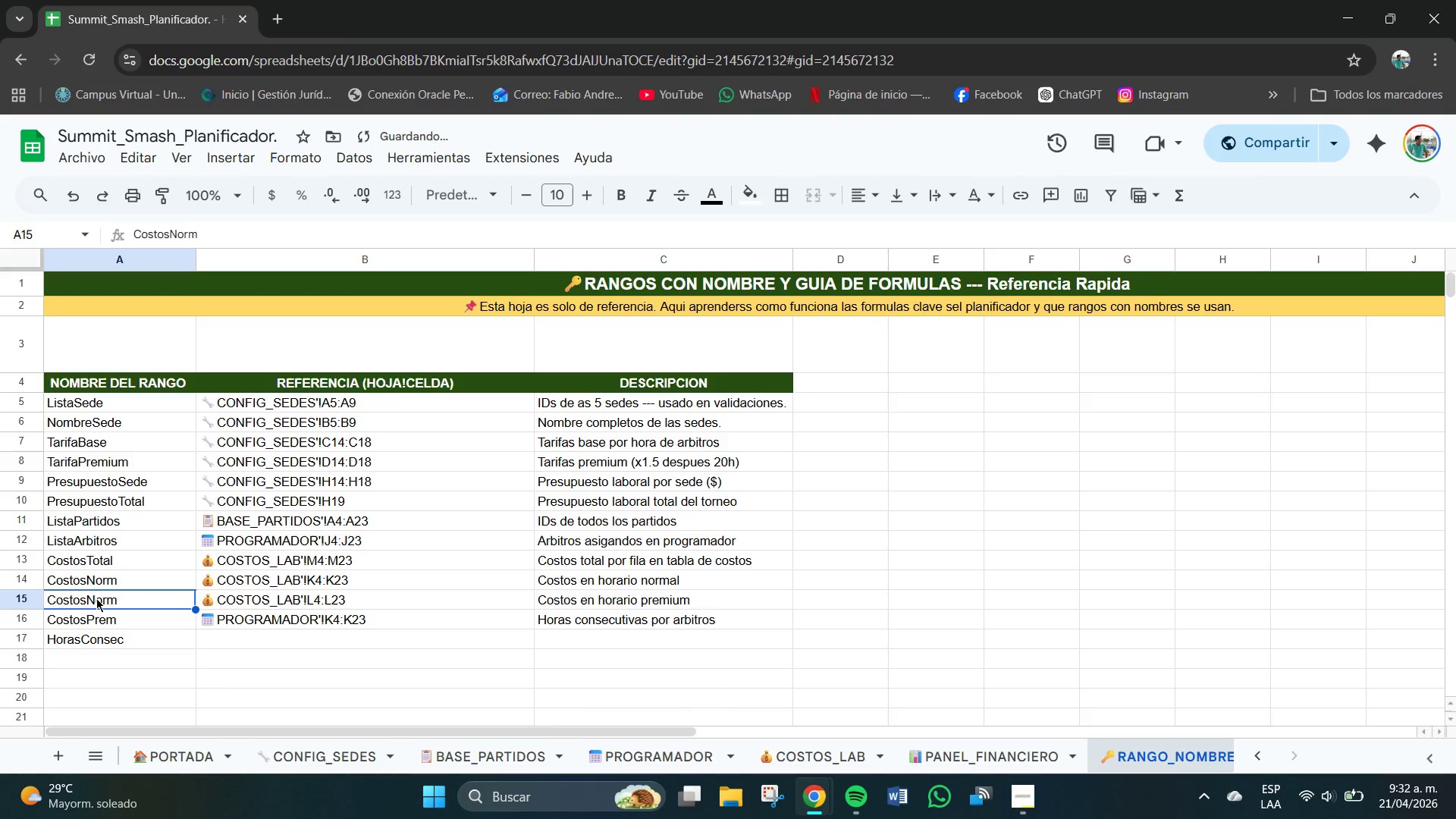 
key(Delete)
 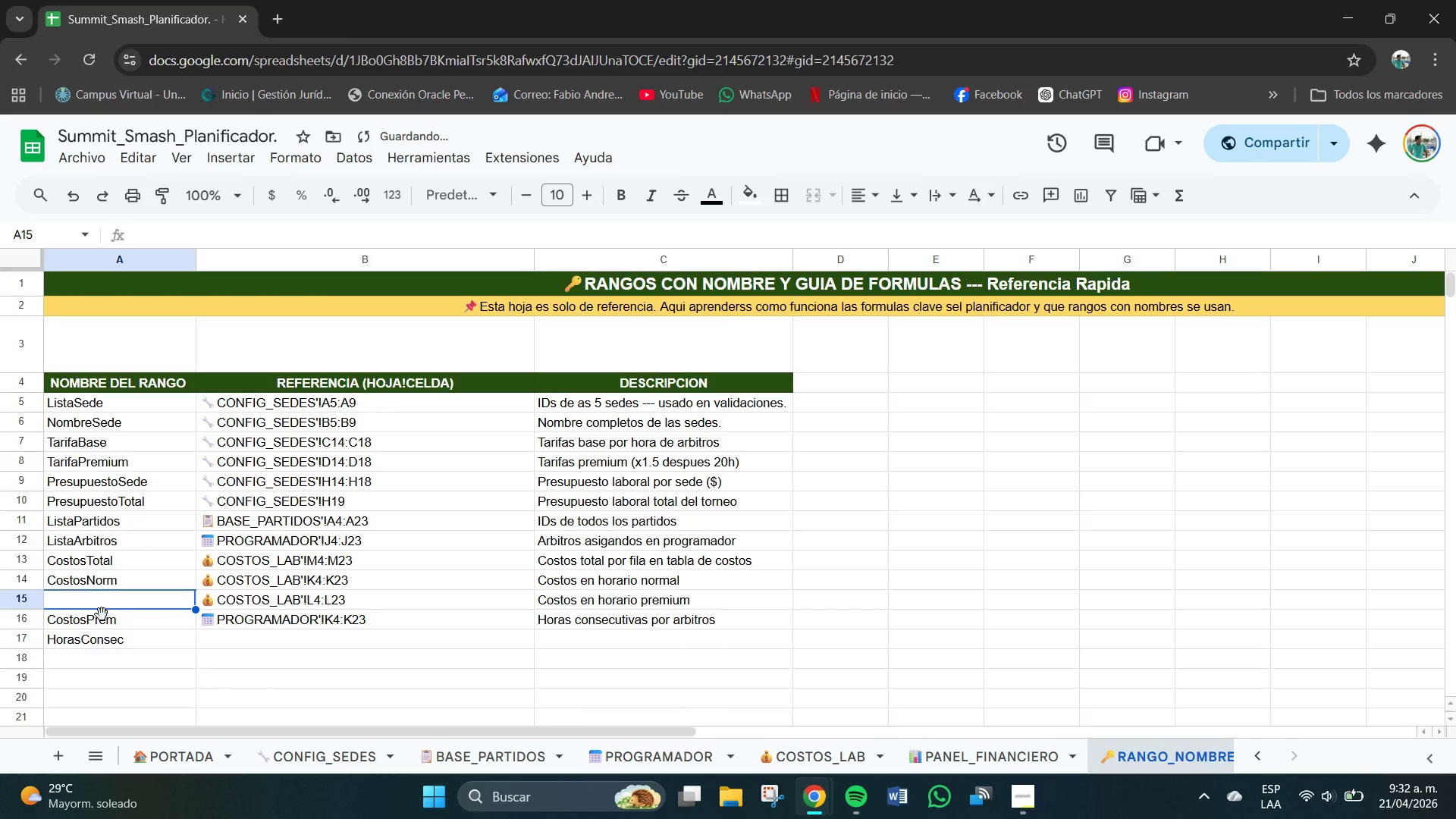 
left_click([100, 619])
 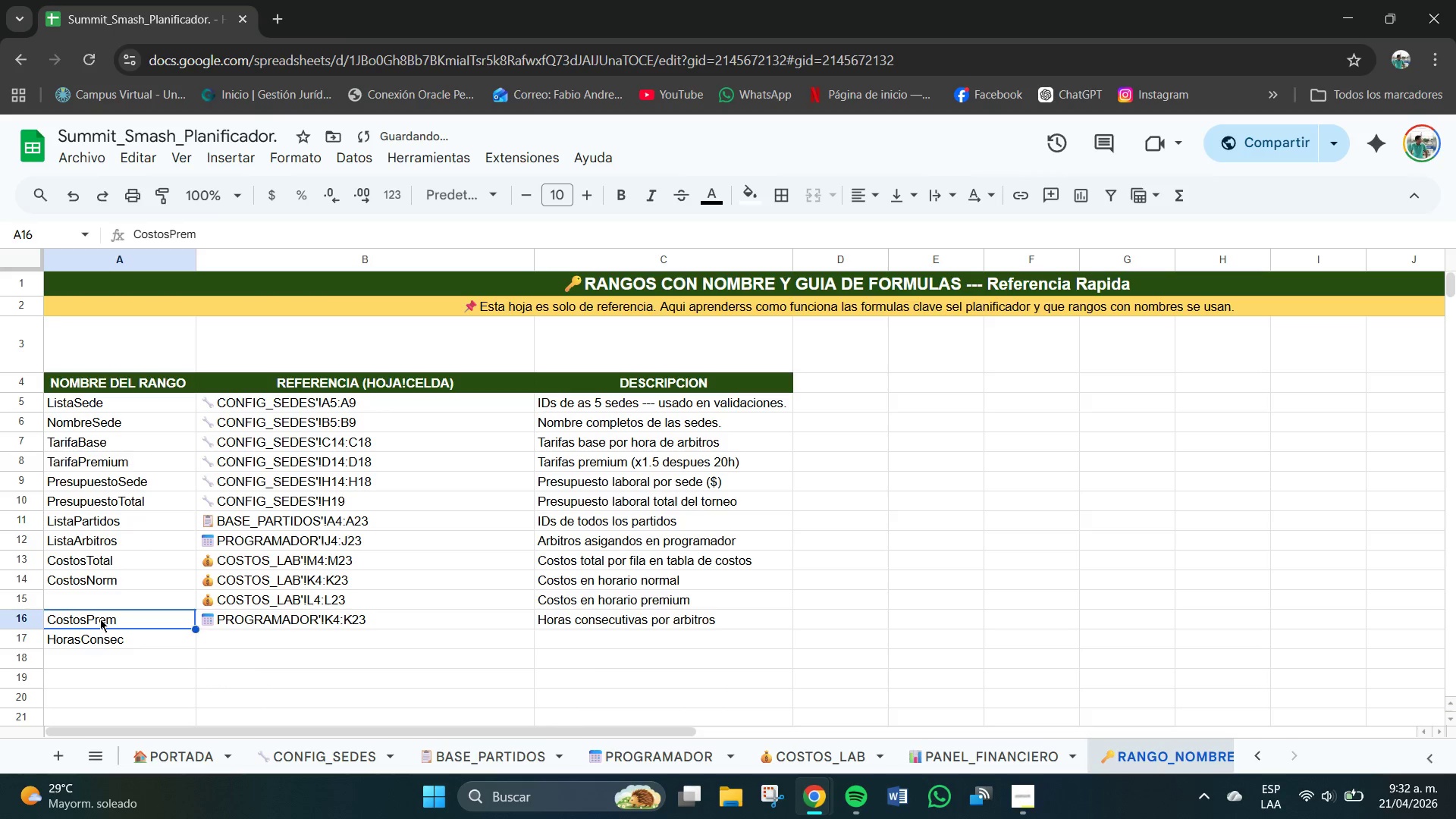 
key(Control+C)
 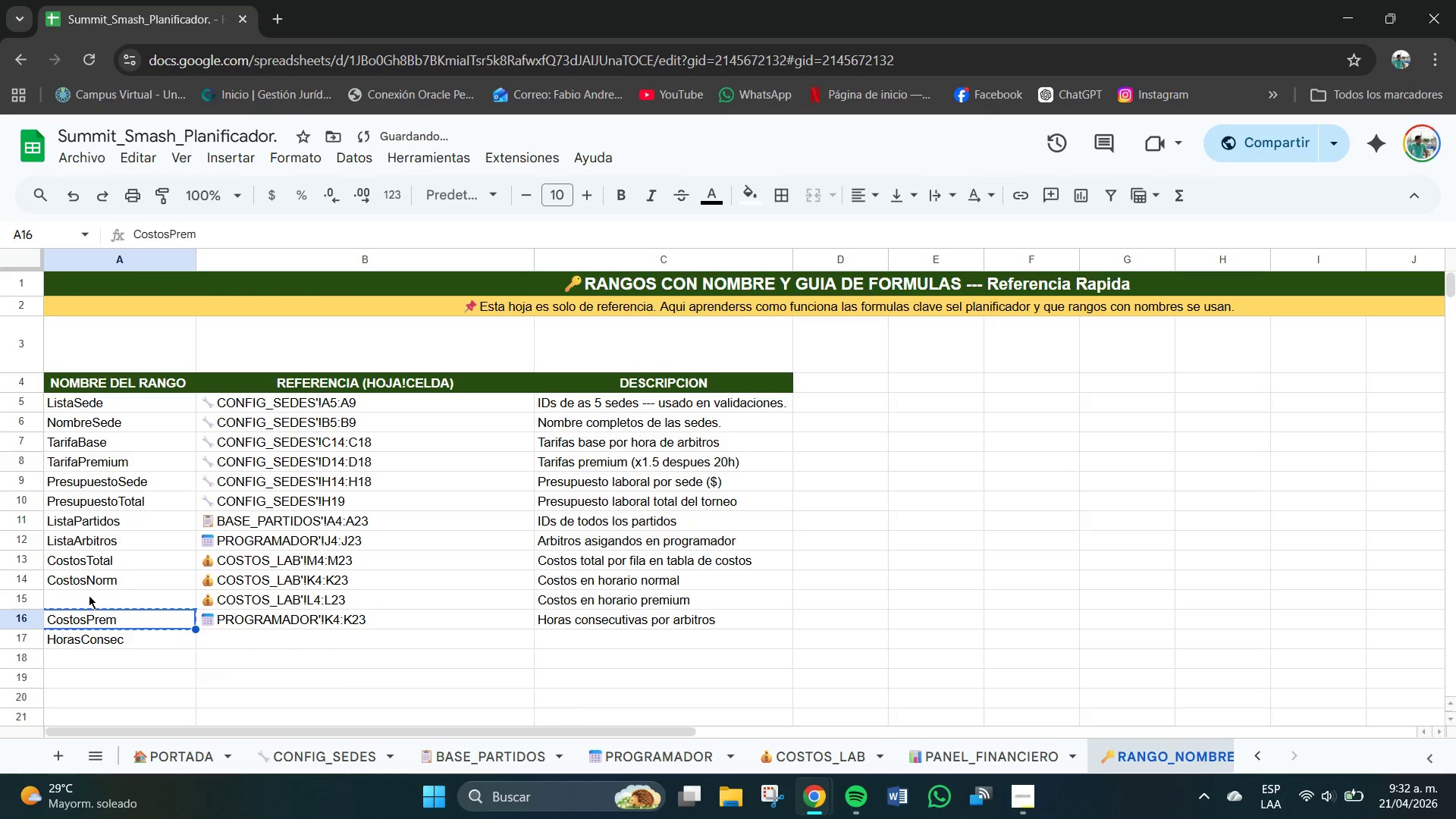 
left_click([88, 595])
 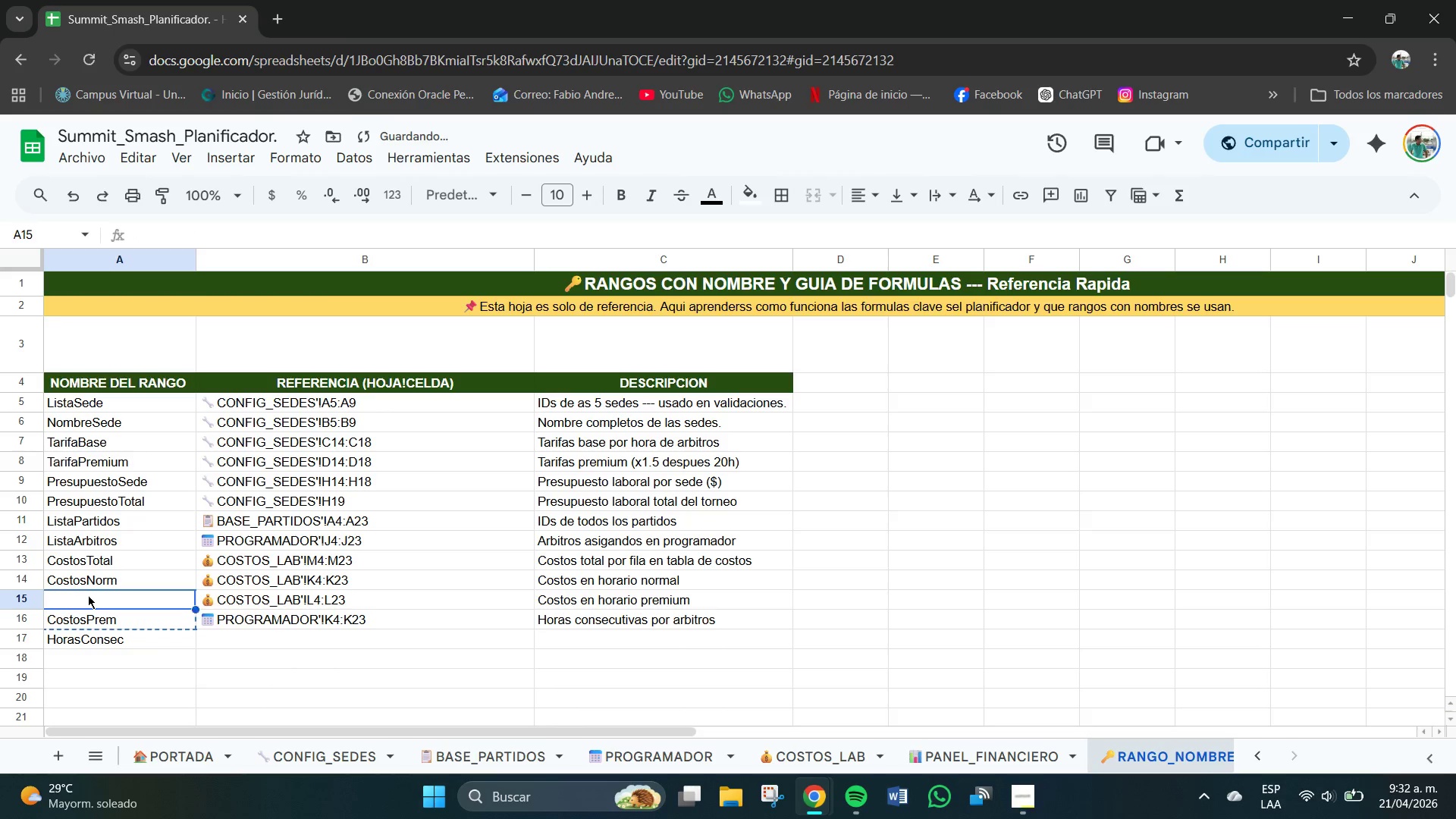 
key(Control+V)
 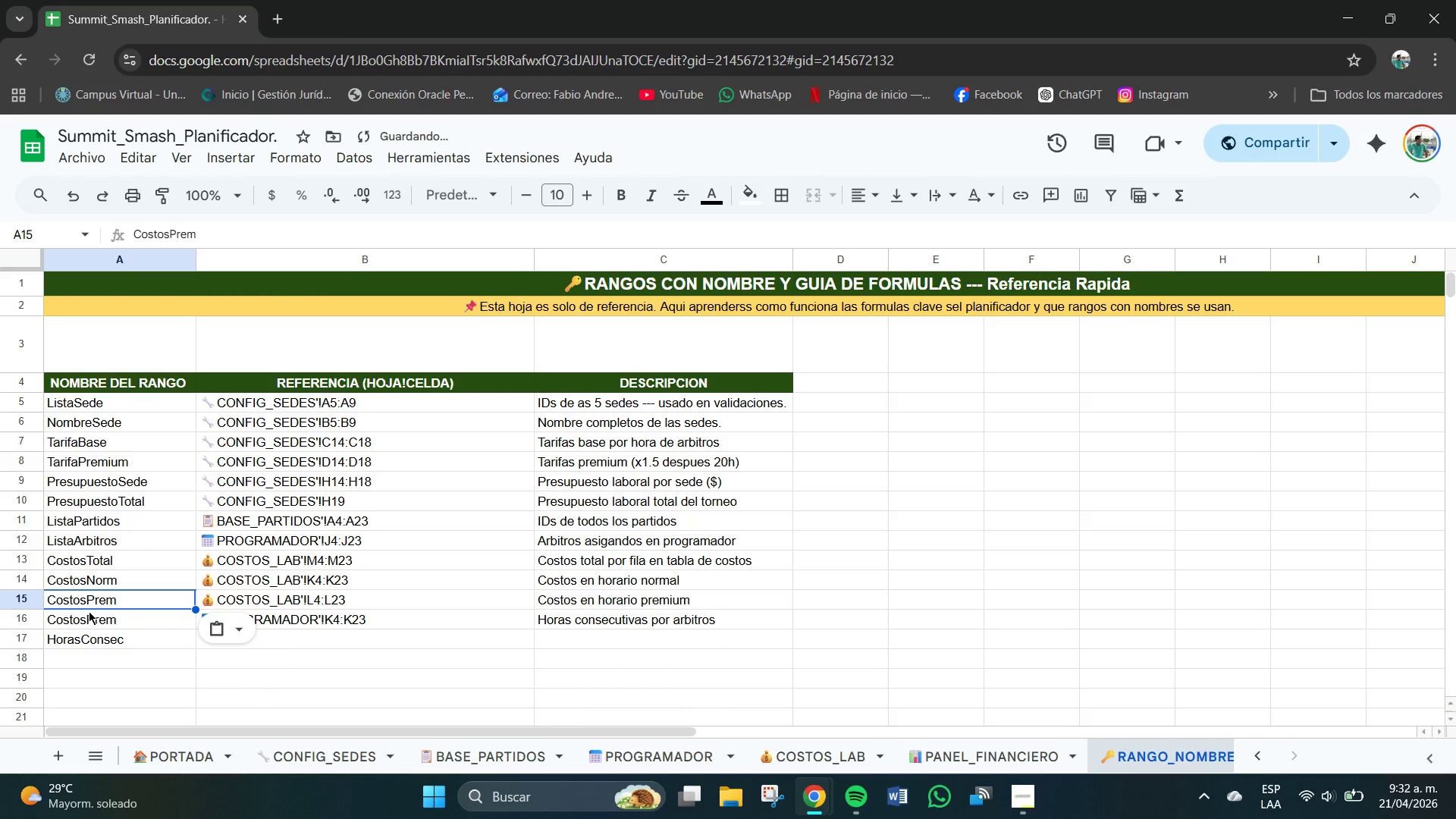 
left_click([89, 612])
 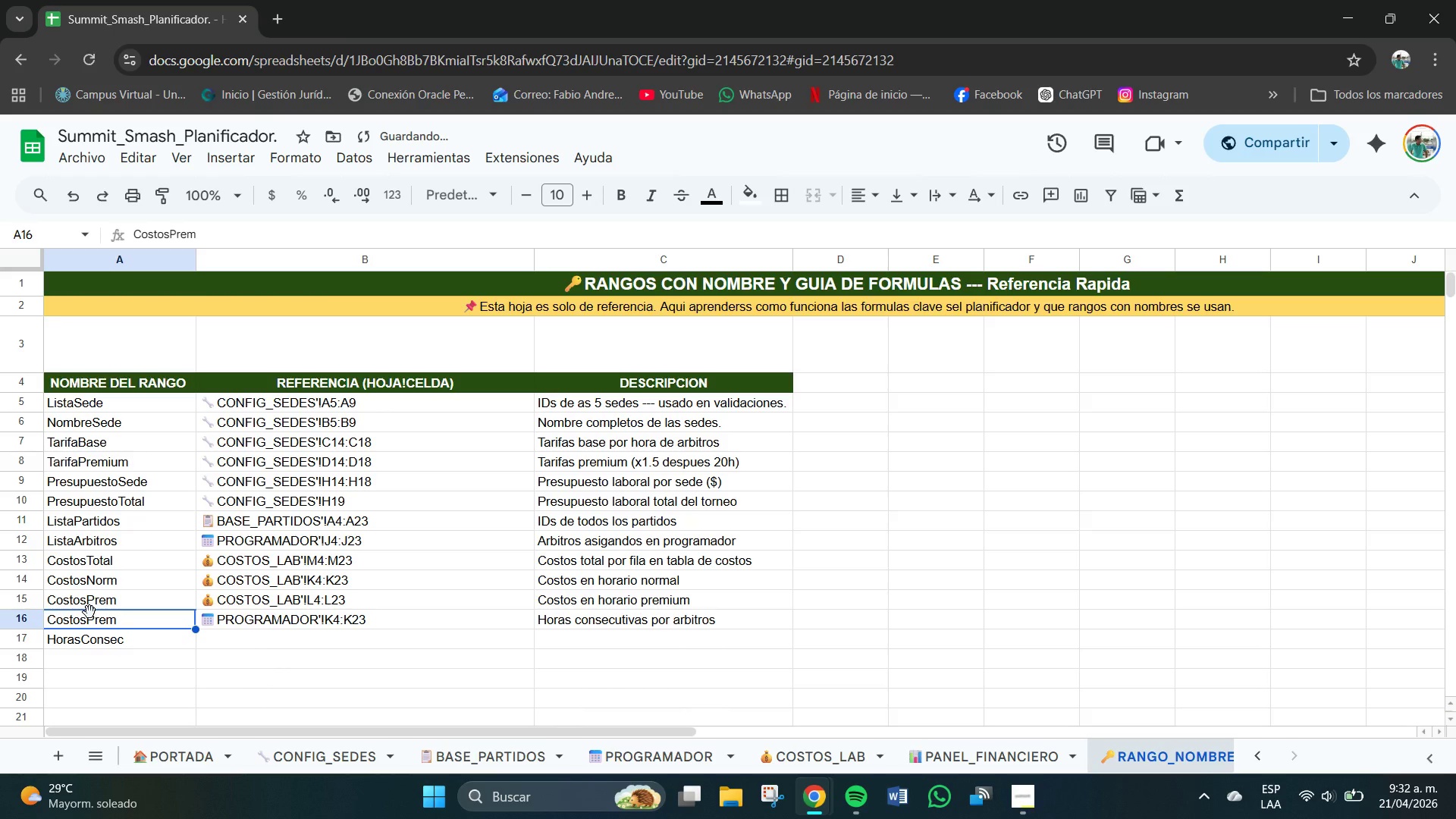 
key(Delete)
 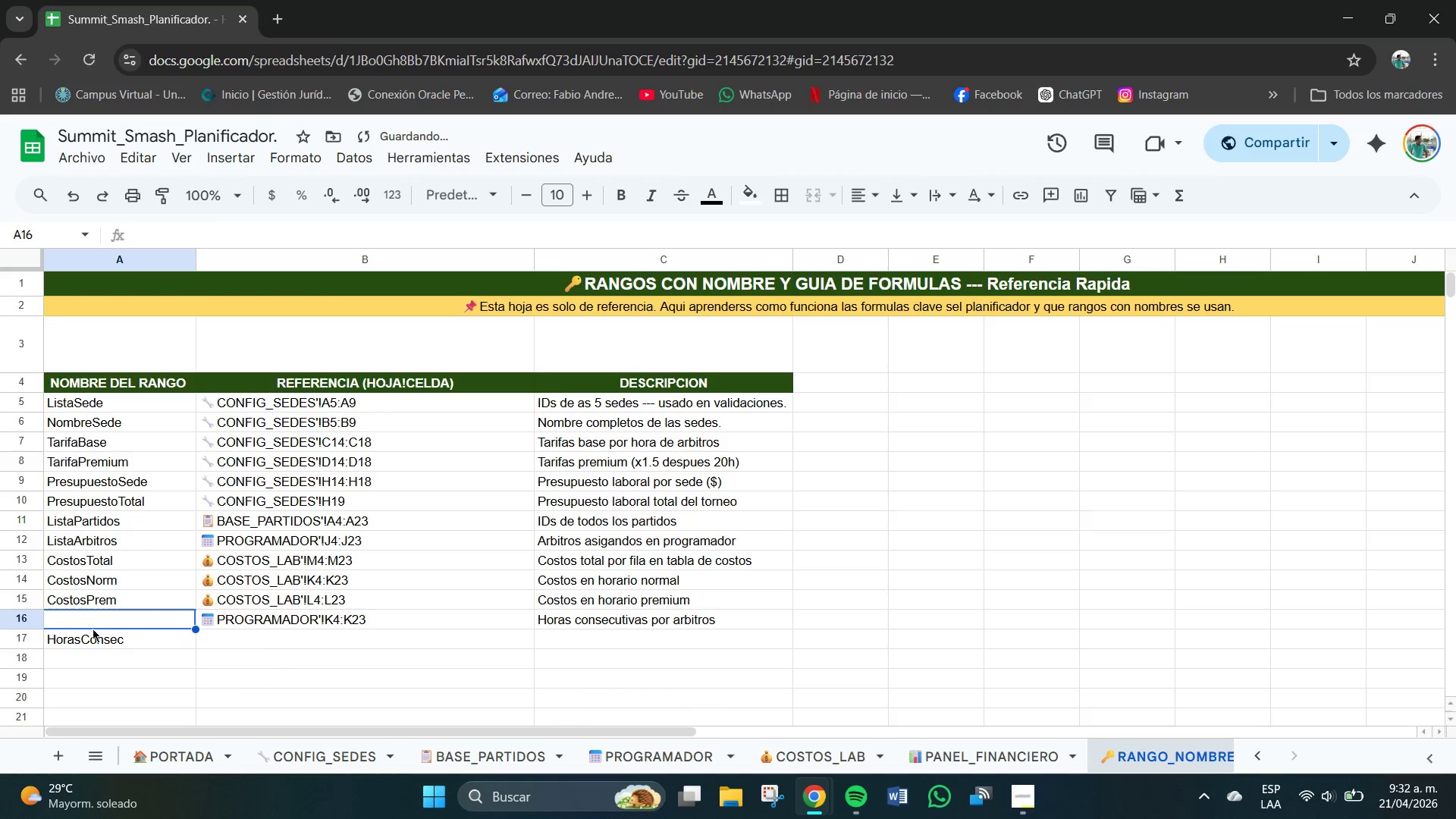 
left_click([92, 633])
 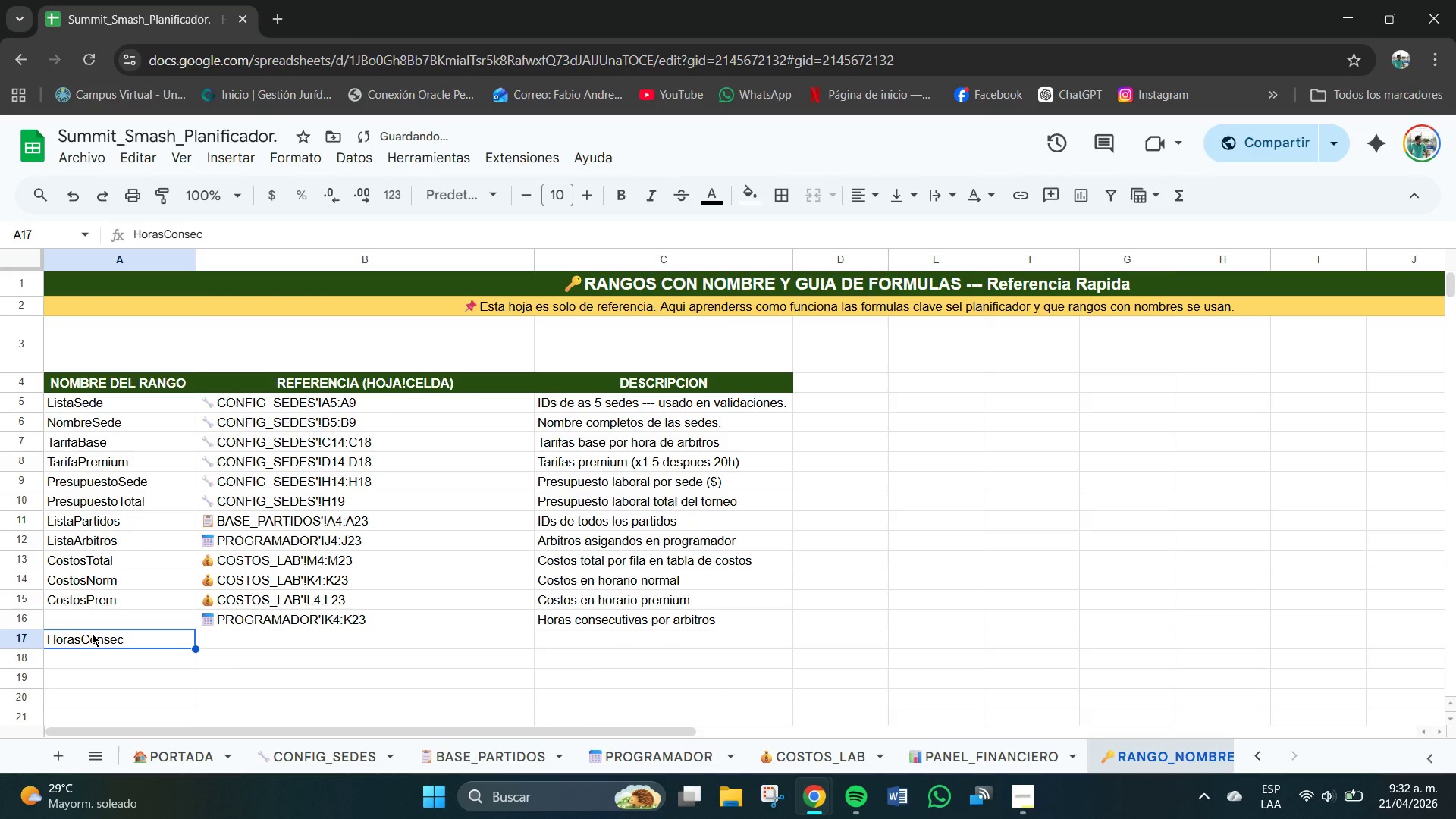 
key(Control+C)
 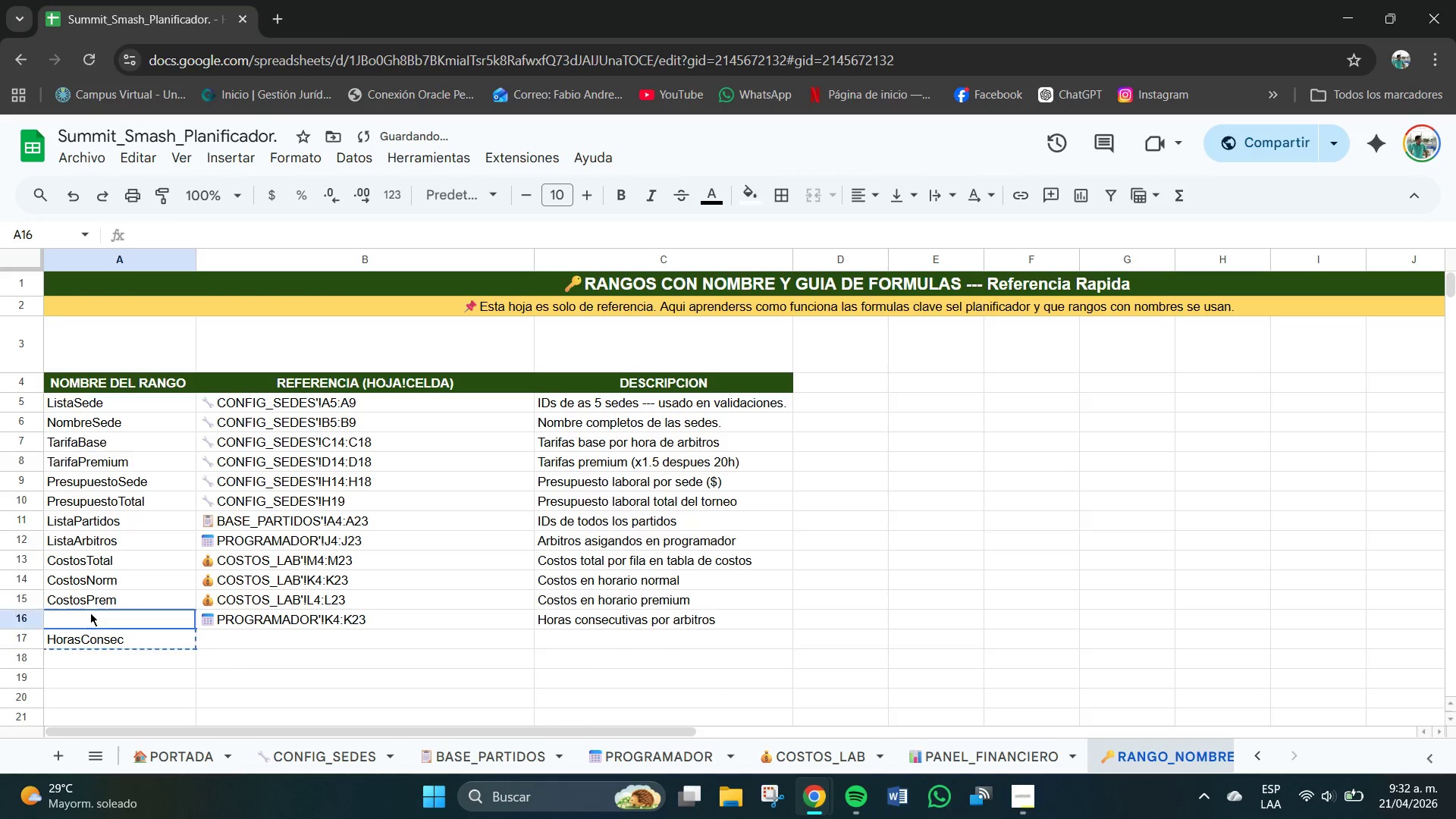 
left_click([90, 613])
 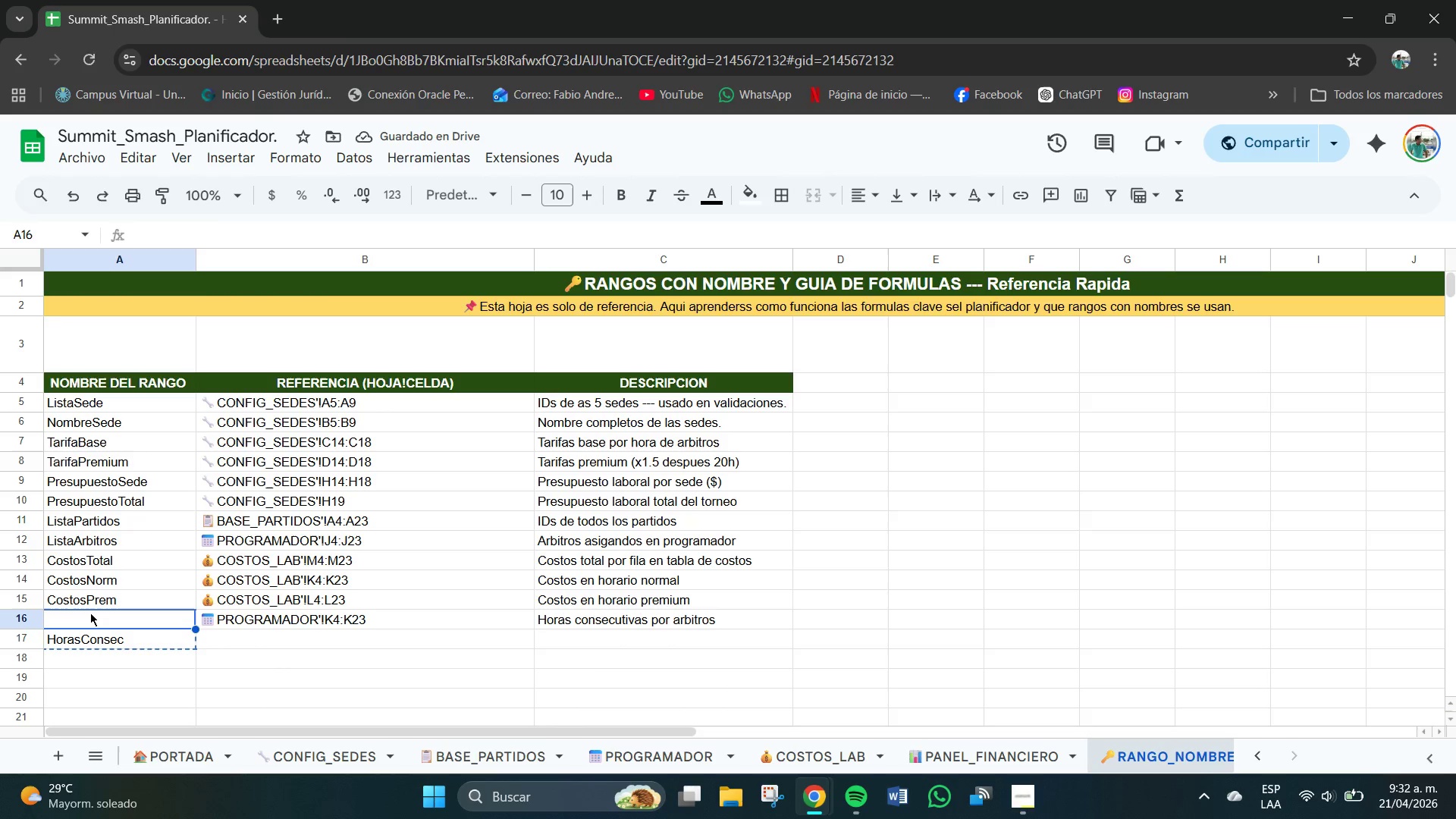 
key(Control+V)
 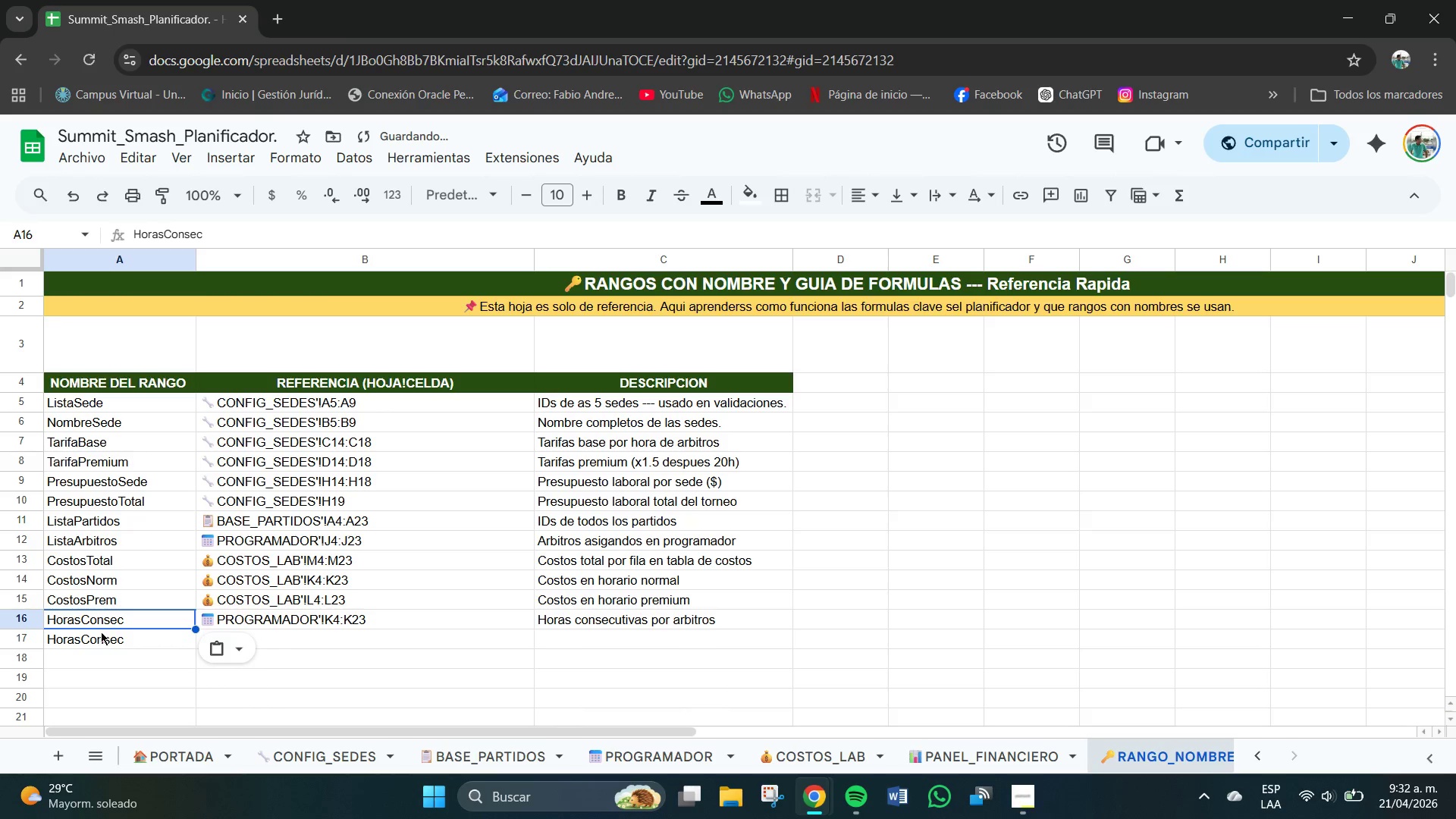 
left_click([101, 632])
 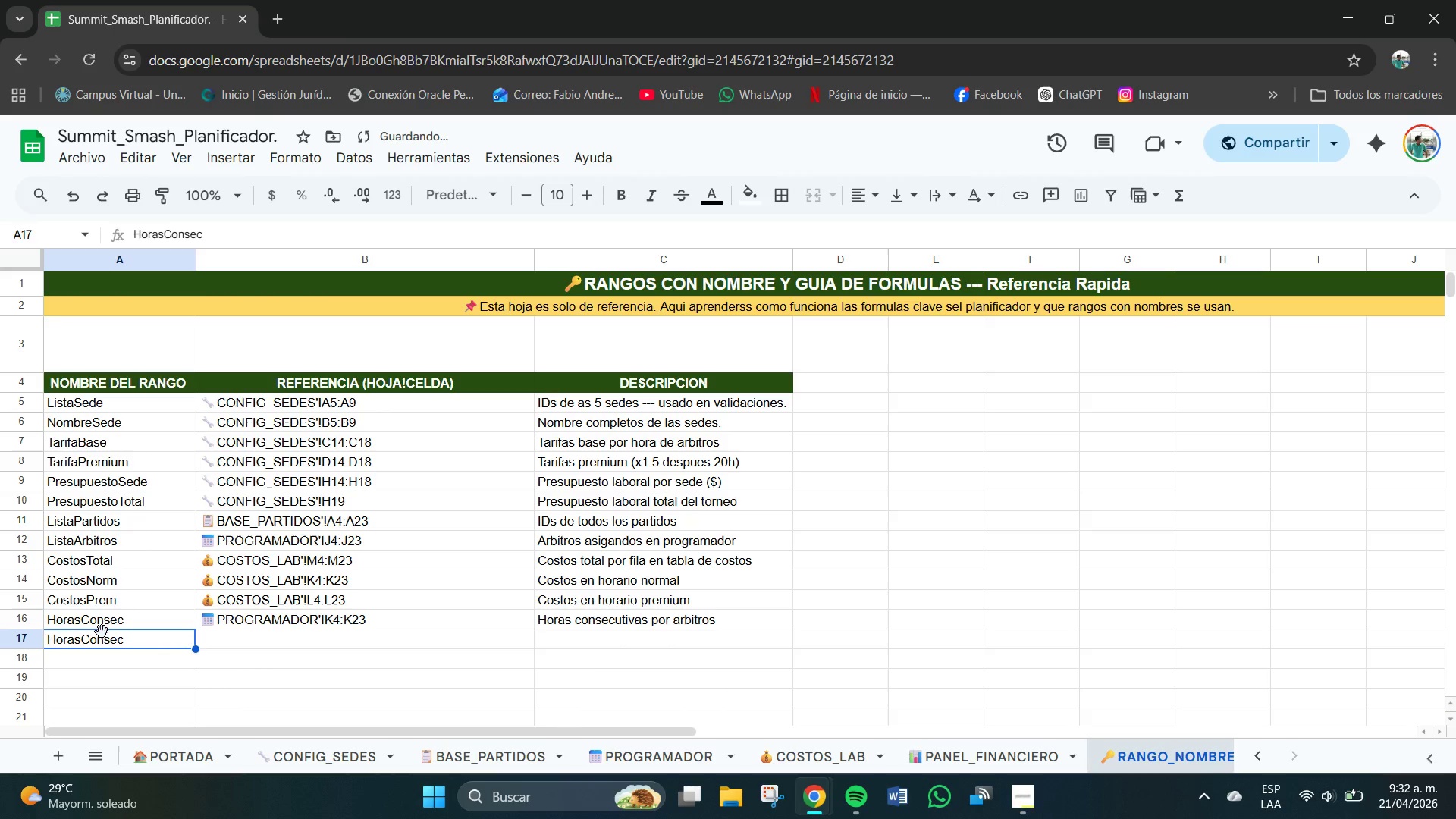 
key(Delete)
 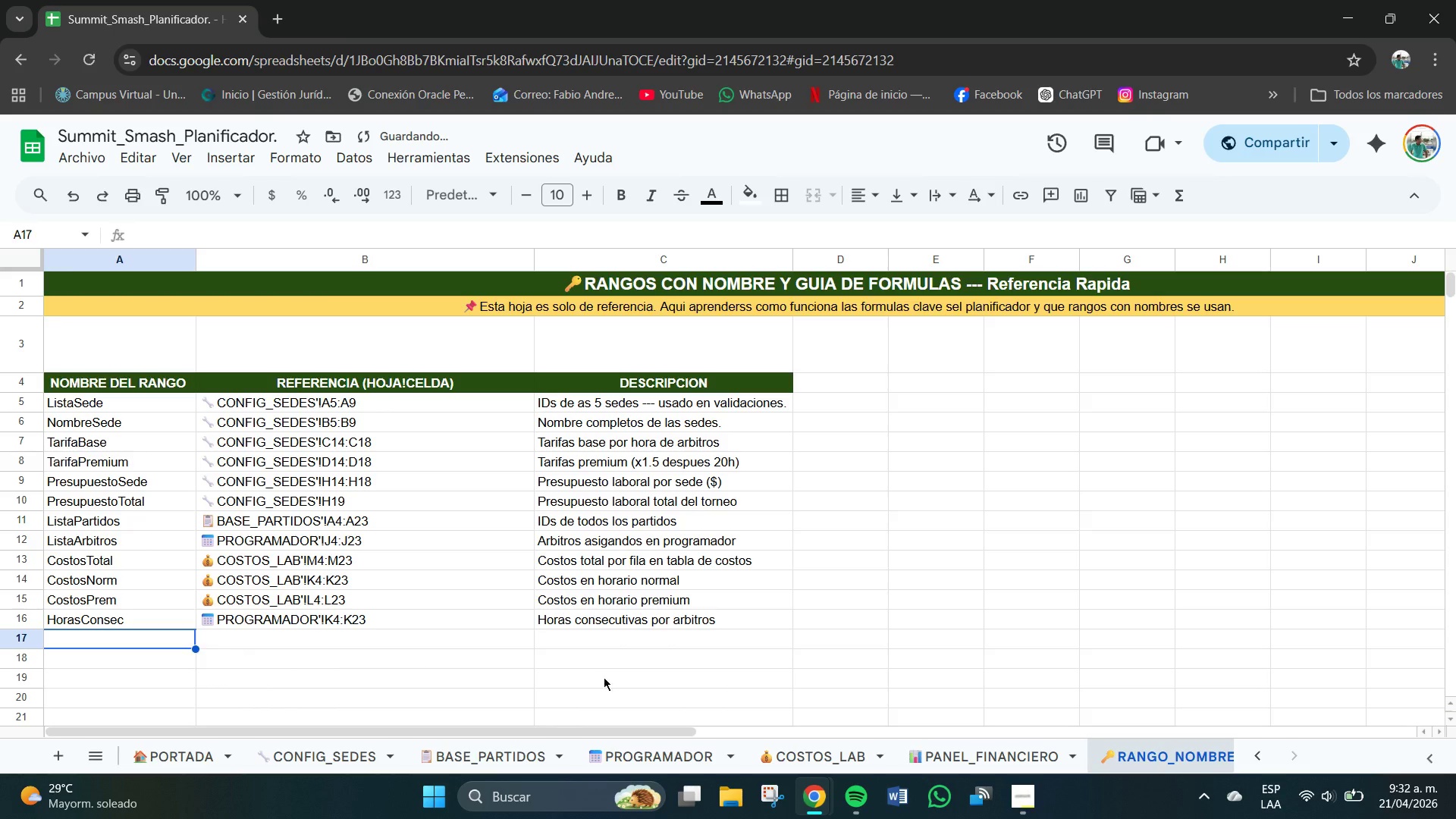 
left_click([938, 610])
 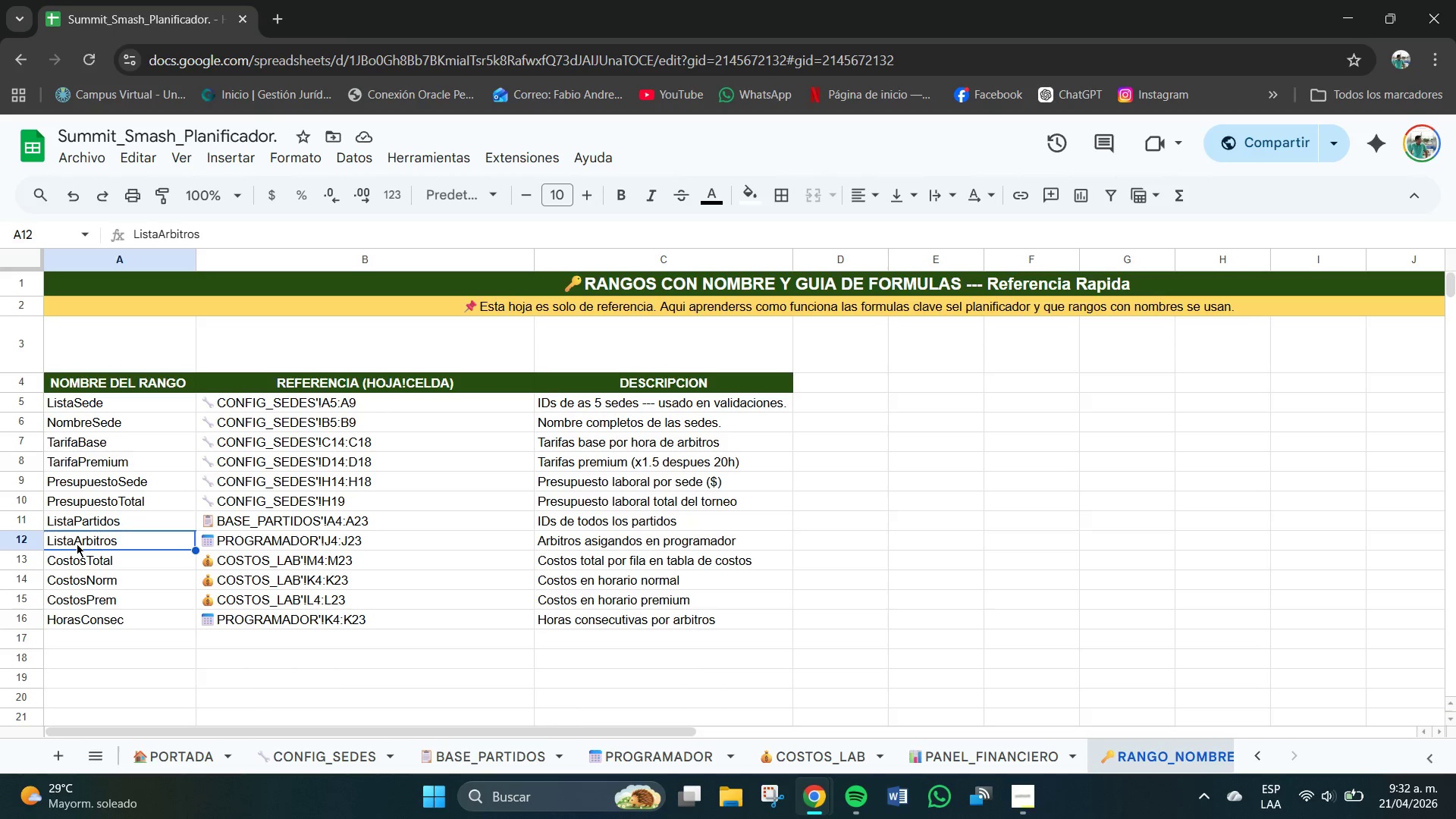 
wait(10.36)
 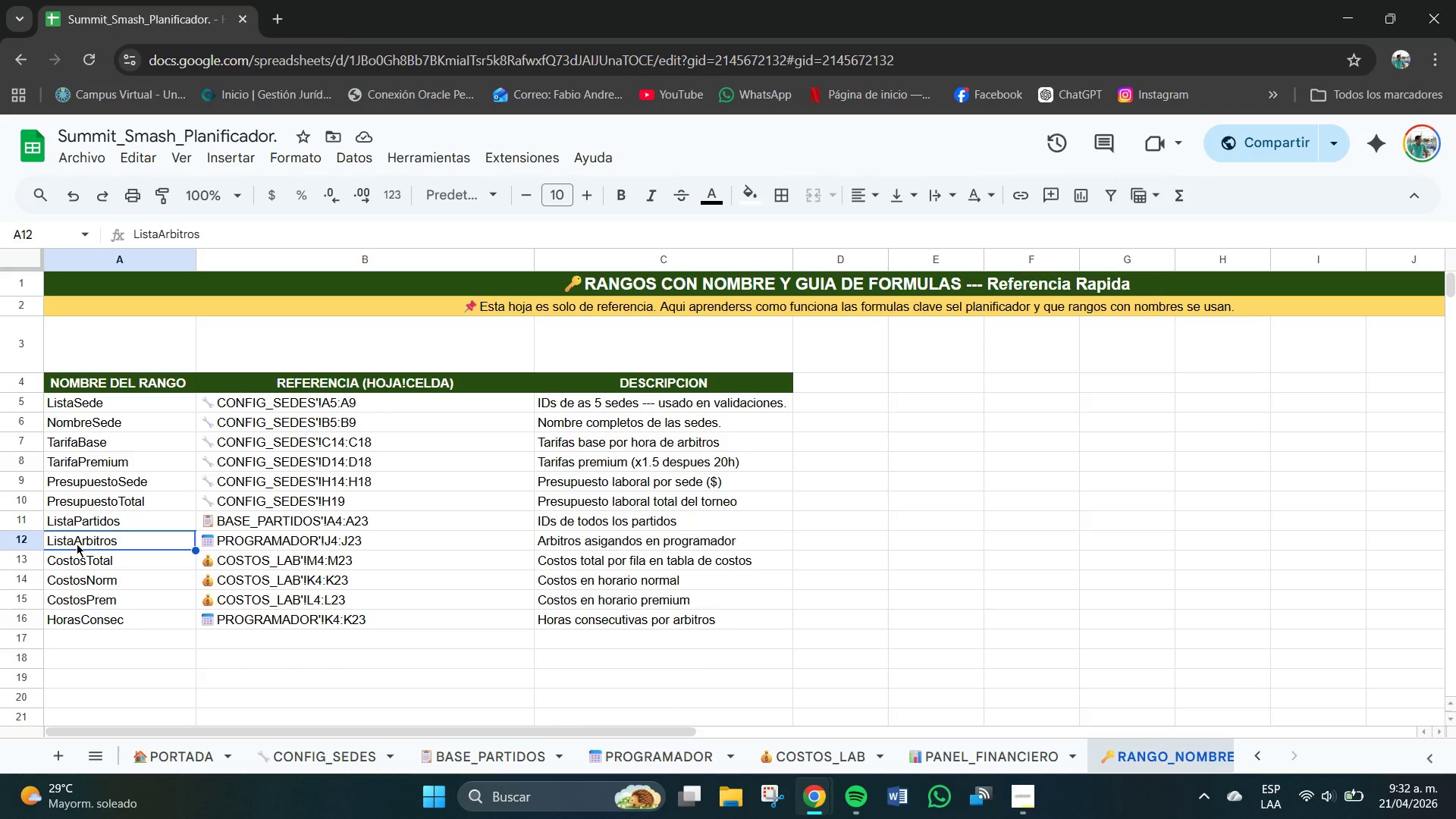 
left_click([135, 573])
 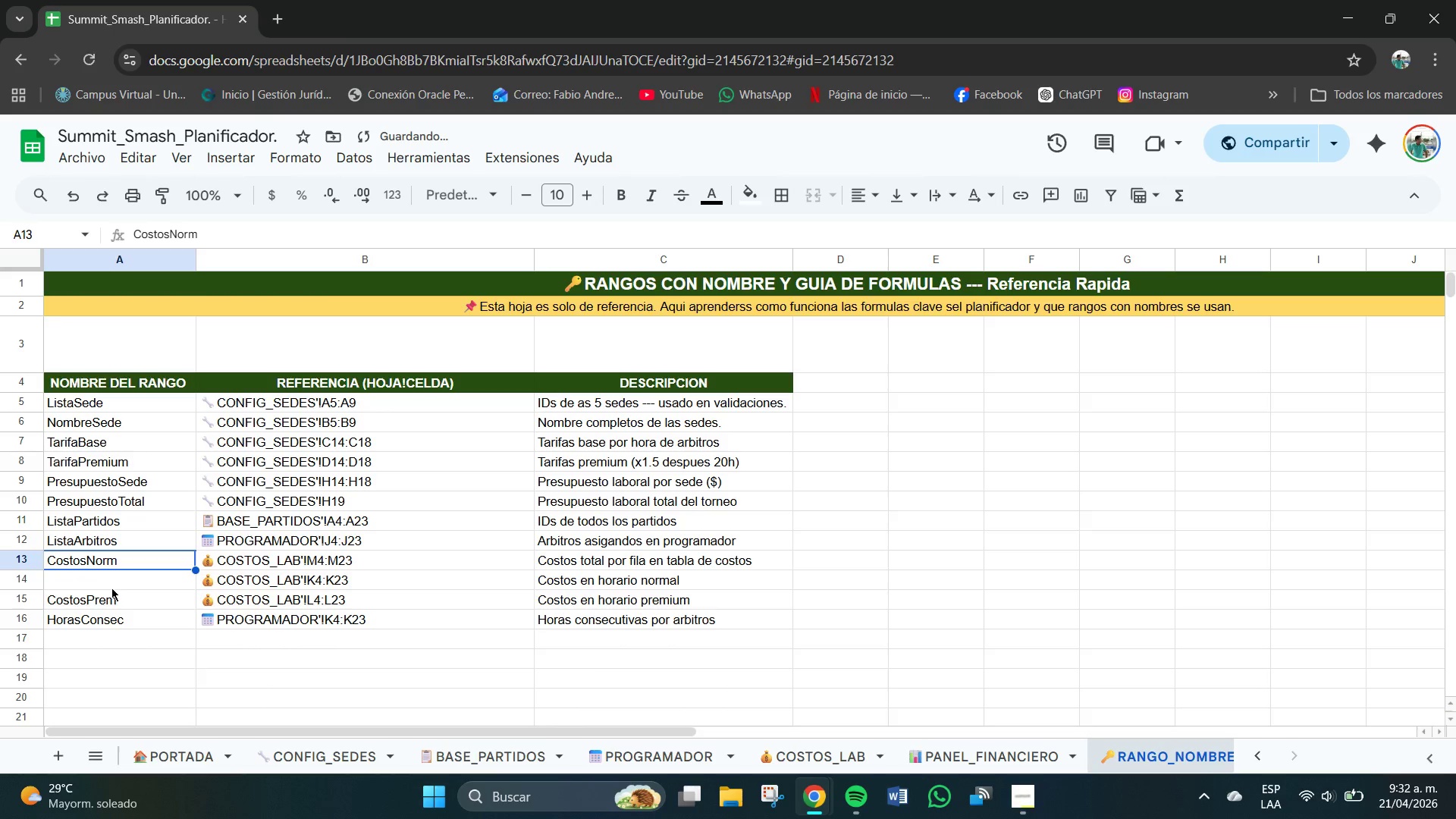 
key(Control+Z)
 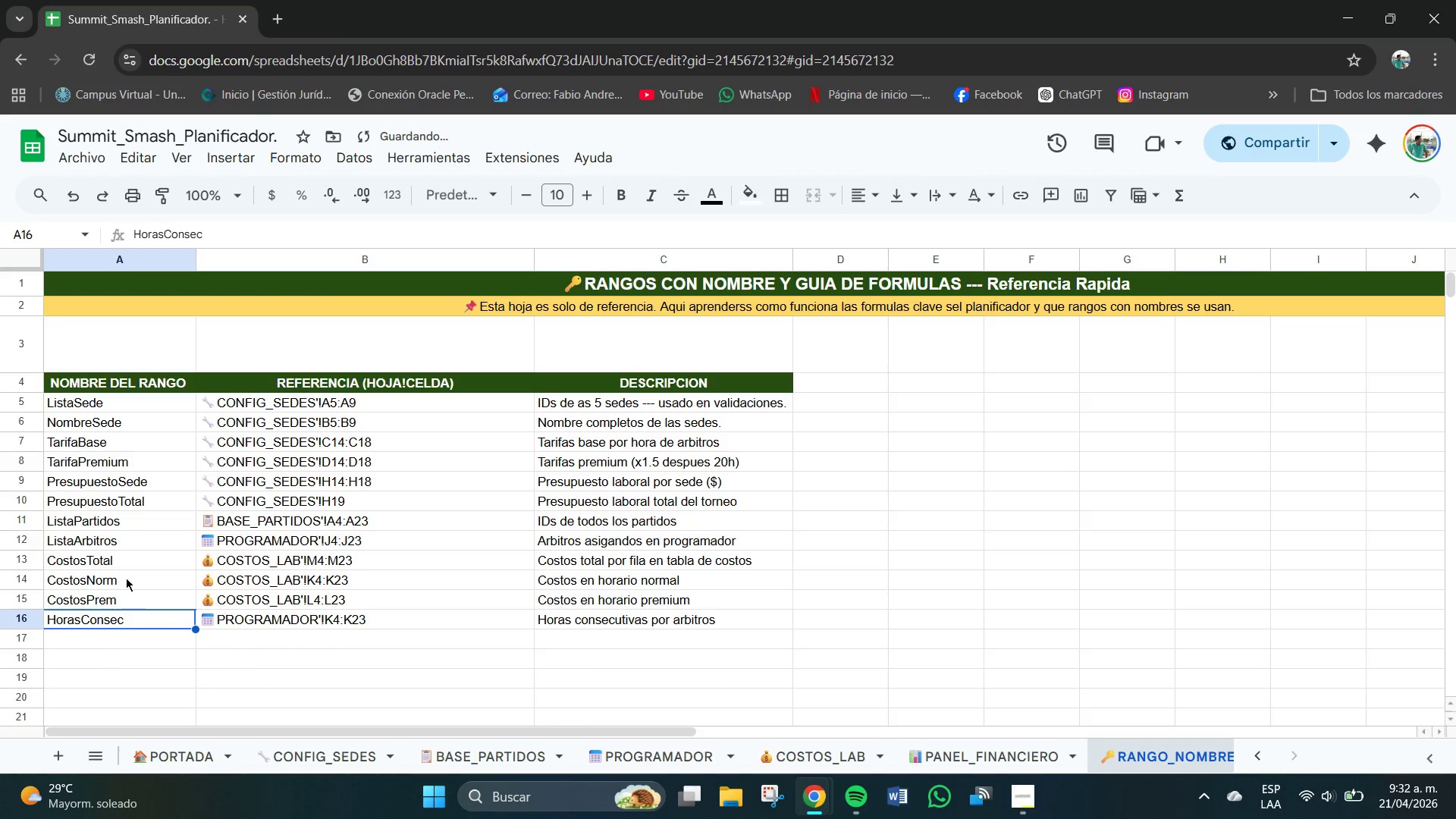 
left_click([114, 557])
 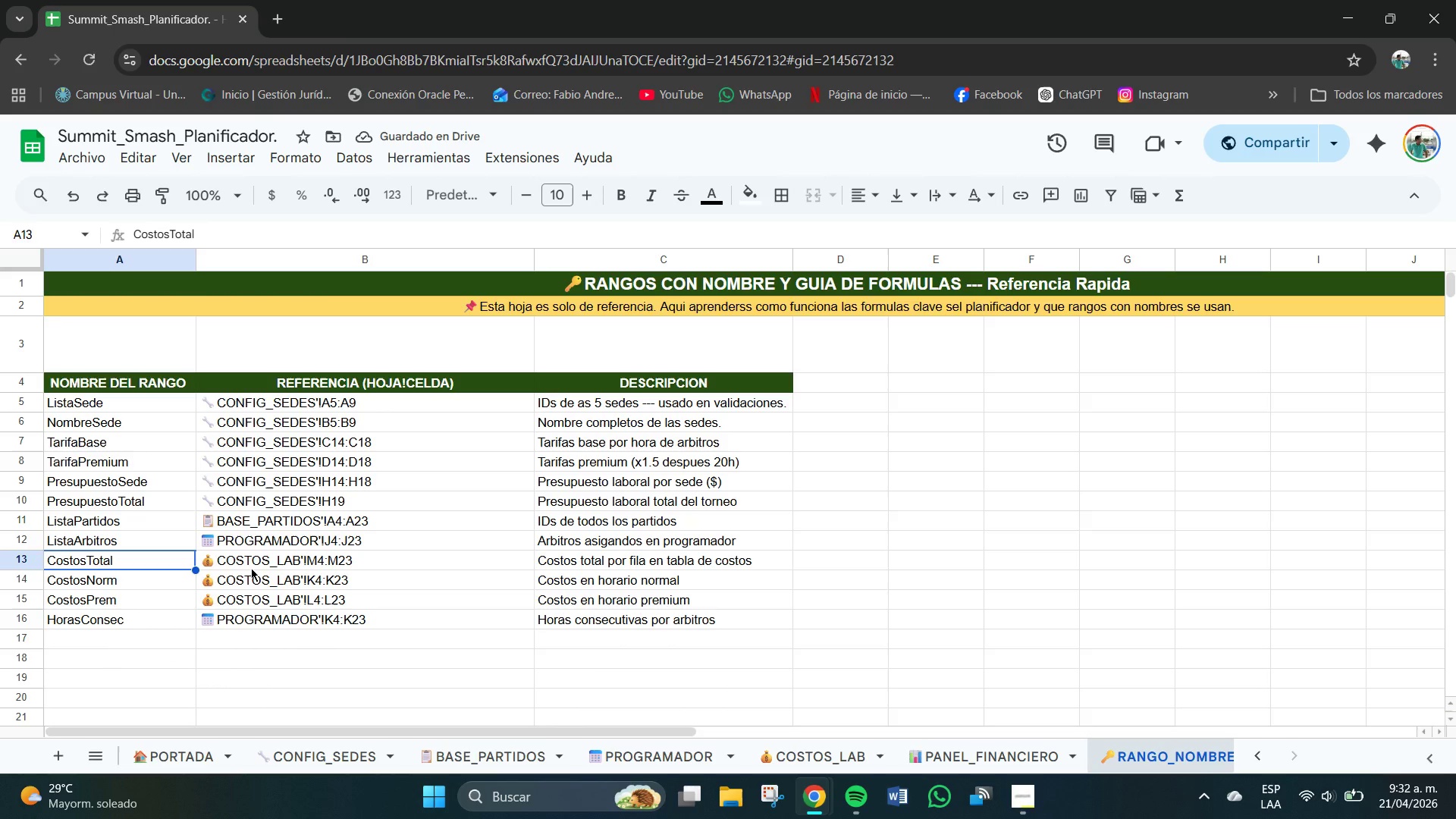 
left_click([121, 581])
 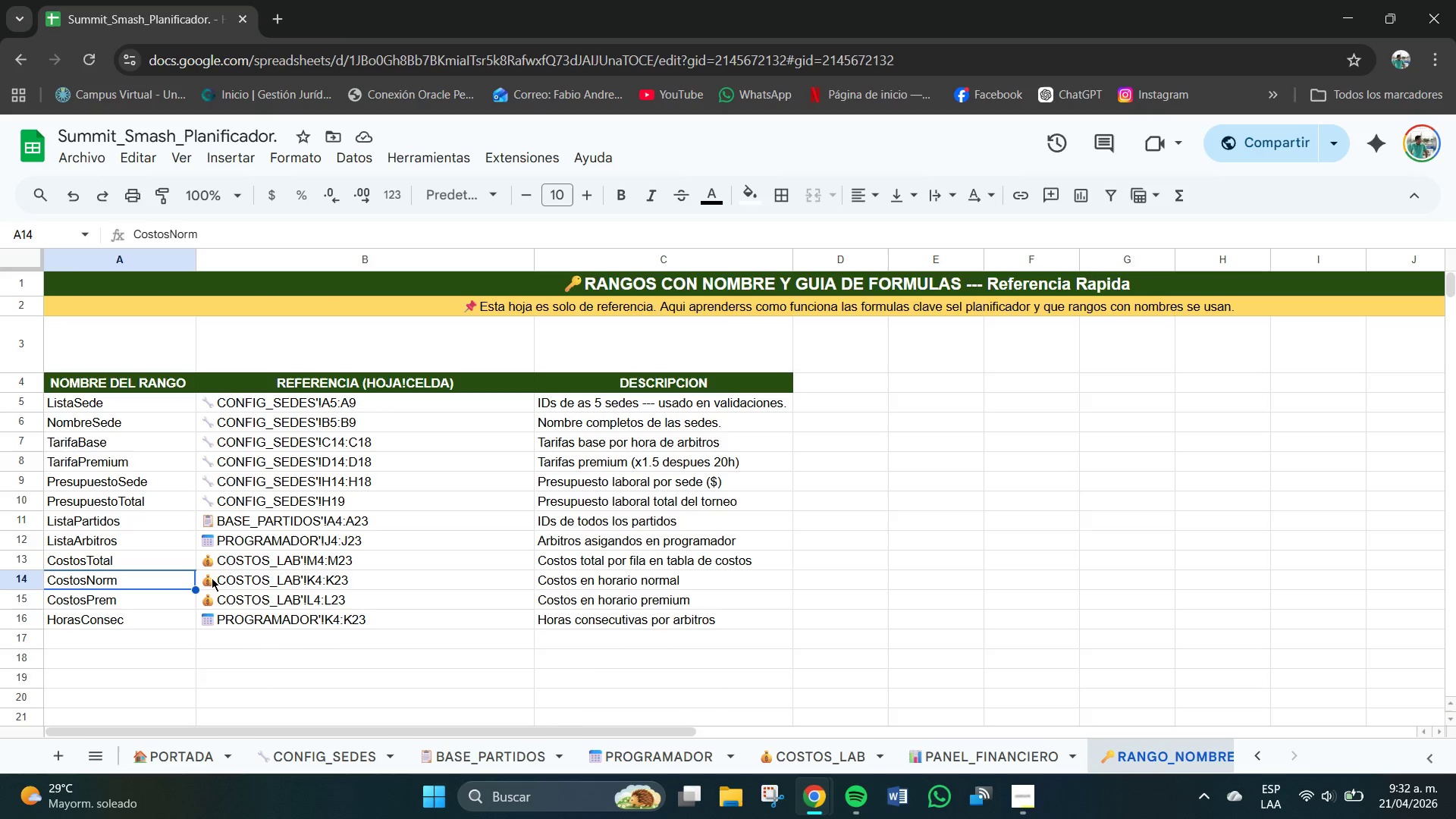 
left_click([128, 604])
 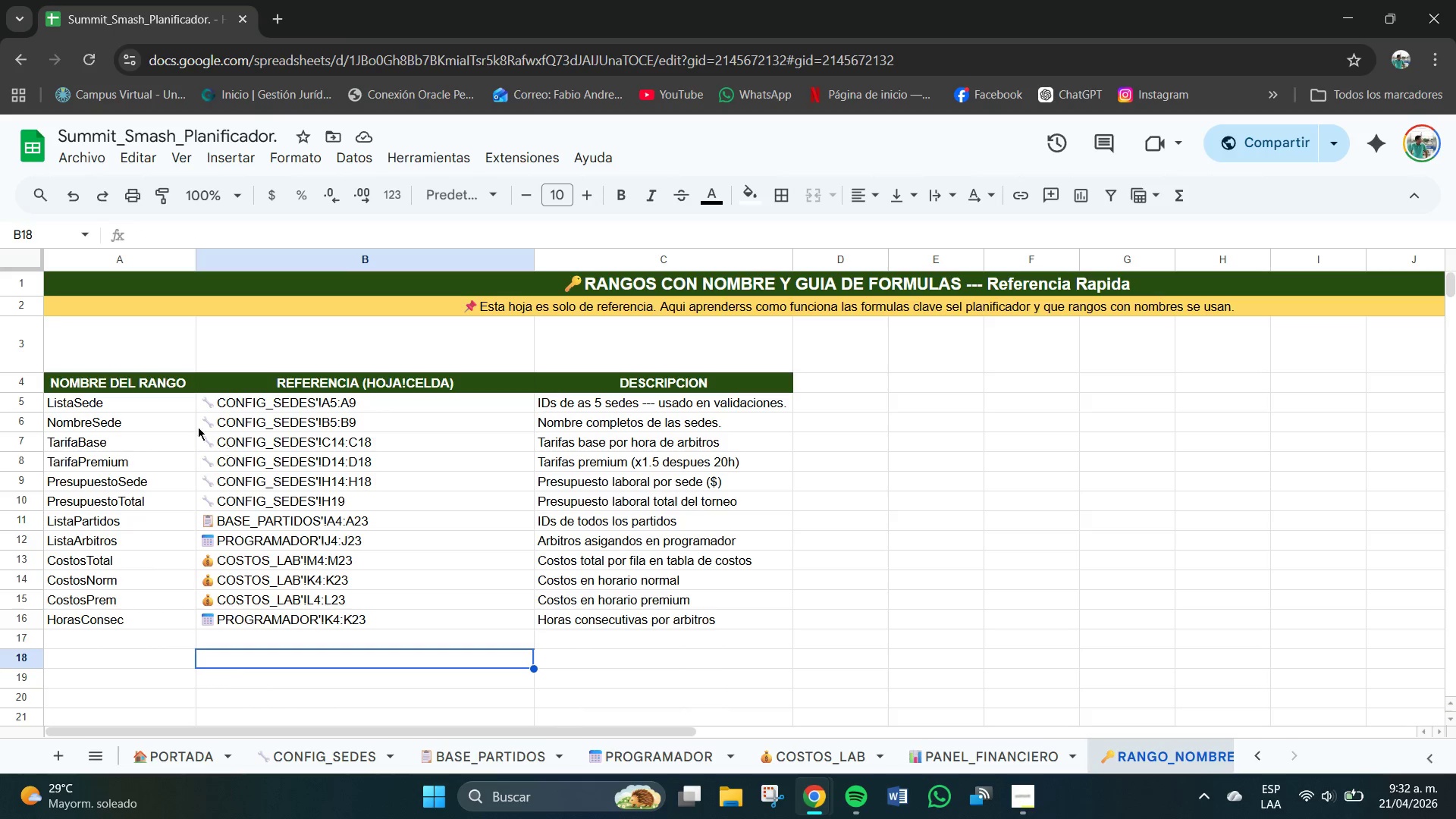 
left_click_drag(start_coordinate=[67, 406], to_coordinate=[711, 613])
 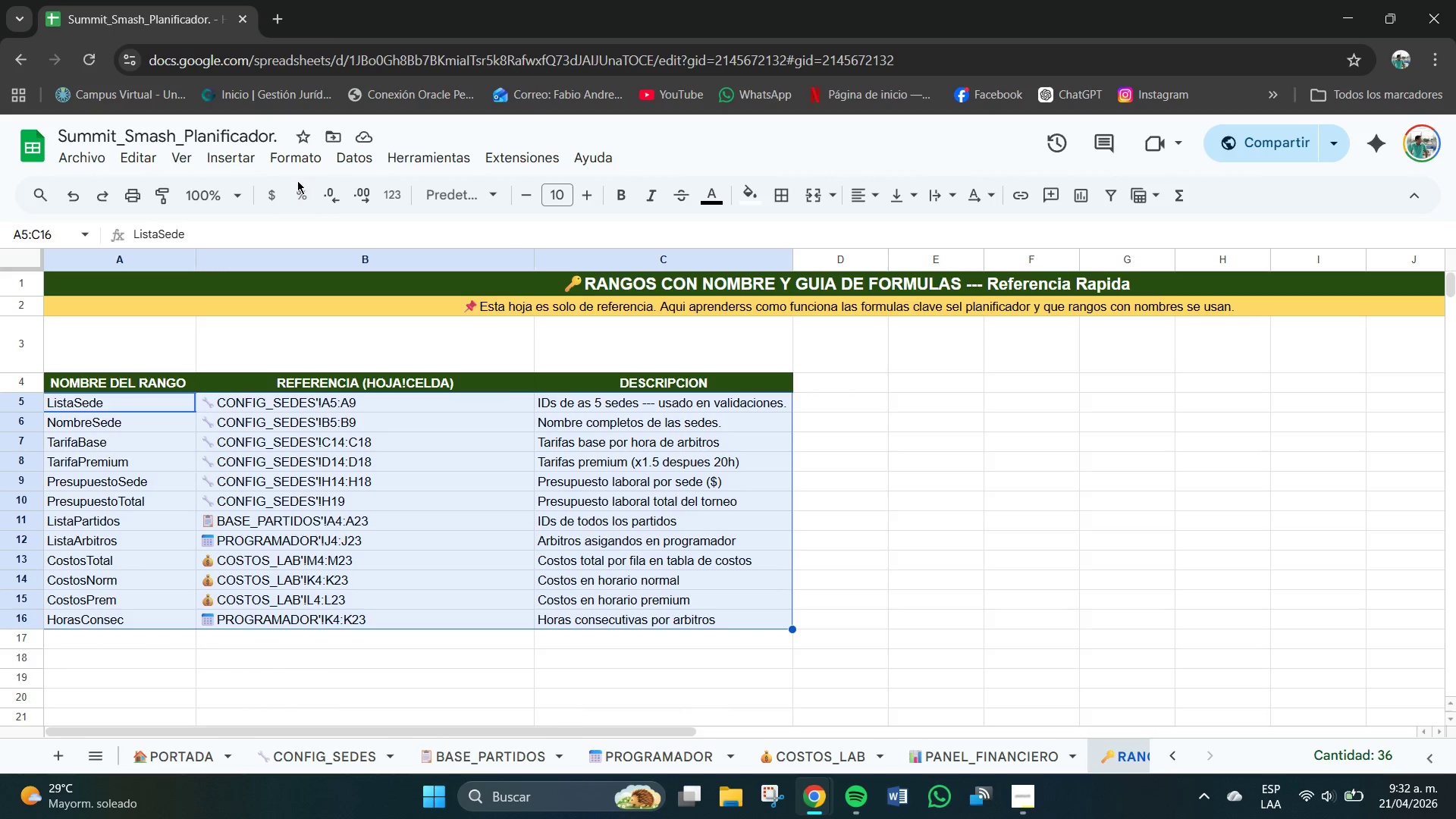 
left_click([290, 158])
 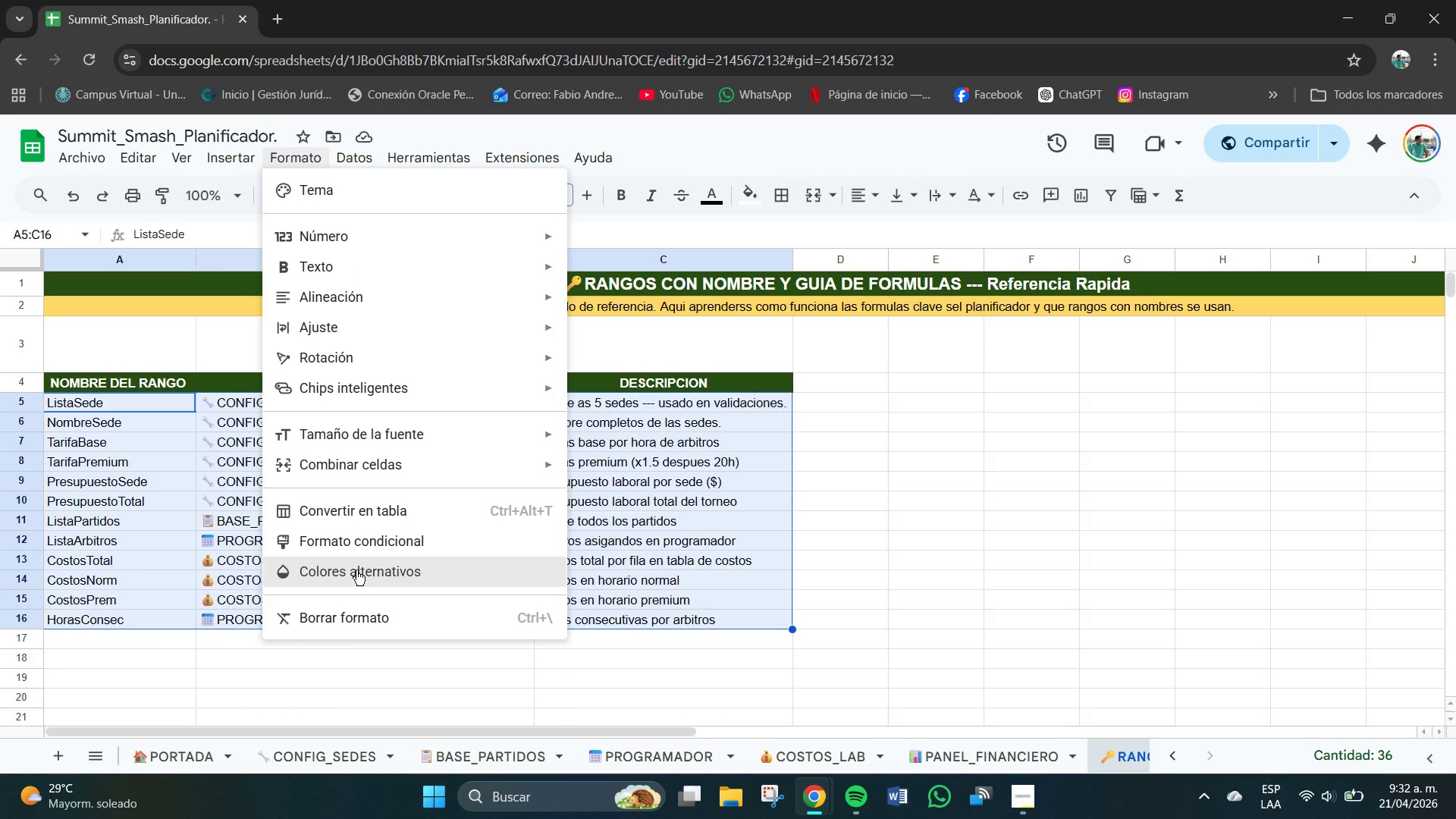 
left_click([356, 570])
 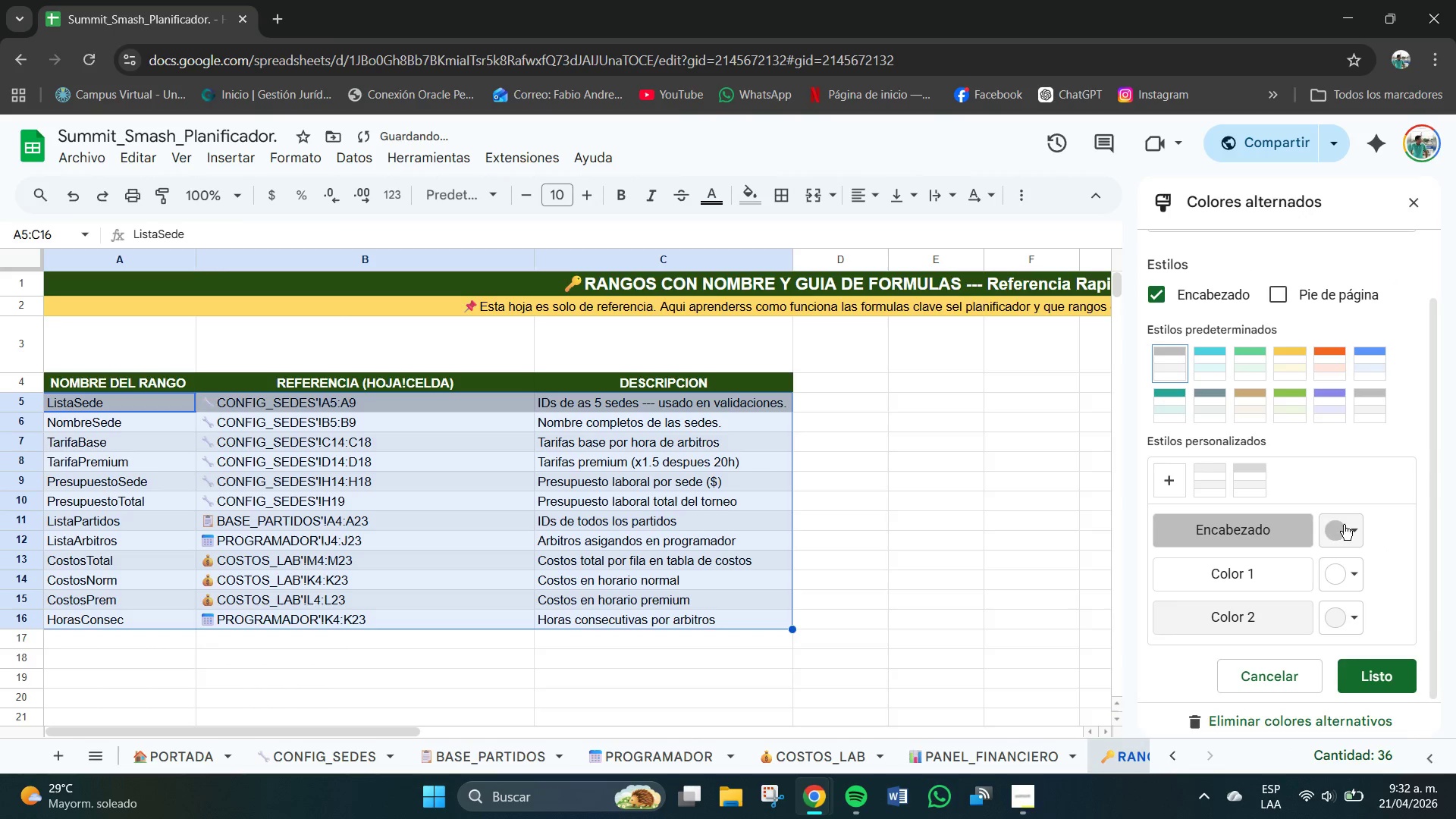 
left_click([1349, 525])
 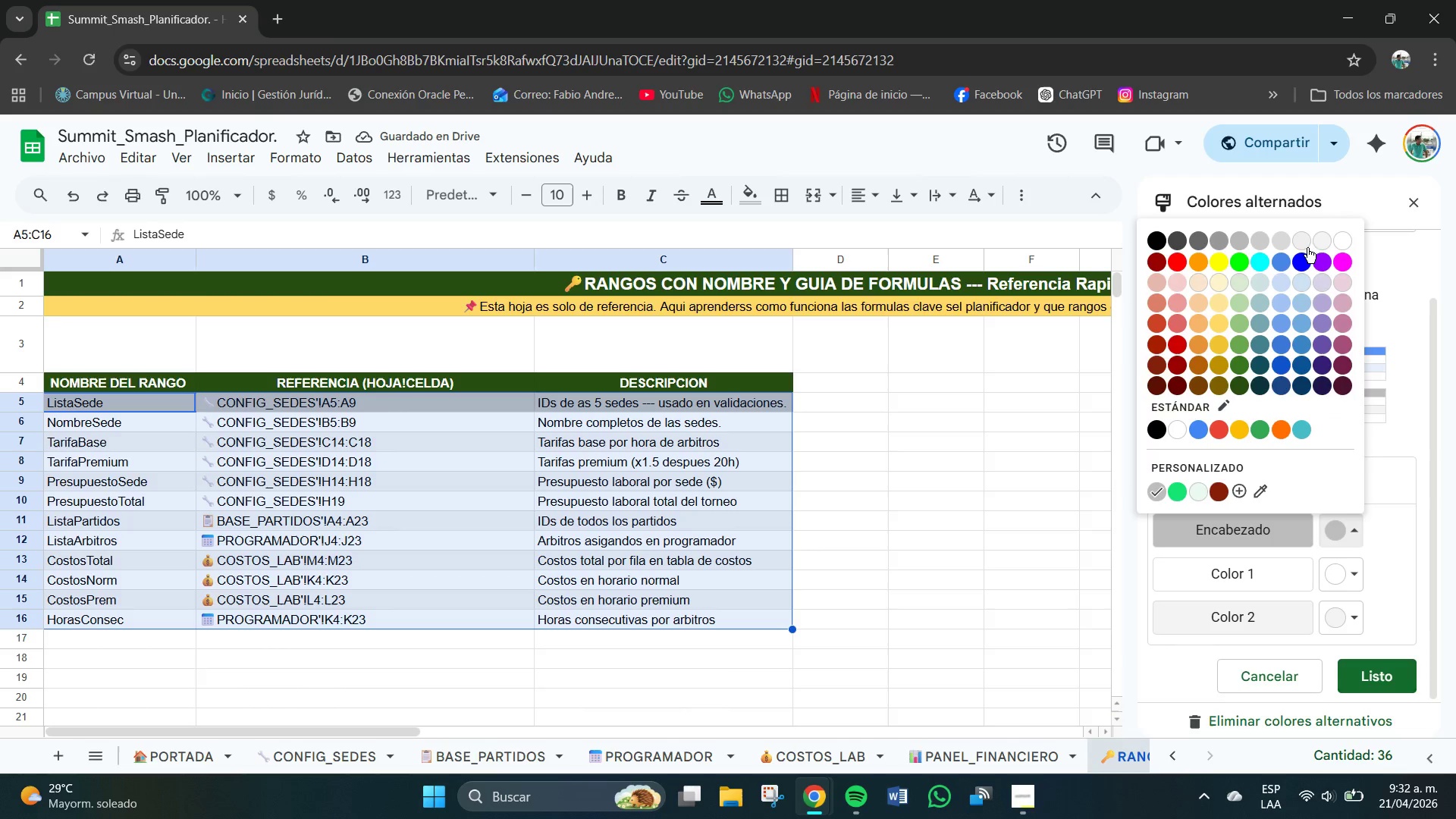 
left_click([1298, 240])
 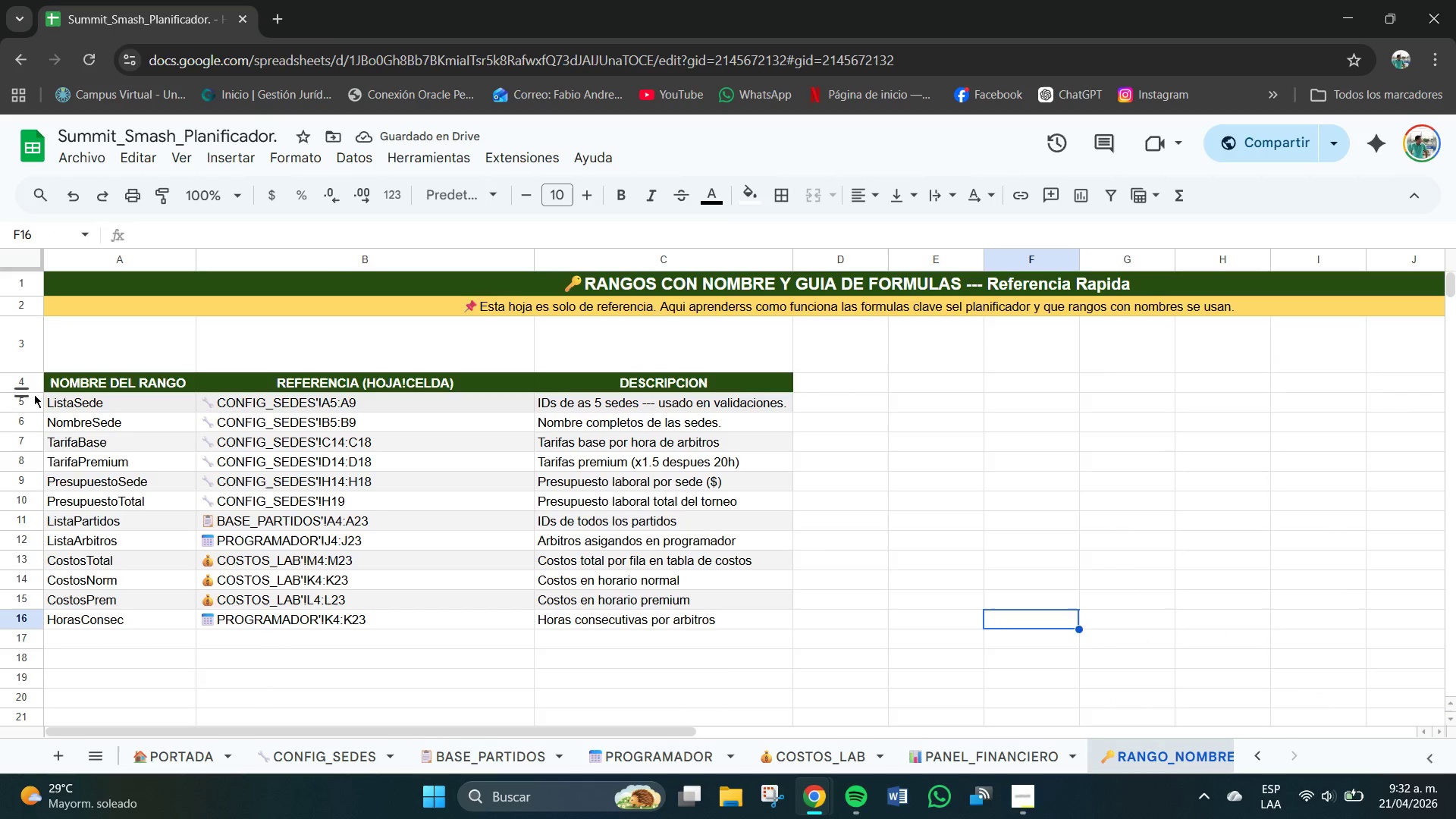 
left_click_drag(start_coordinate=[49, 379], to_coordinate=[763, 618])
 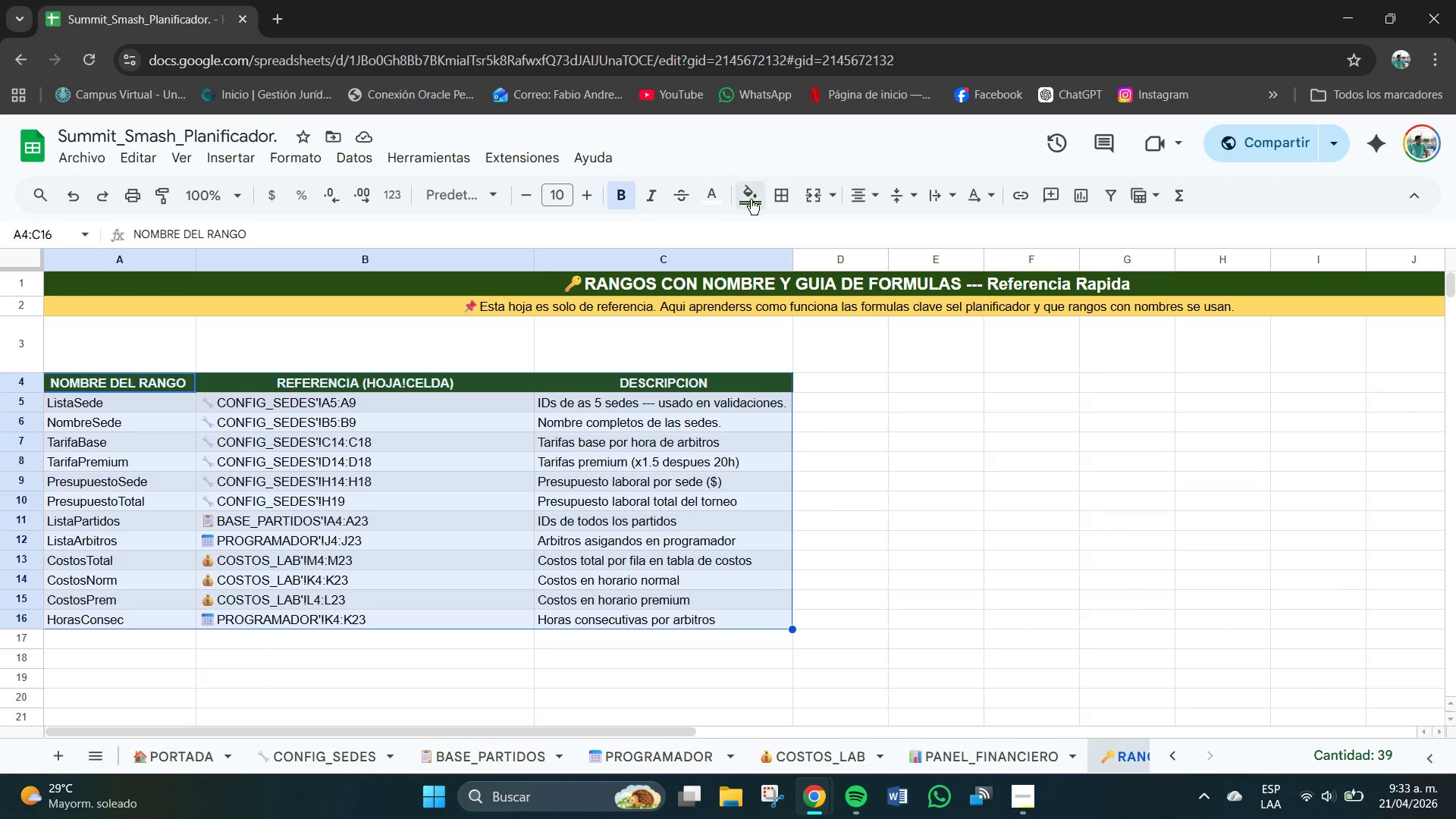 
left_click([785, 198])
 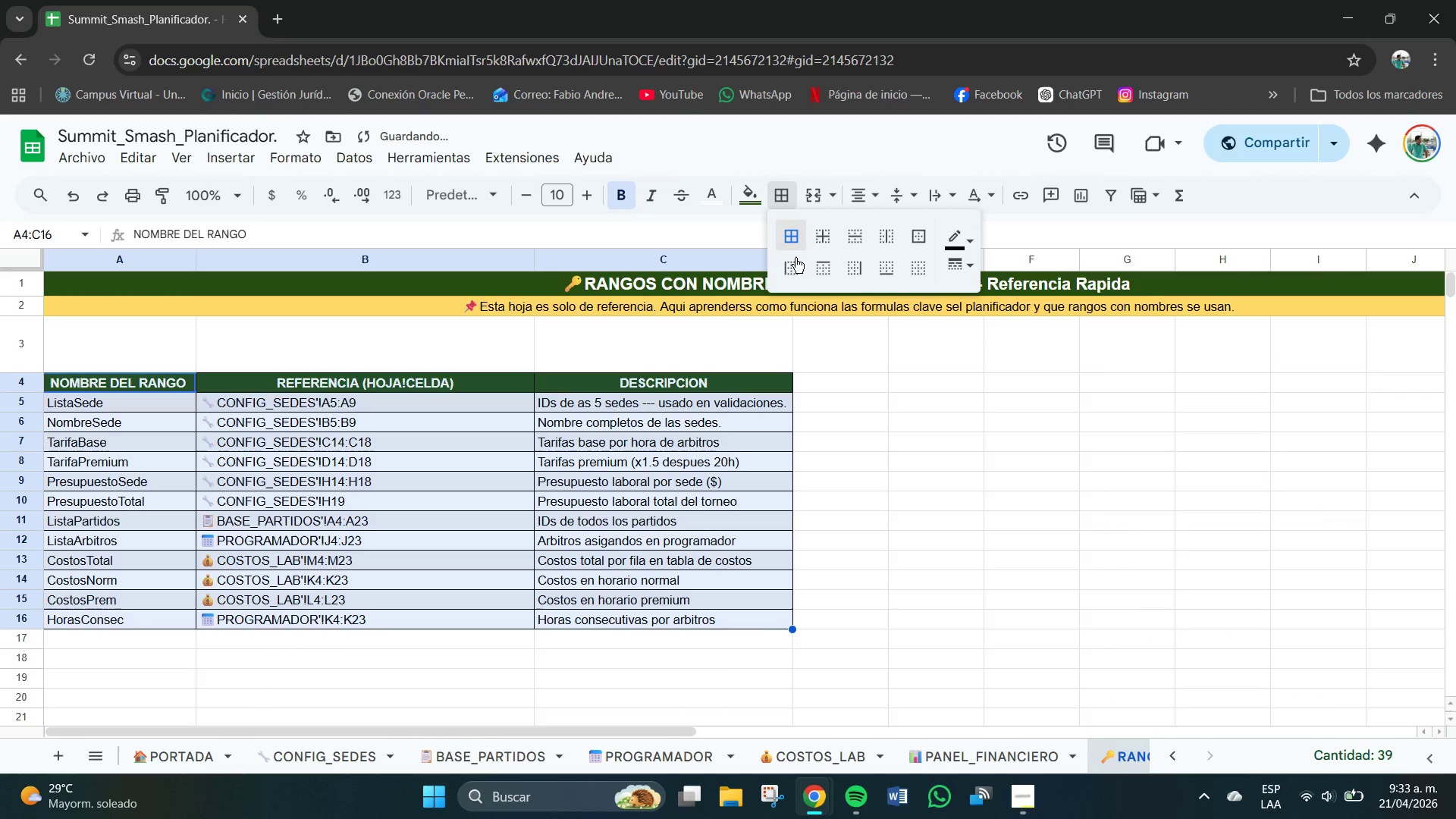 
double_click([845, 541])
 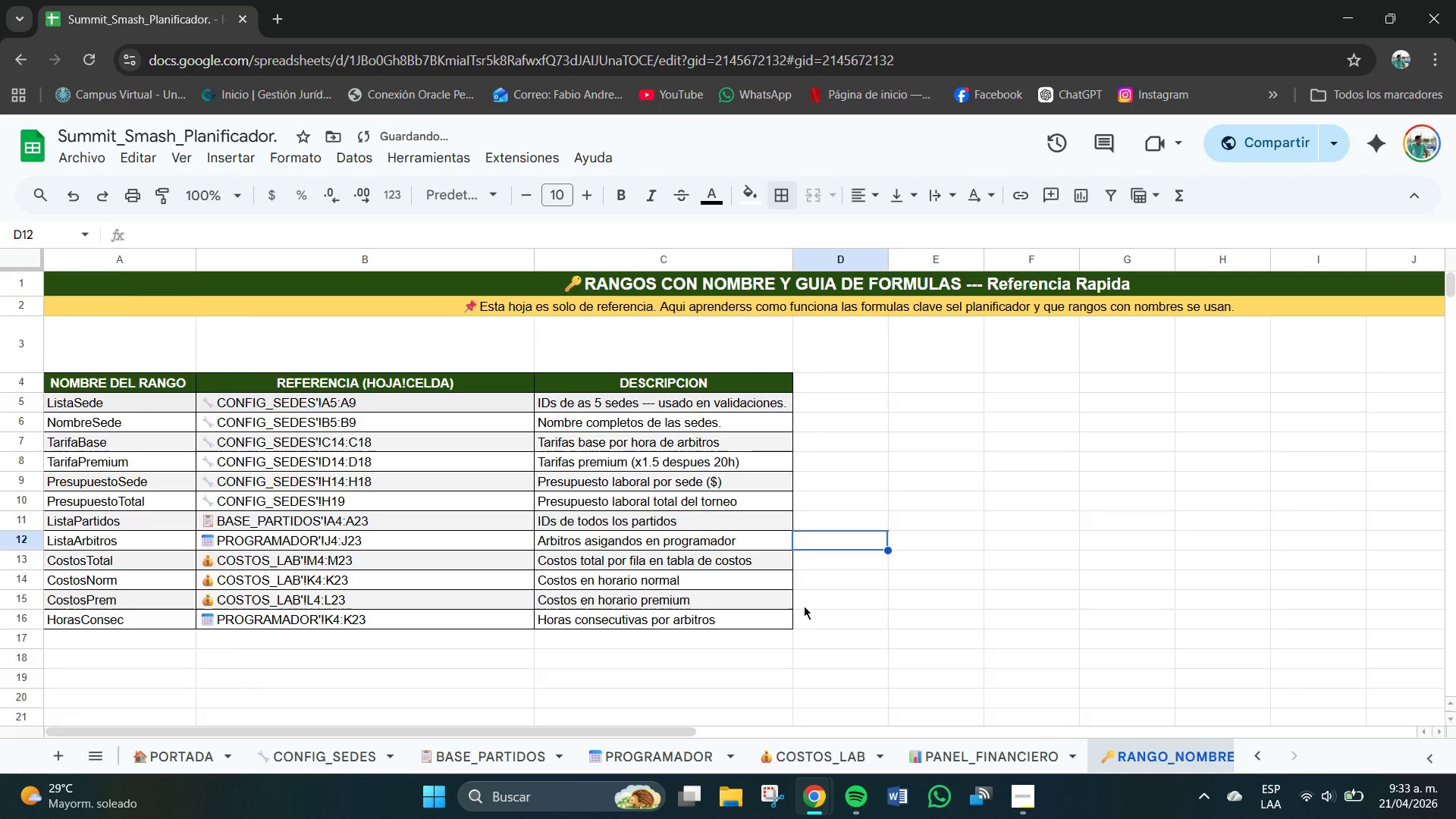 
scroll: coordinate [759, 623], scroll_direction: down, amount: 2.0
 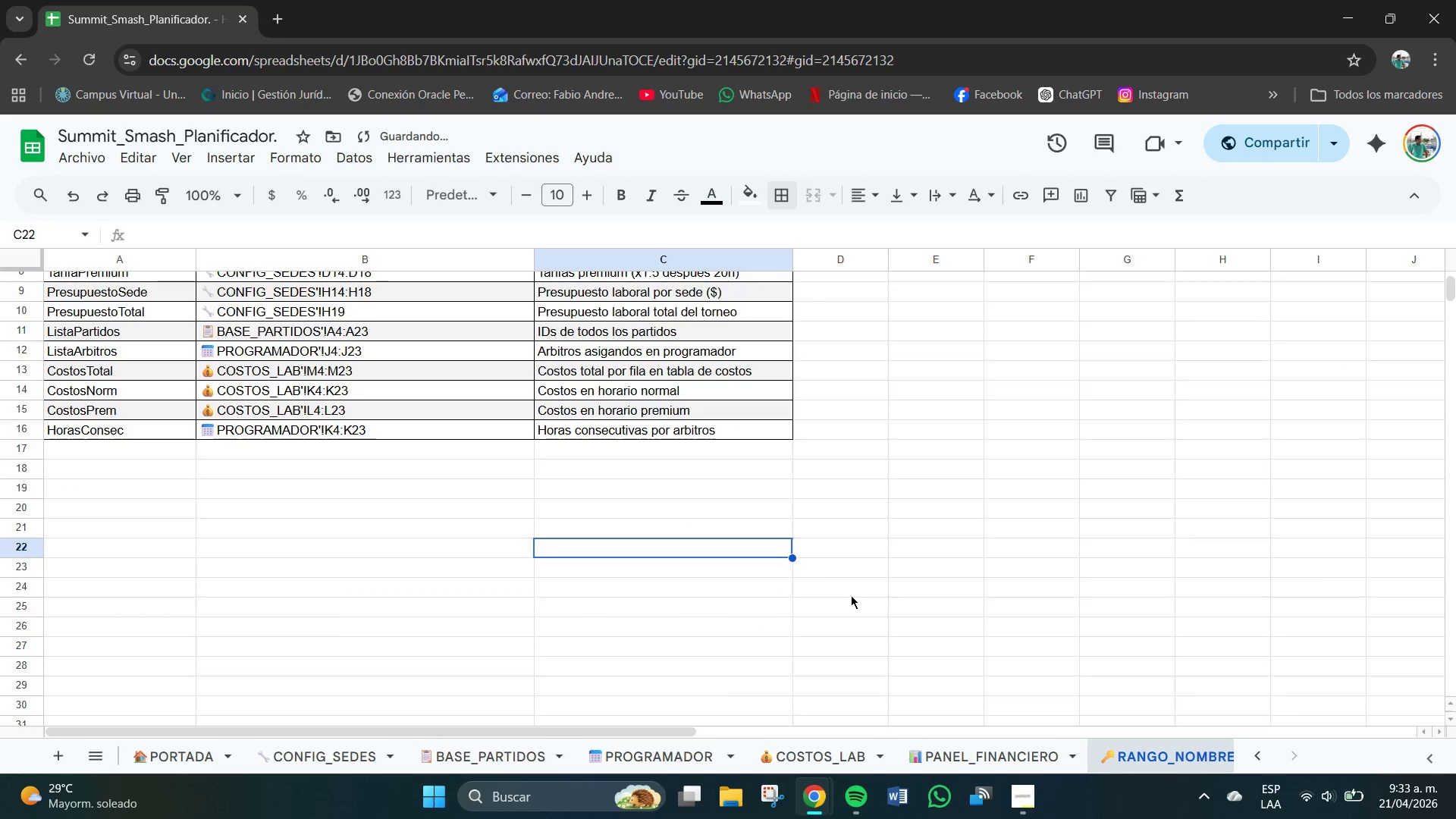 
scroll: coordinate [739, 568], scroll_direction: none, amount: 0.0
 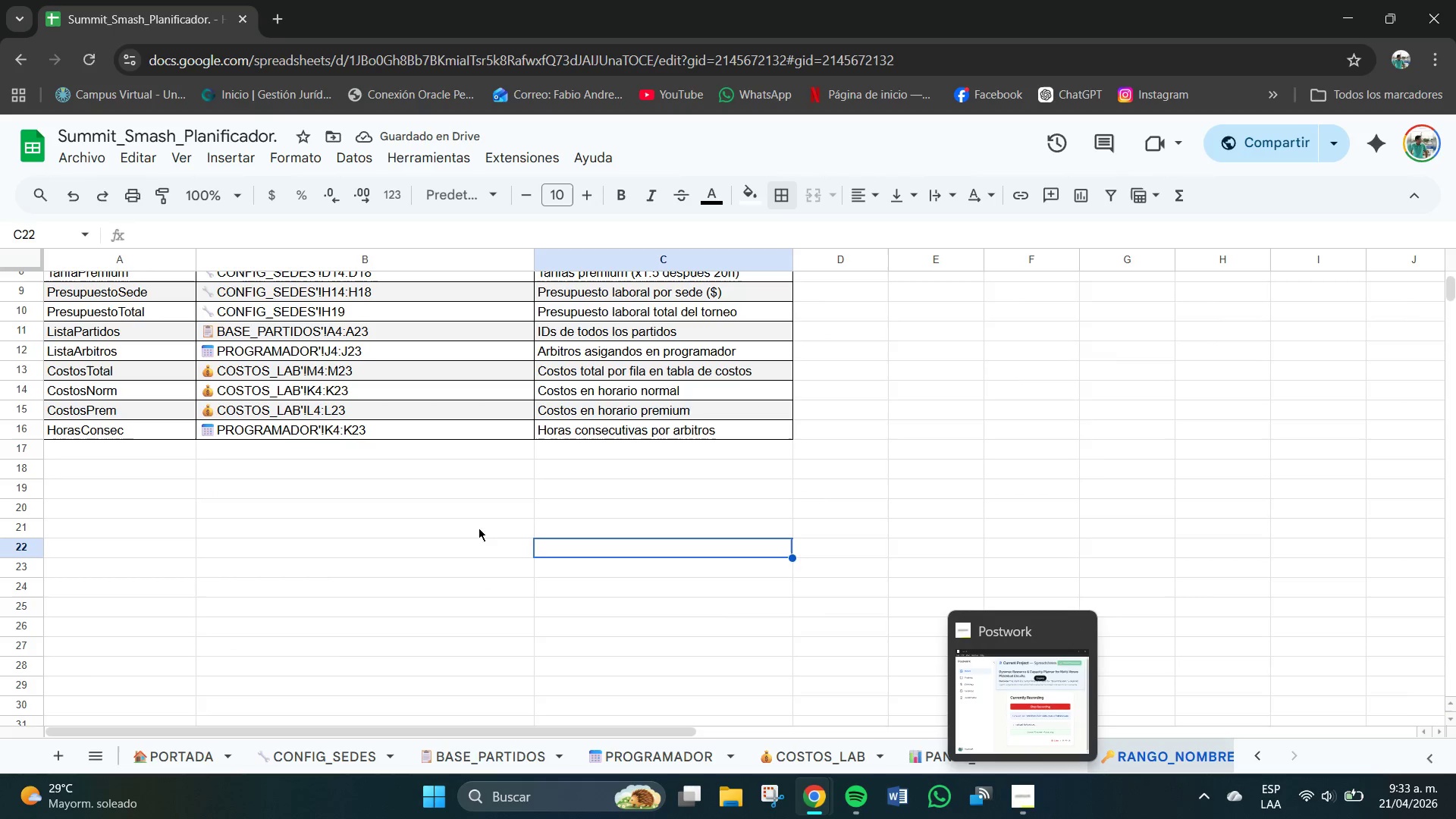 
left_click([319, 515])
 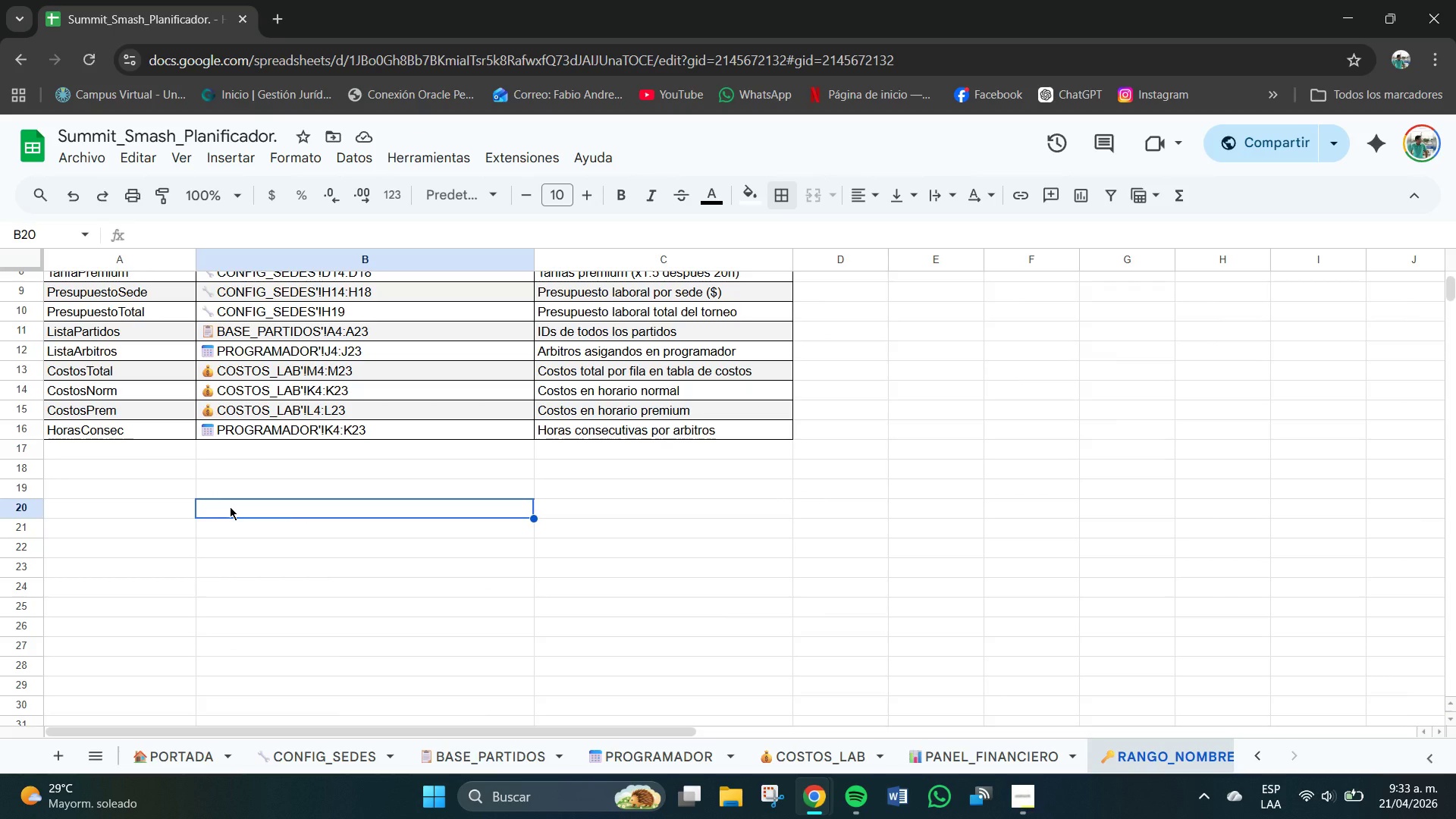 
wait(8.22)
 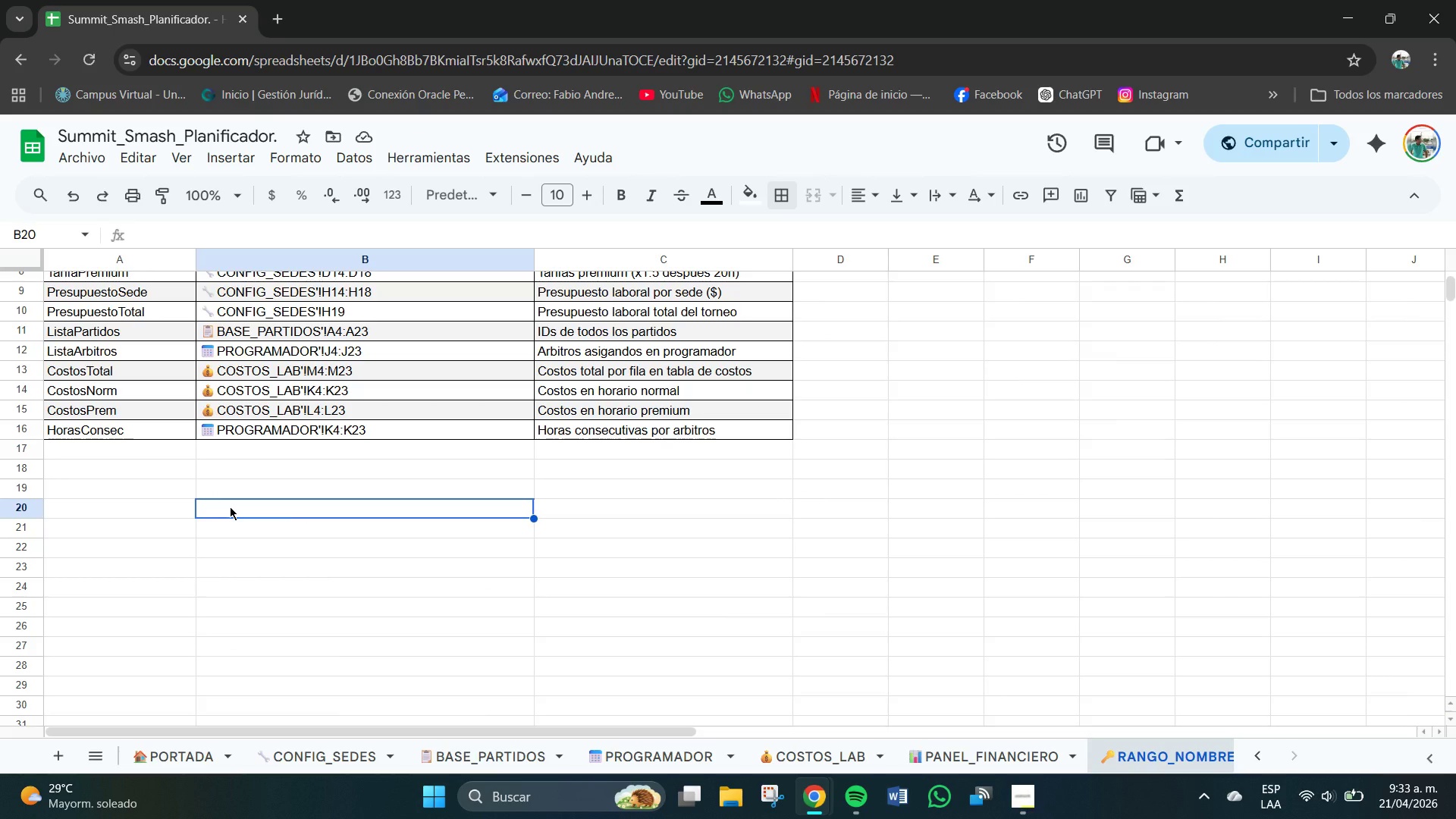 
left_click_drag(start_coordinate=[54, 488], to_coordinate=[1116, 510])
 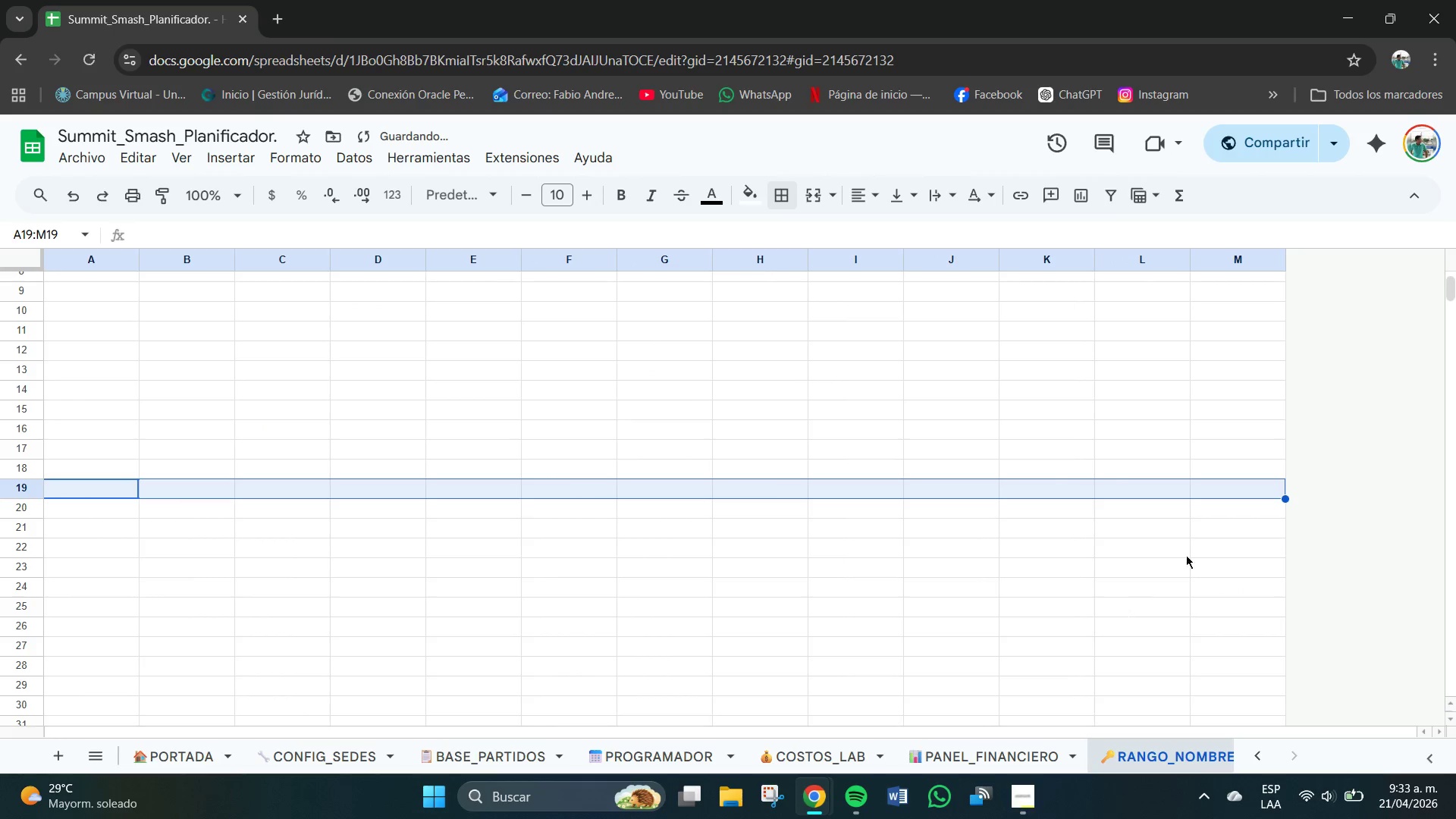 
double_click([1276, 496])
 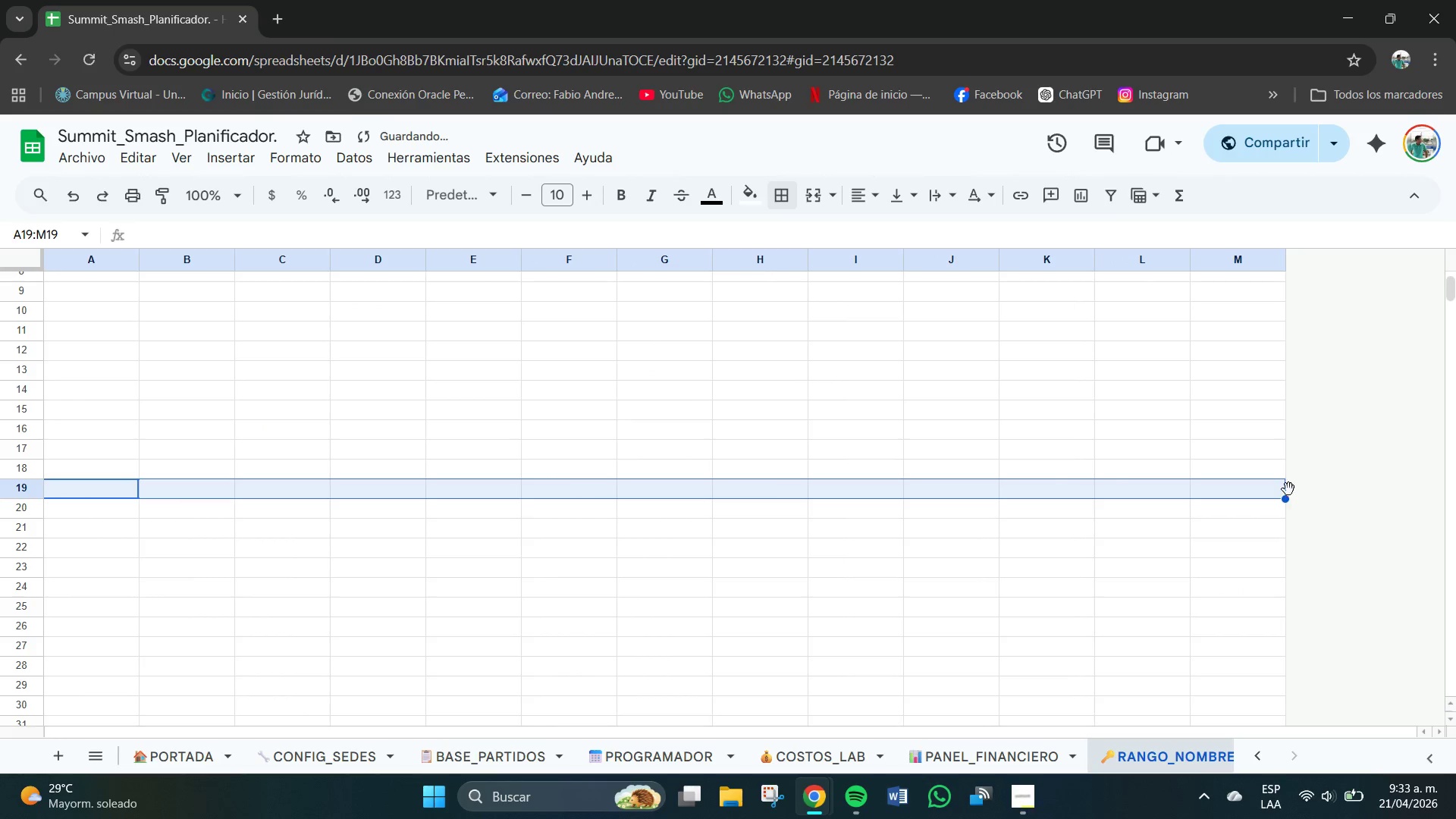 
left_click_drag(start_coordinate=[1283, 500], to_coordinate=[1179, 501])
 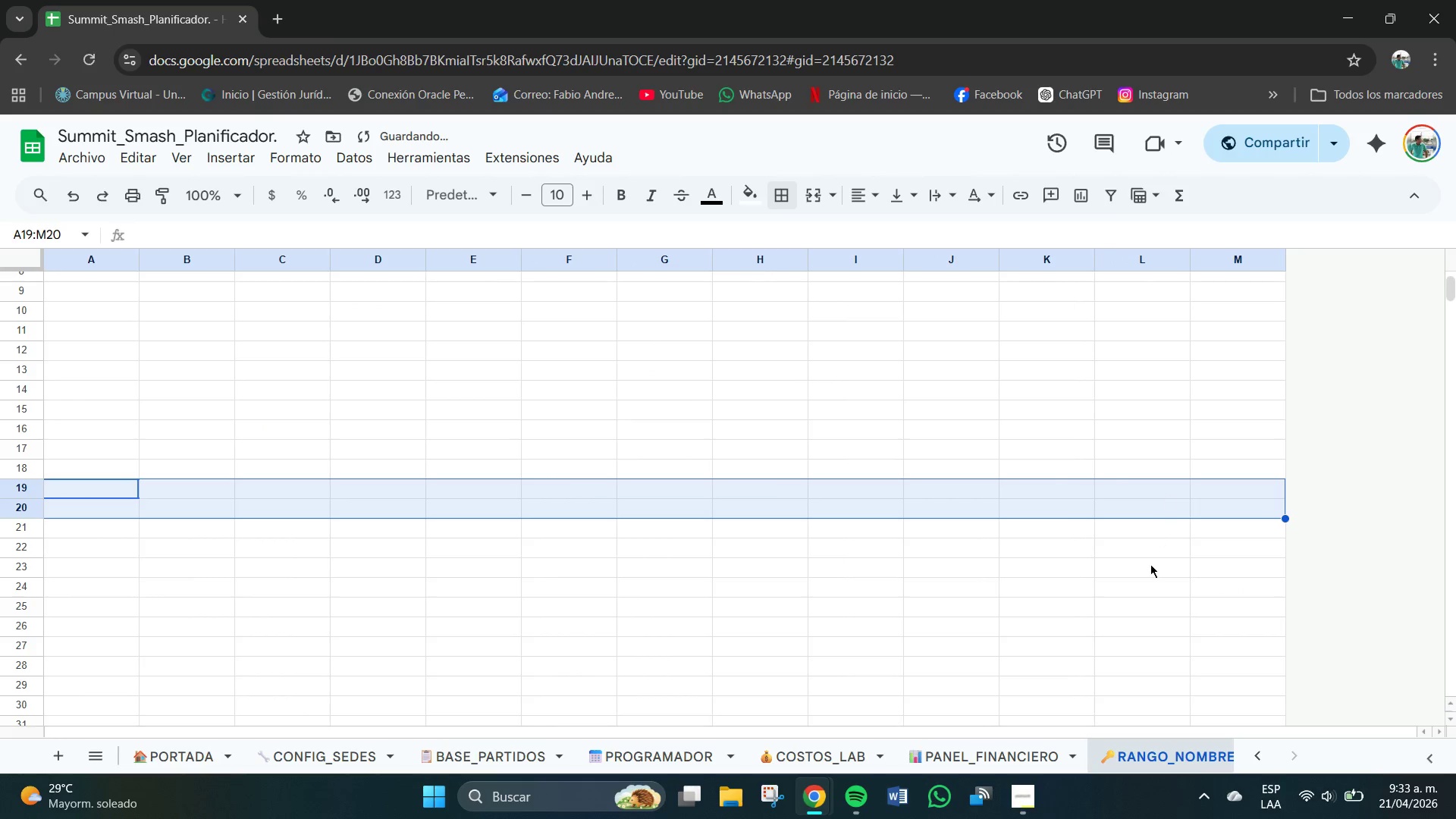 
left_click([1150, 566])
 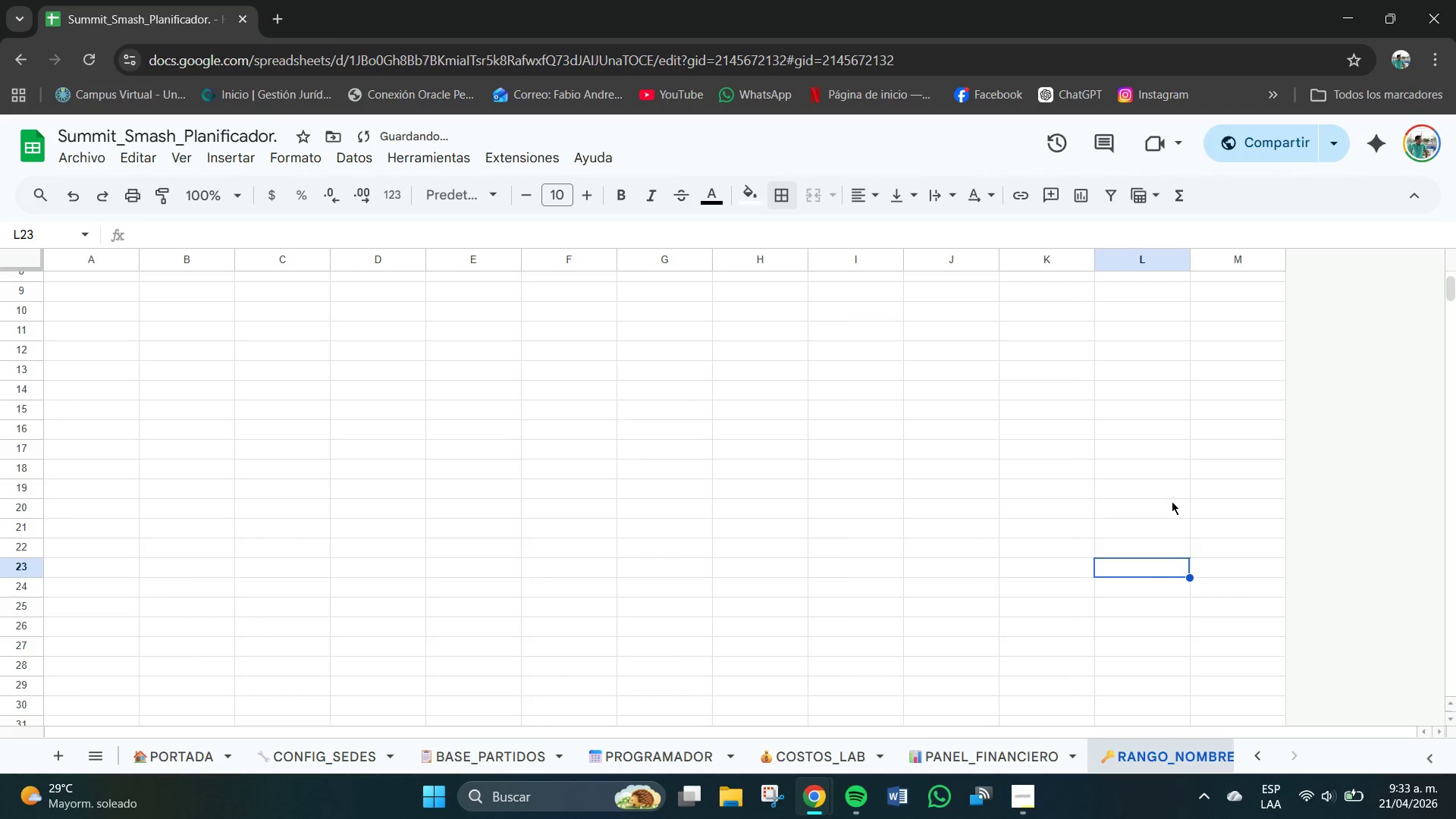 
left_click([1166, 490])
 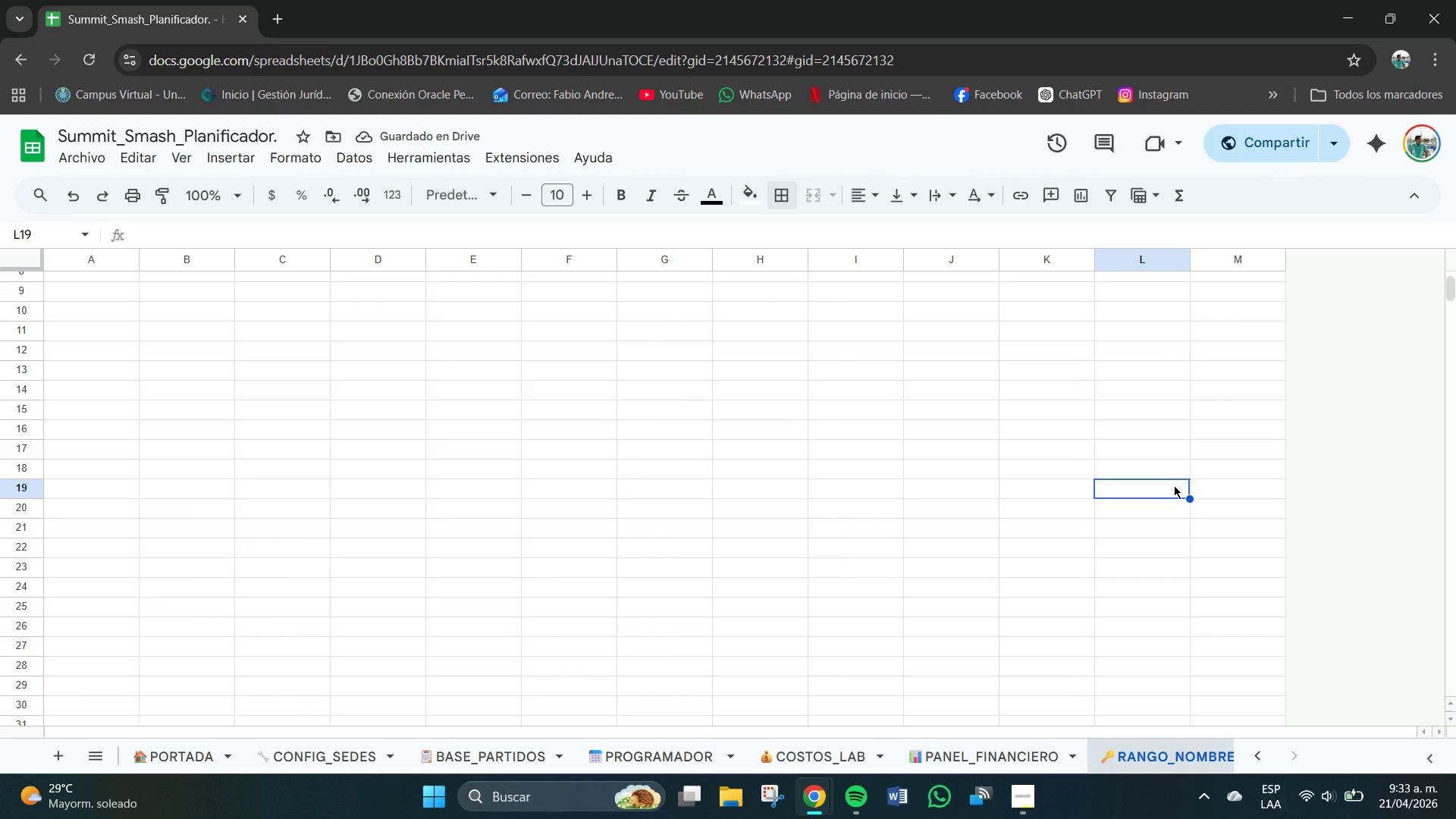 
left_click_drag(start_coordinate=[1174, 485], to_coordinate=[20, 488])
 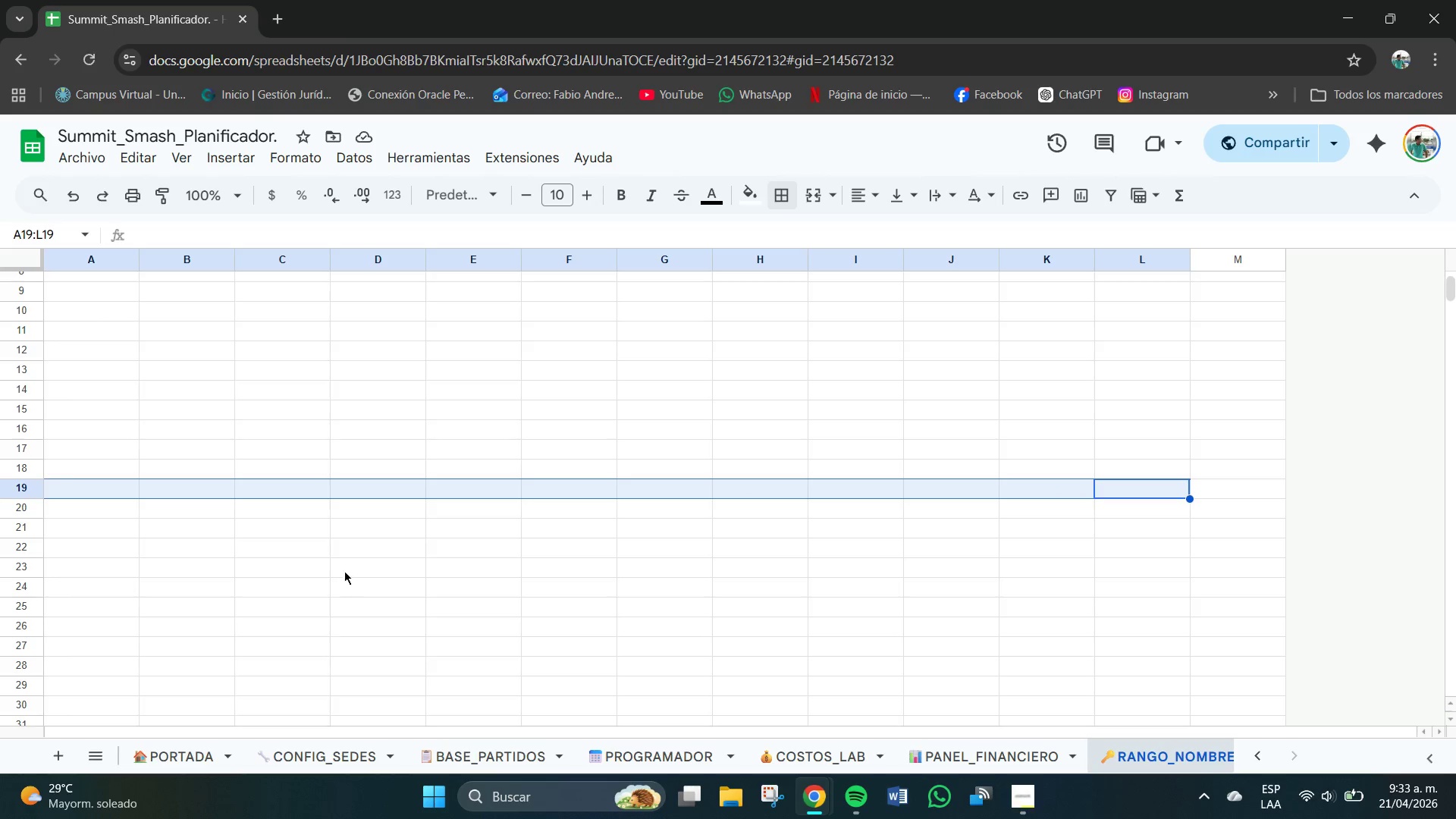 
scroll: coordinate [340, 565], scroll_direction: up, amount: 12.0
 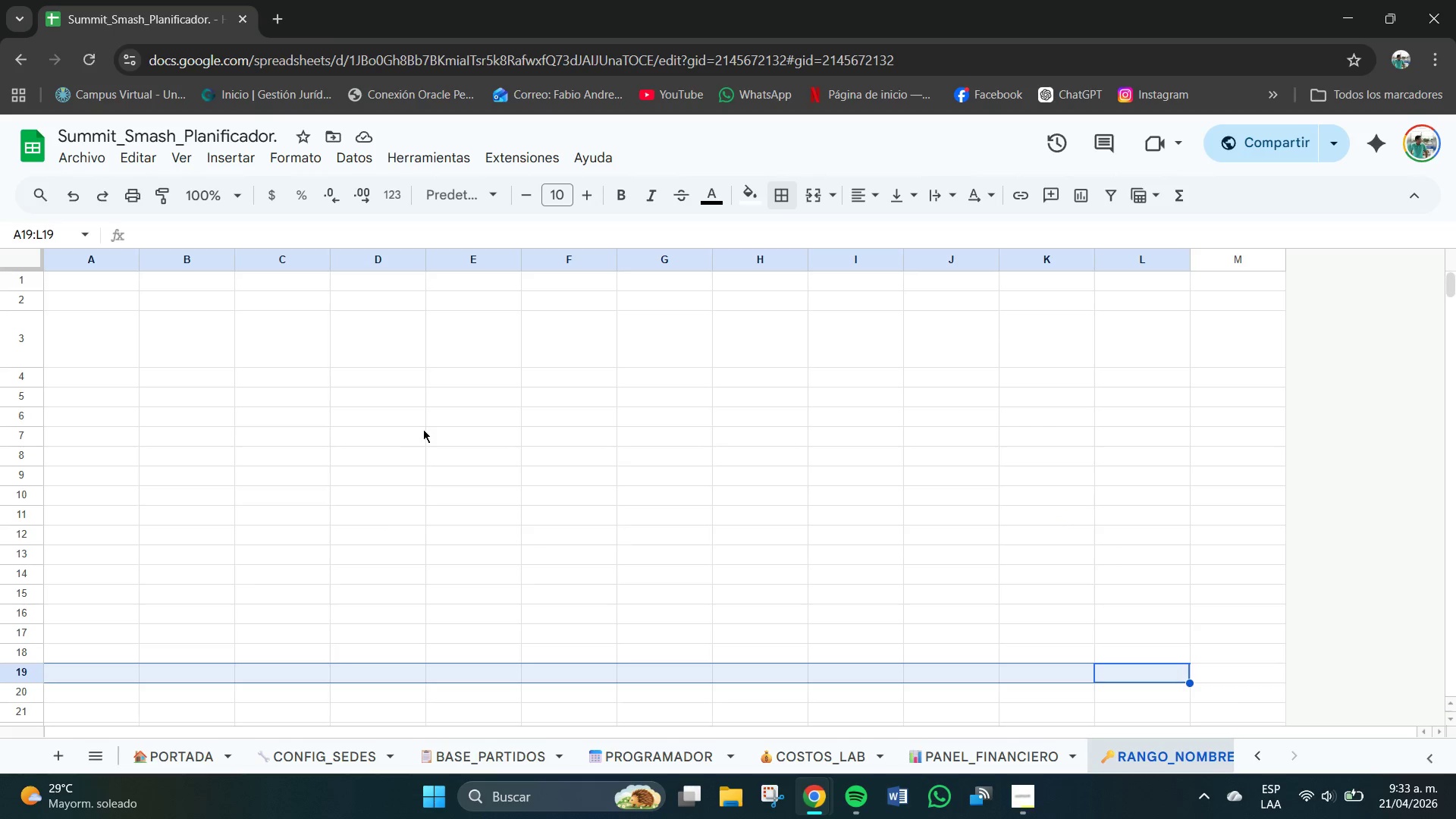 
left_click([423, 428])
 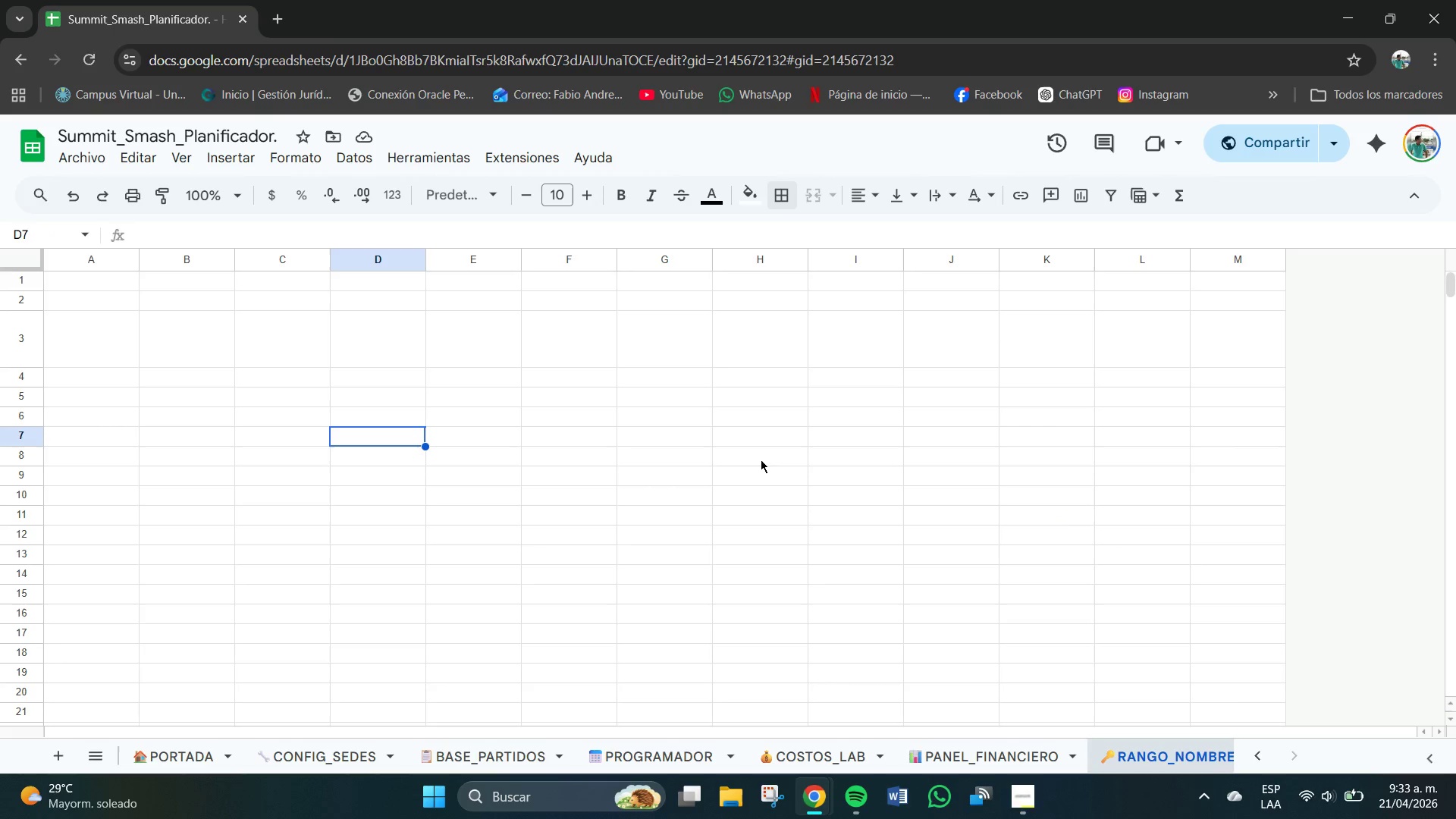 
key(Control+Z)
 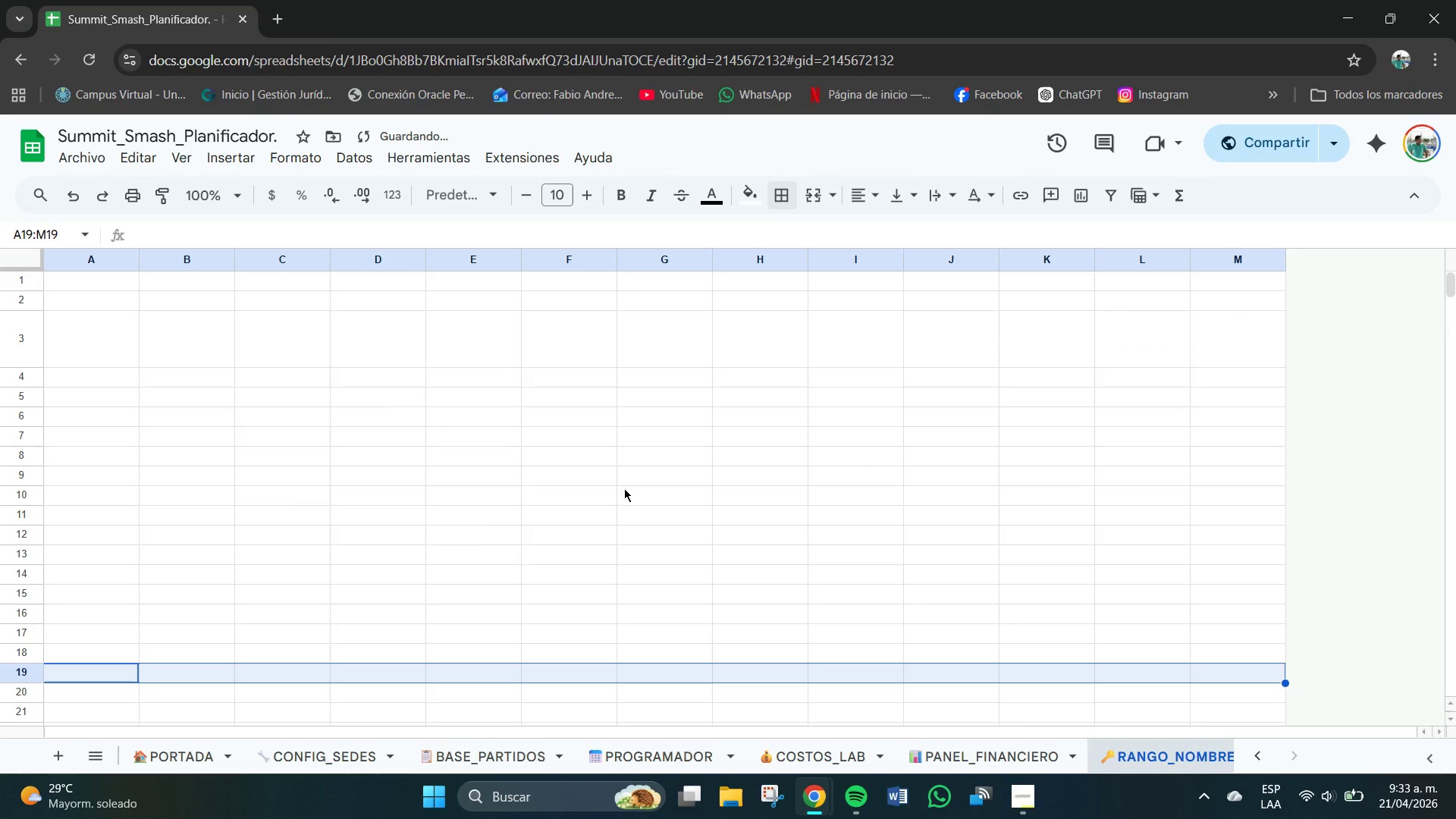 
scroll: coordinate [626, 487], scroll_direction: up, amount: 9.0
 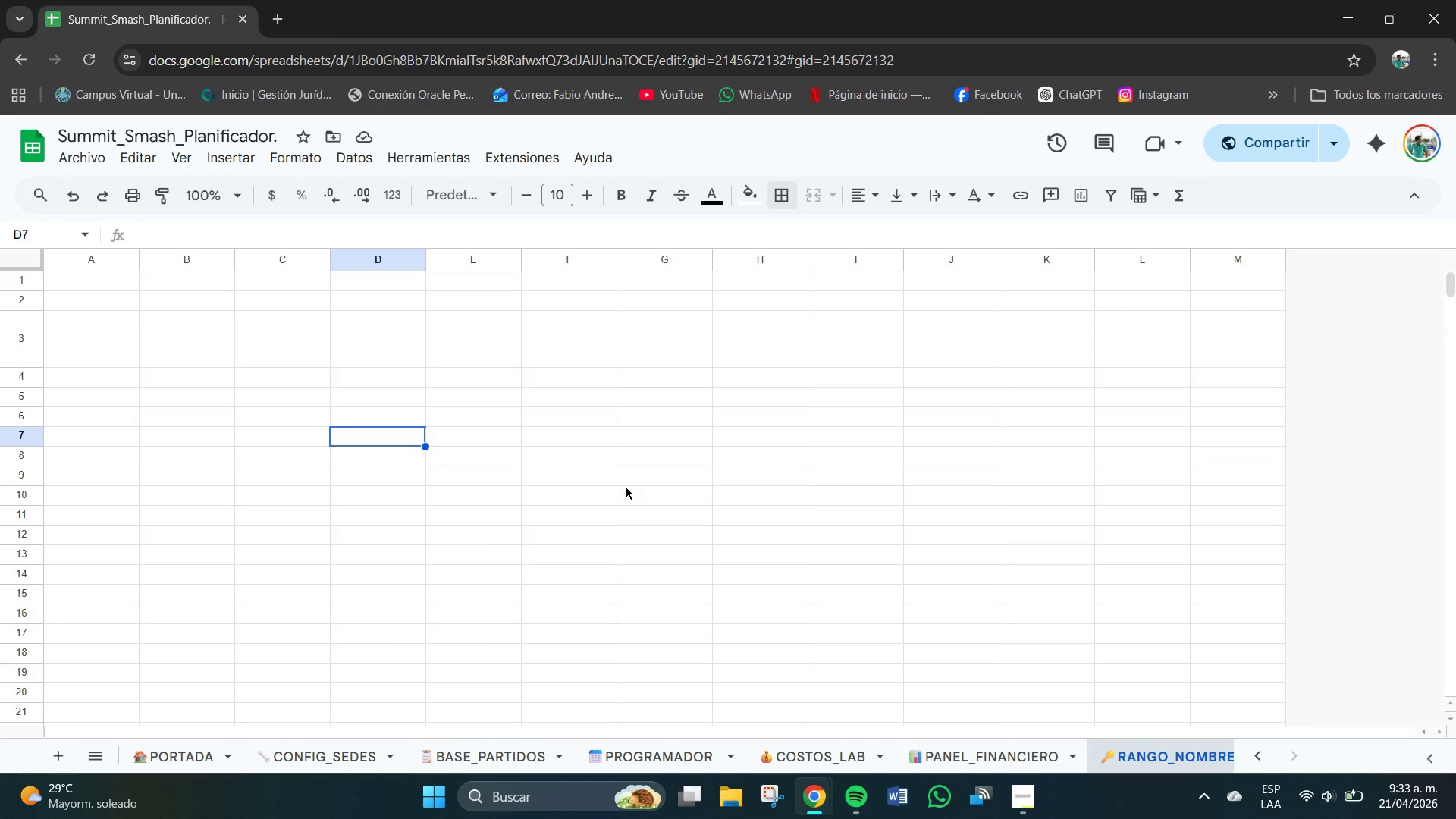 
key(Control+Z)
 